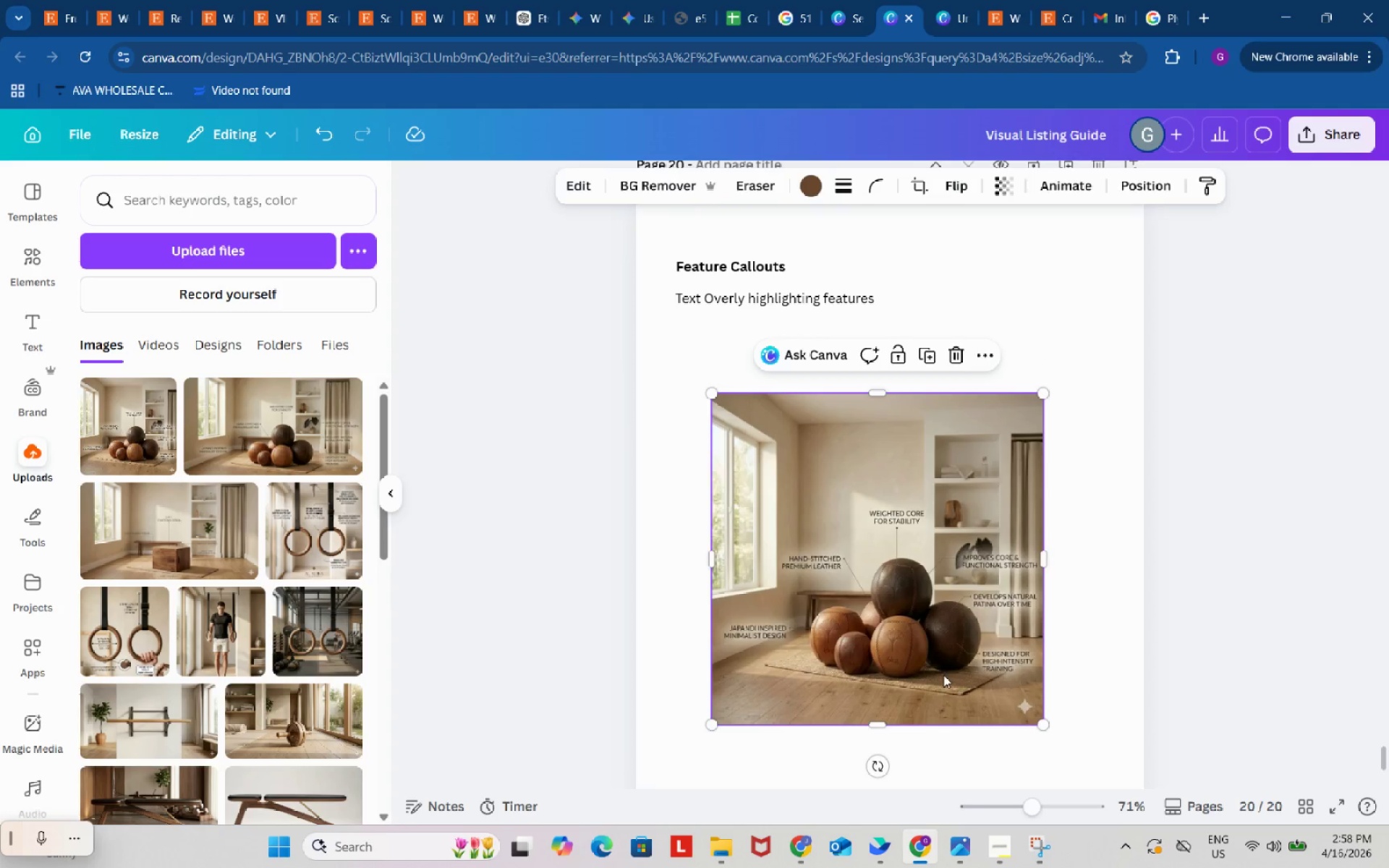 
left_click_drag(start_coordinate=[943, 675], to_coordinate=[917, 629])
 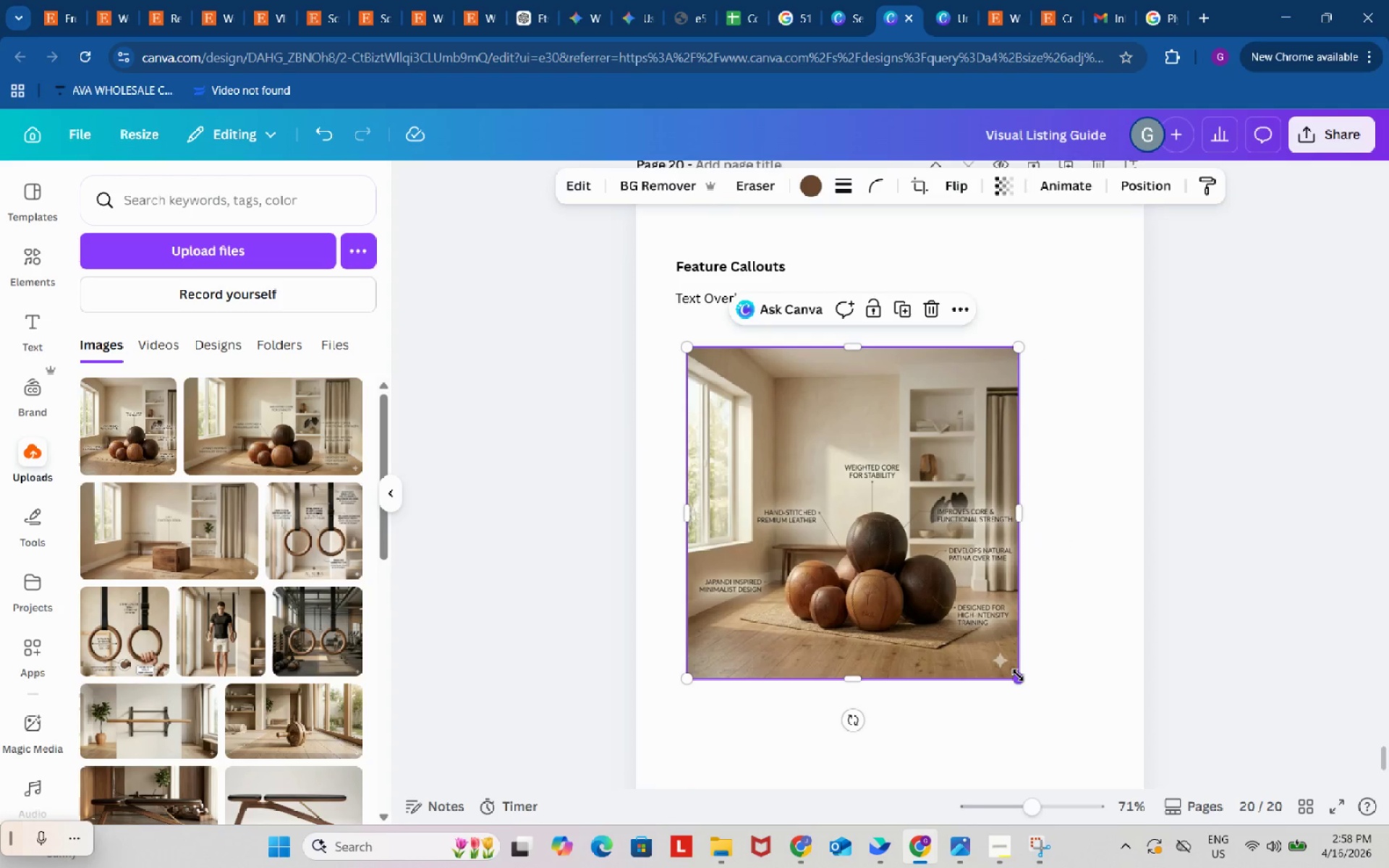 
left_click_drag(start_coordinate=[1019, 675], to_coordinate=[1111, 767])
 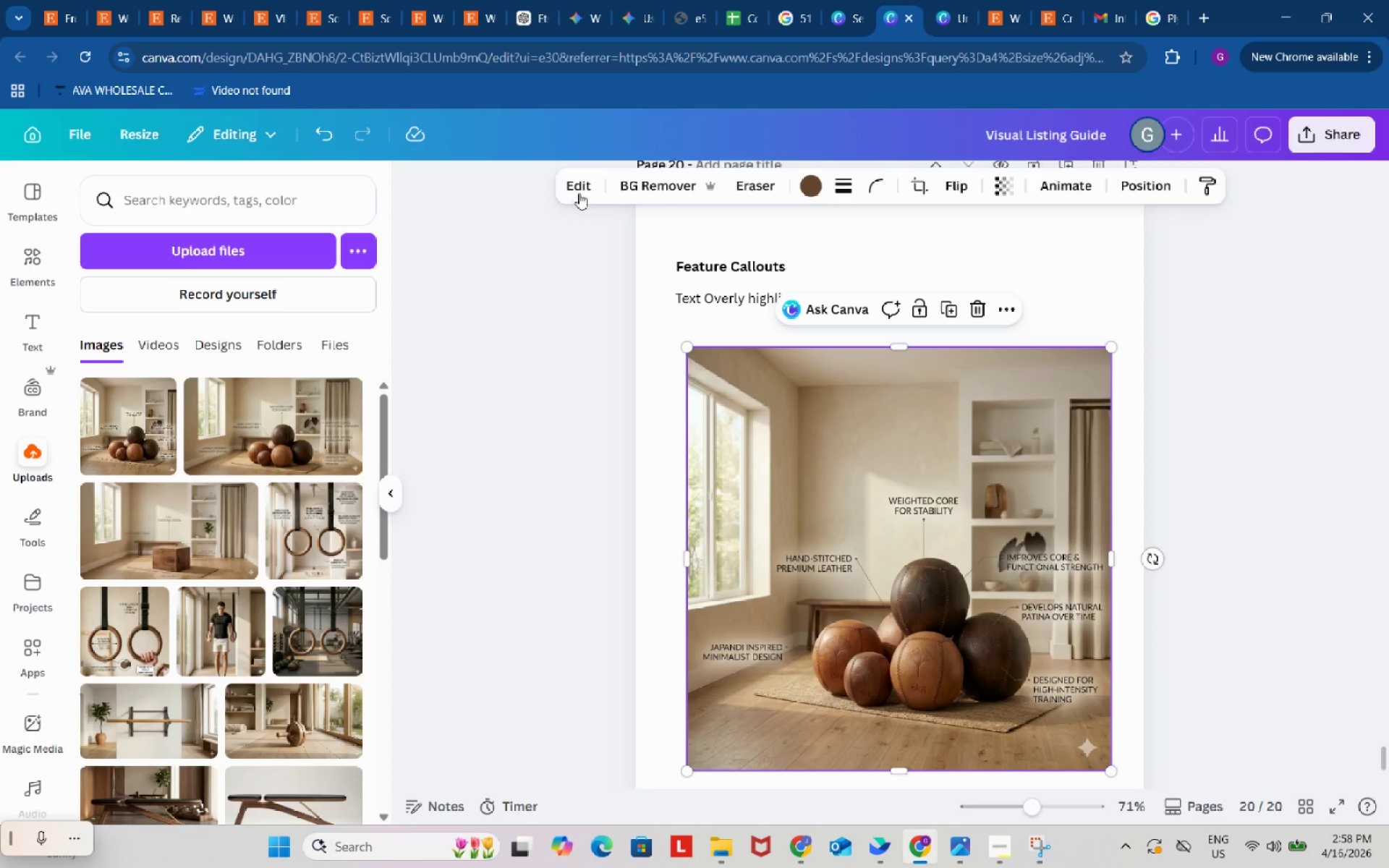 
left_click([579, 192])
 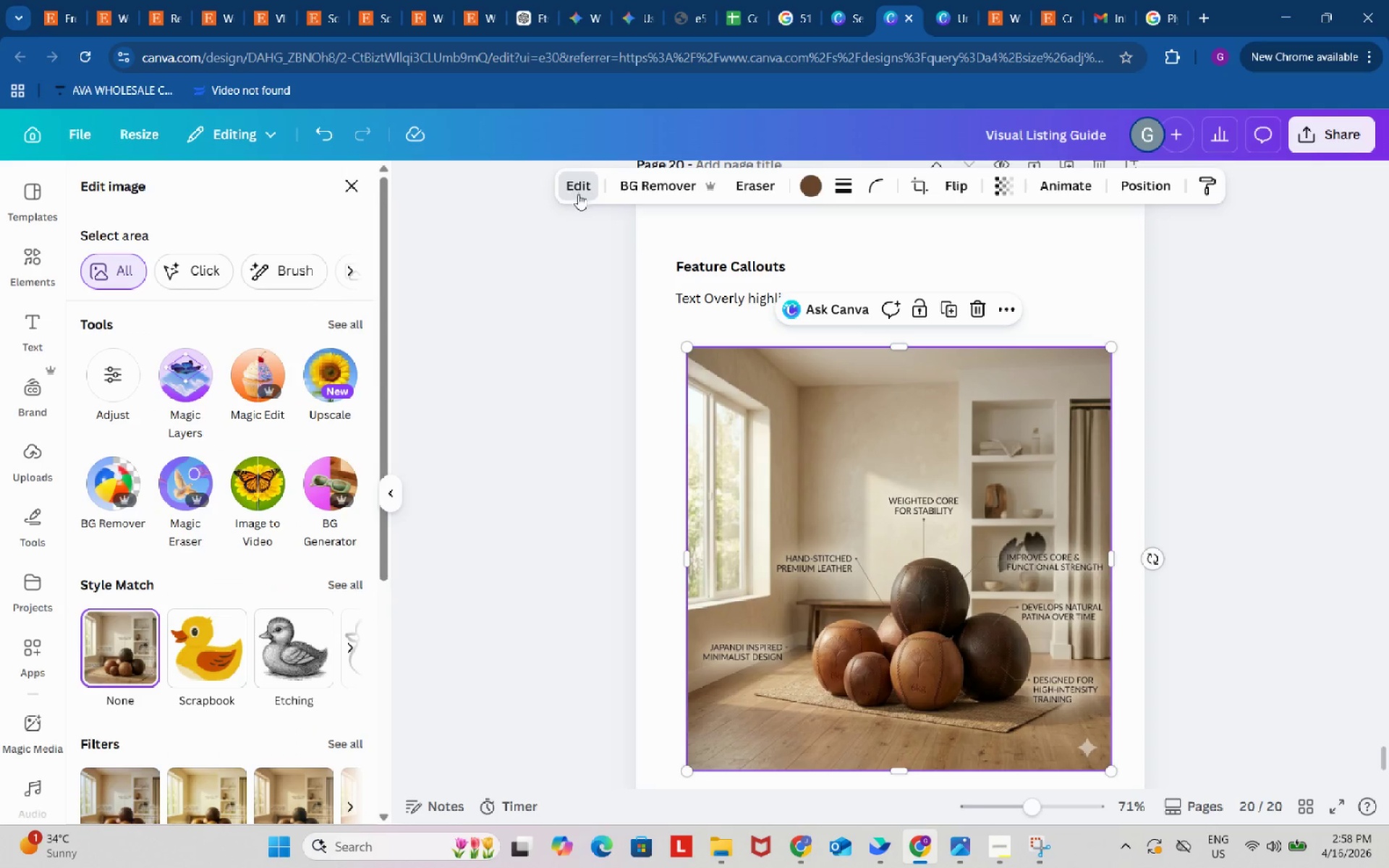 
scroll: coordinate [309, 464], scroll_direction: down, amount: 3.0
 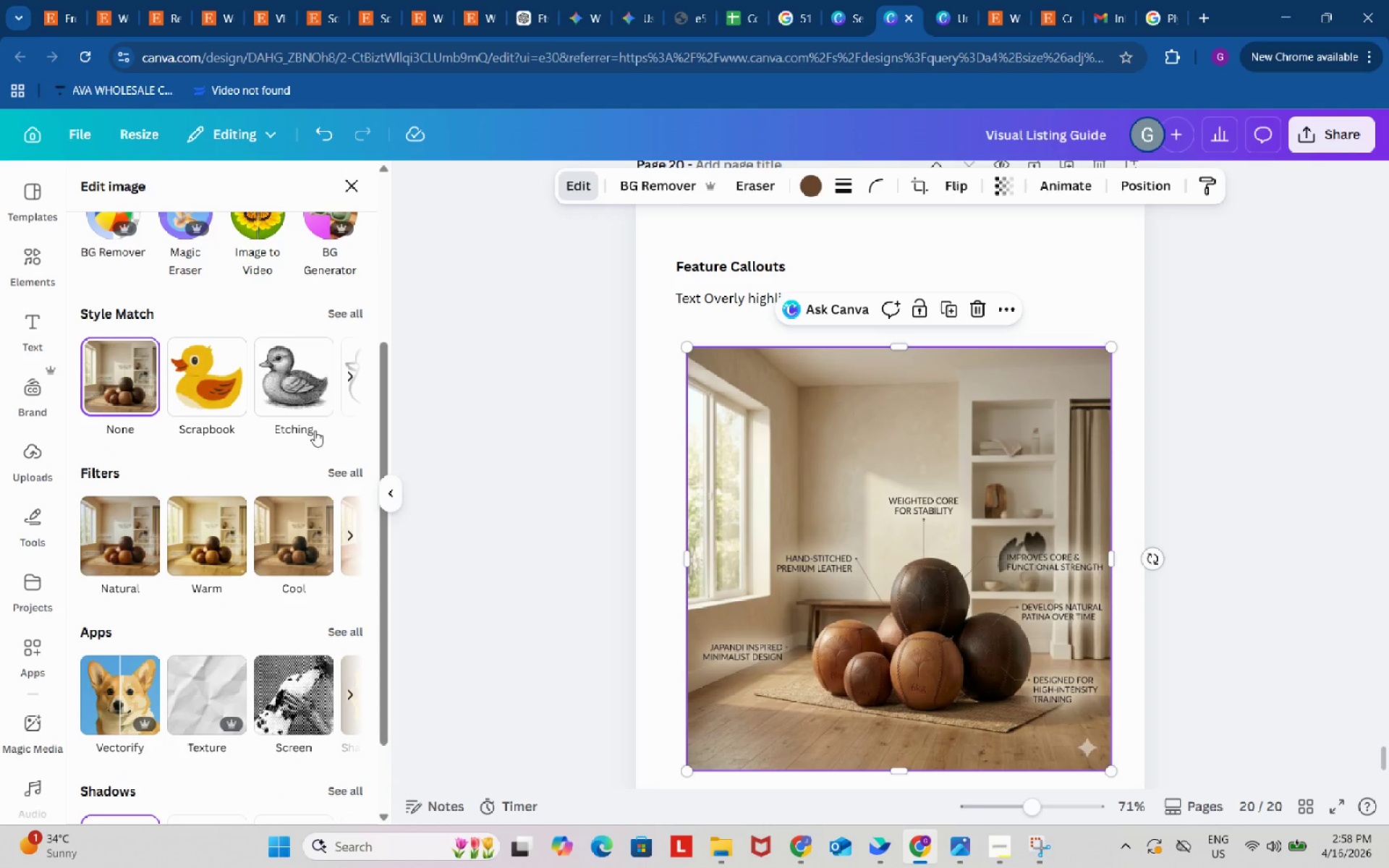 
scroll: coordinate [318, 414], scroll_direction: up, amount: 5.0
 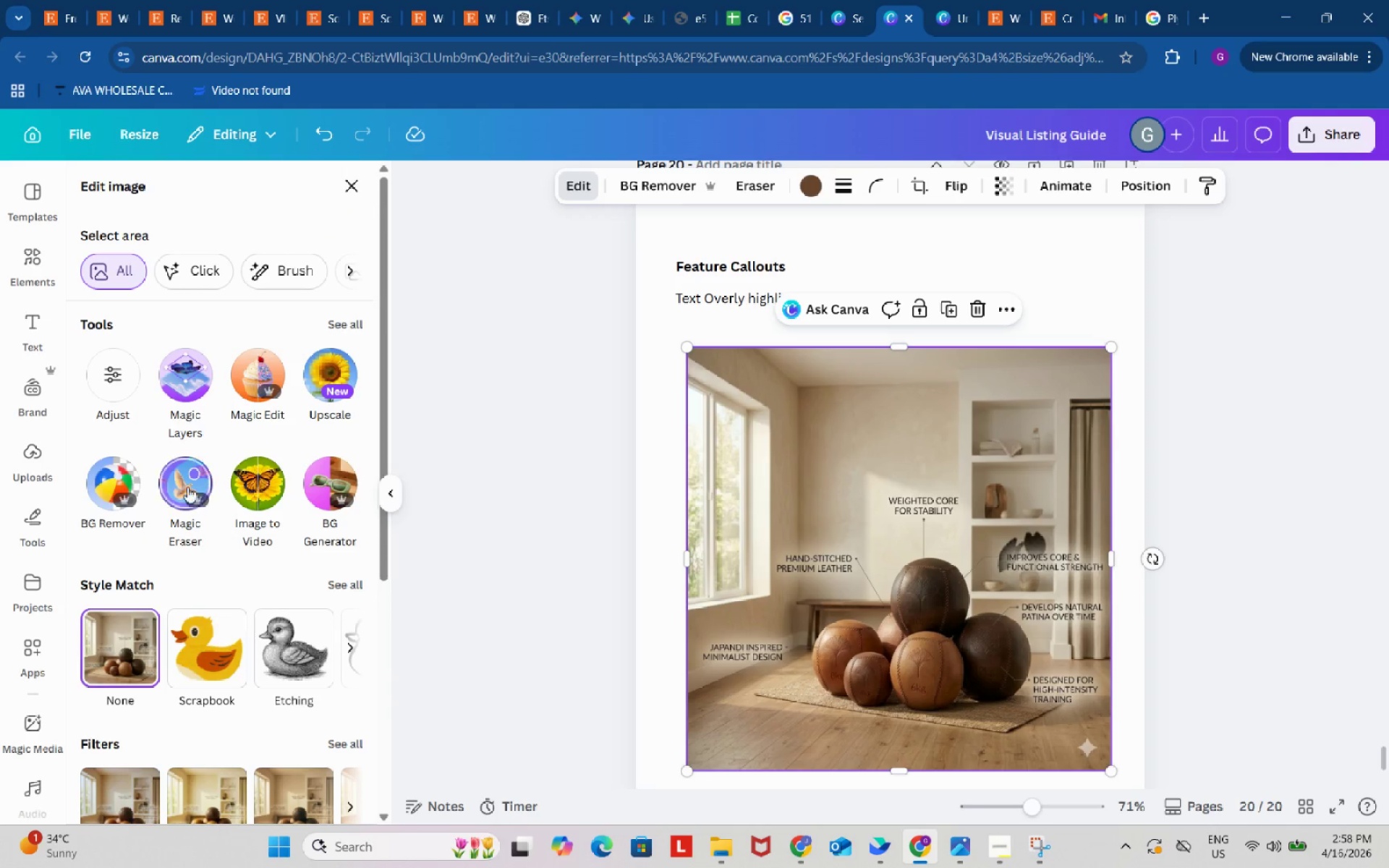 
left_click([175, 483])
 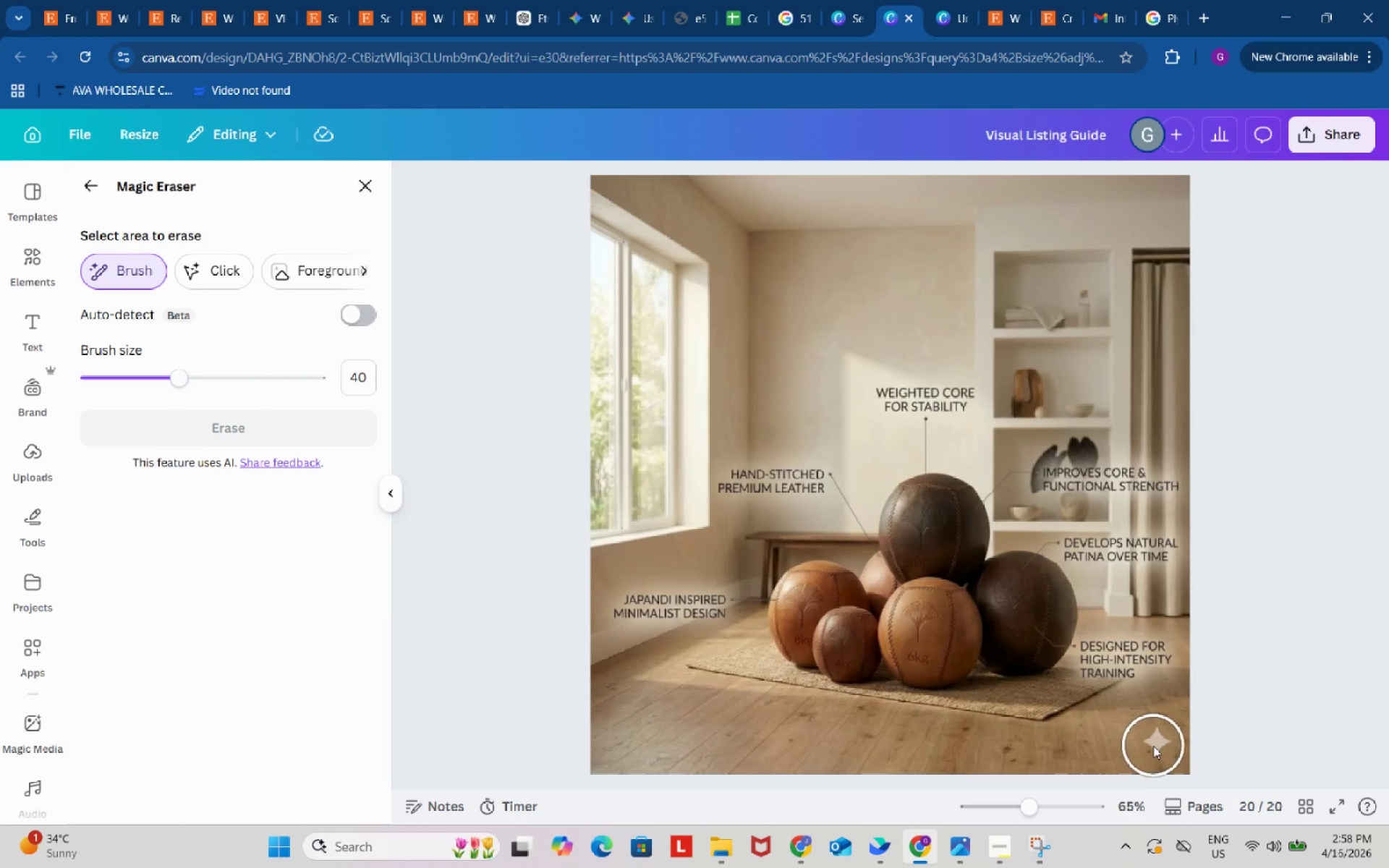 
left_click([1154, 736])
 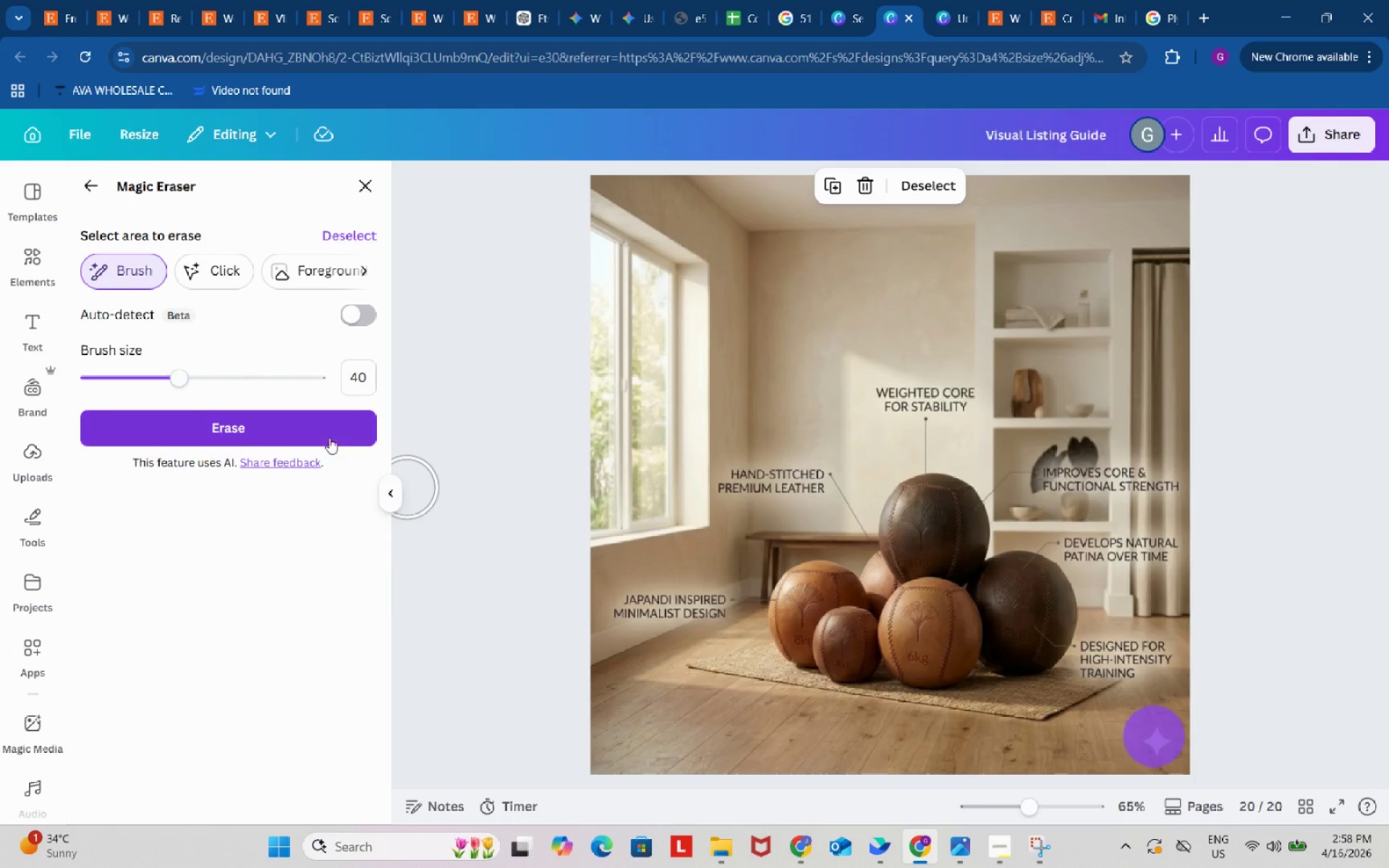 
left_click([309, 429])
 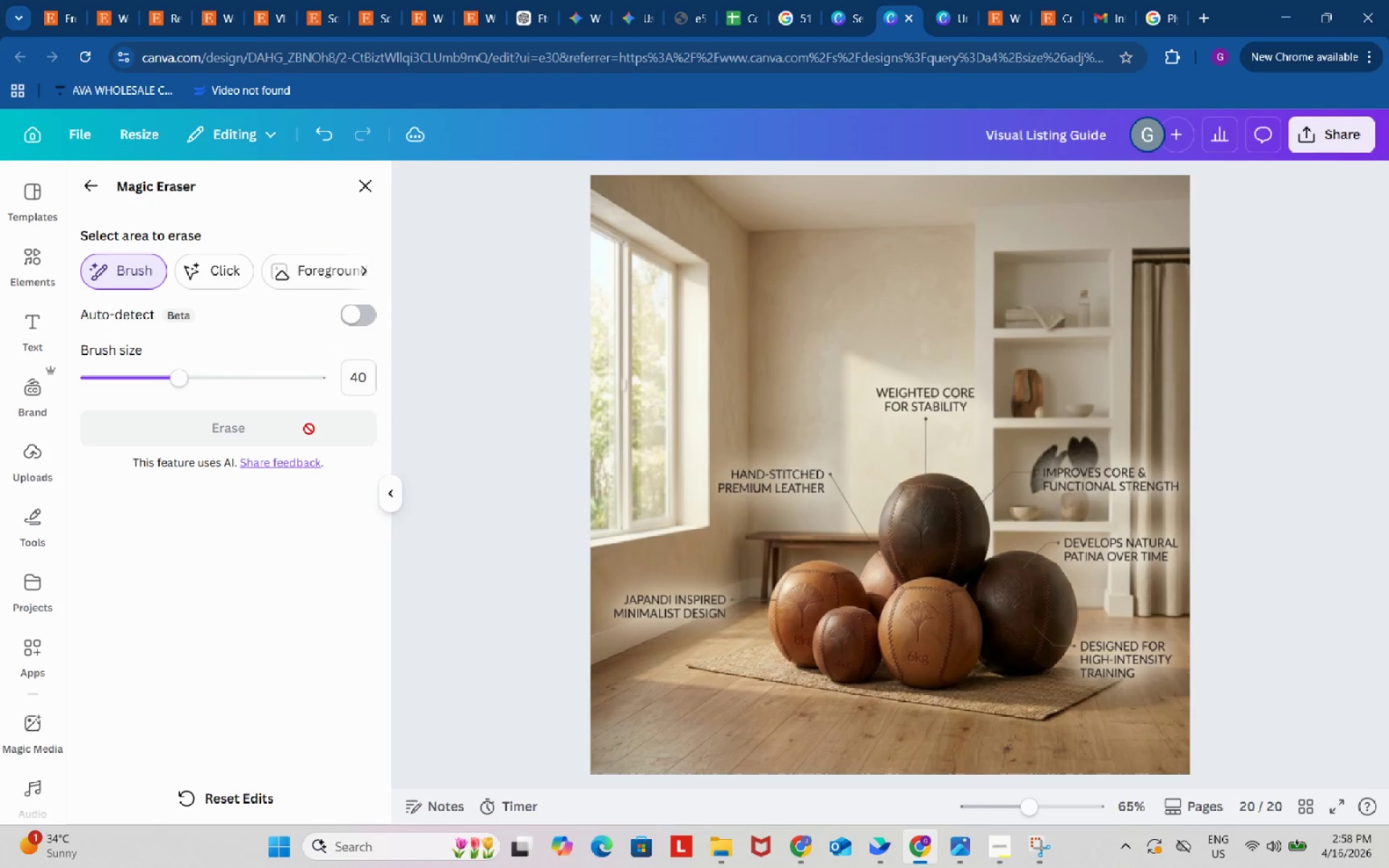 
wait(5.64)
 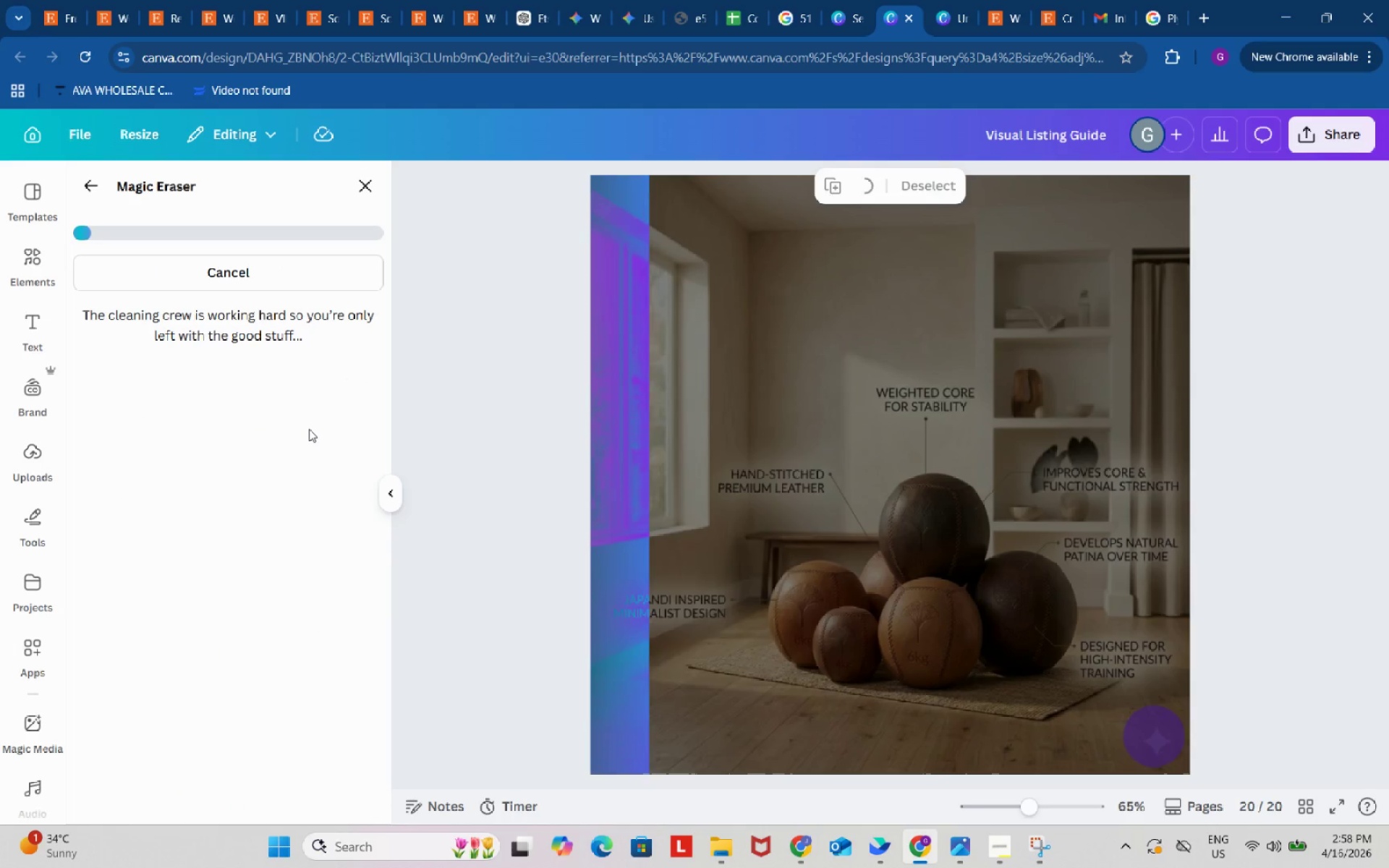 
left_click([363, 193])
 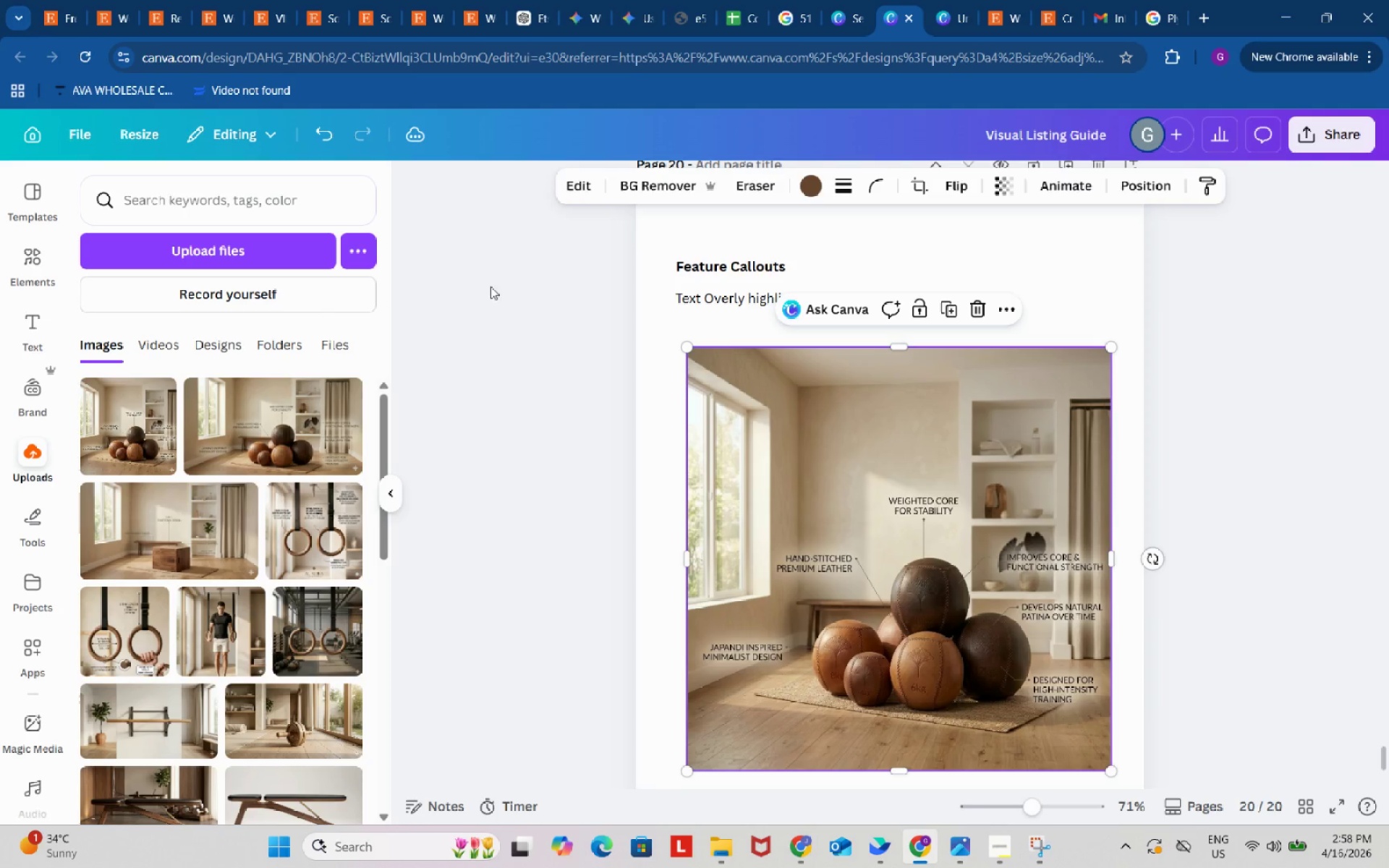 
left_click([556, 402])
 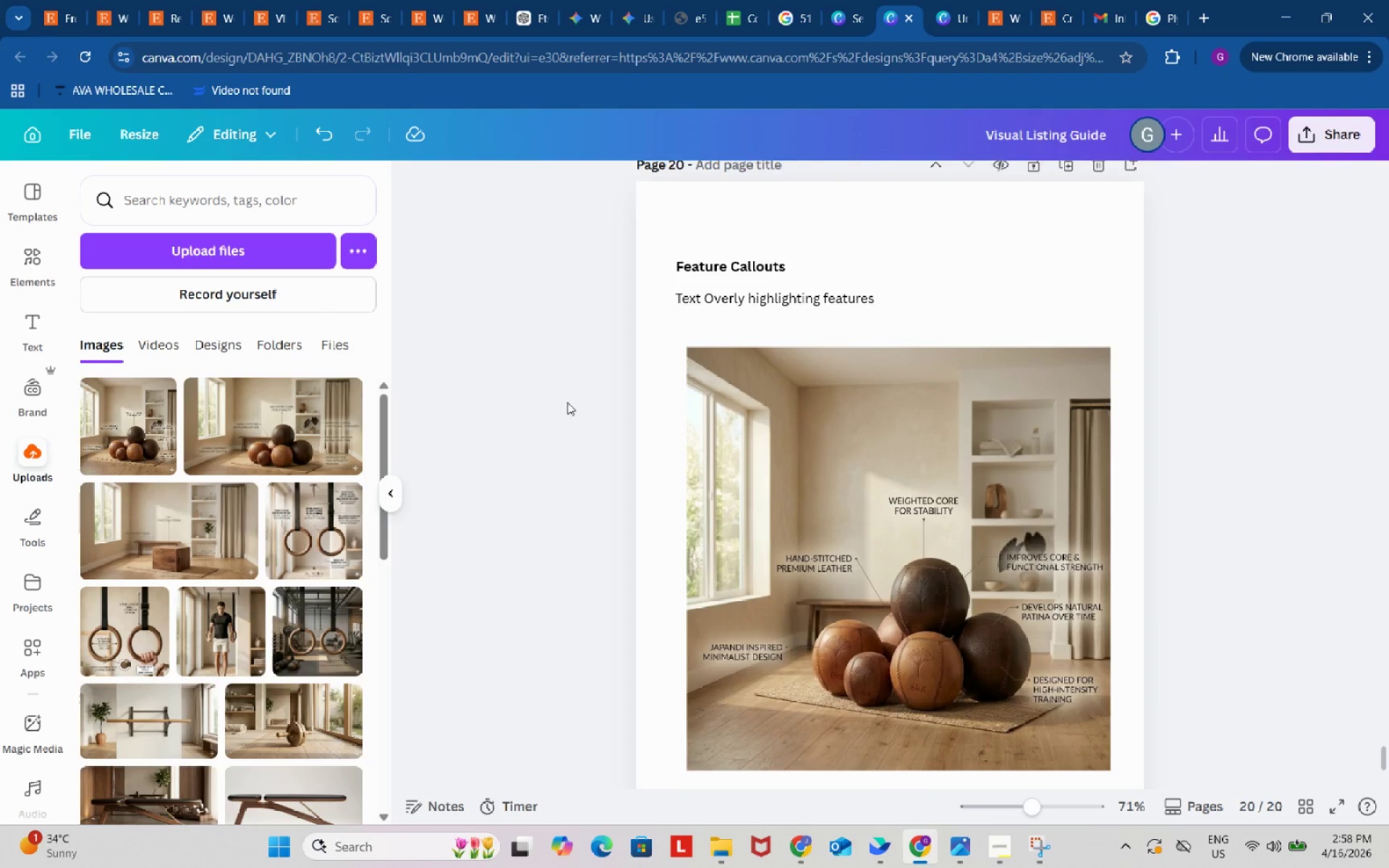 
left_click([557, 401])
 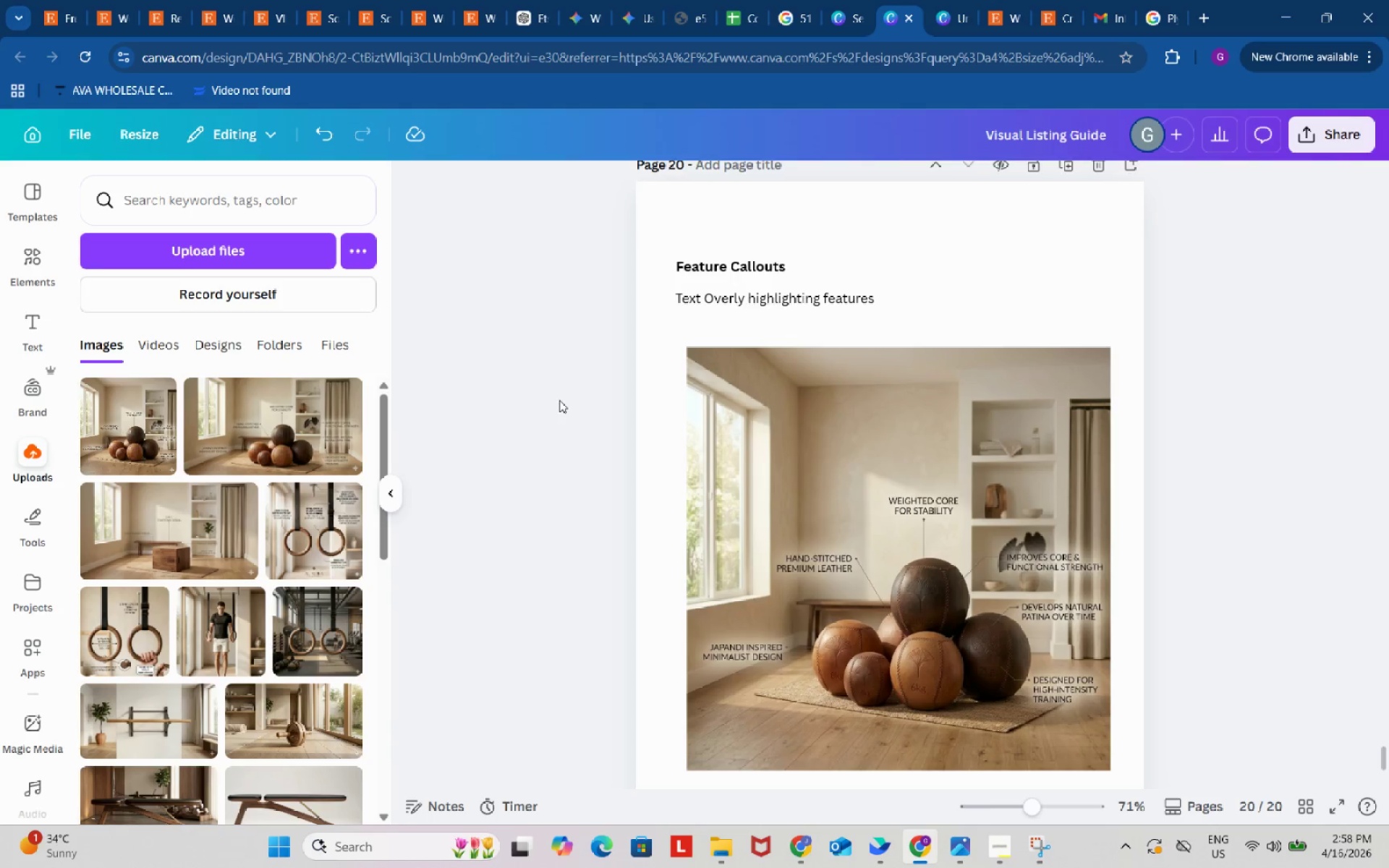 
scroll: coordinate [559, 400], scroll_direction: down, amount: 2.0
 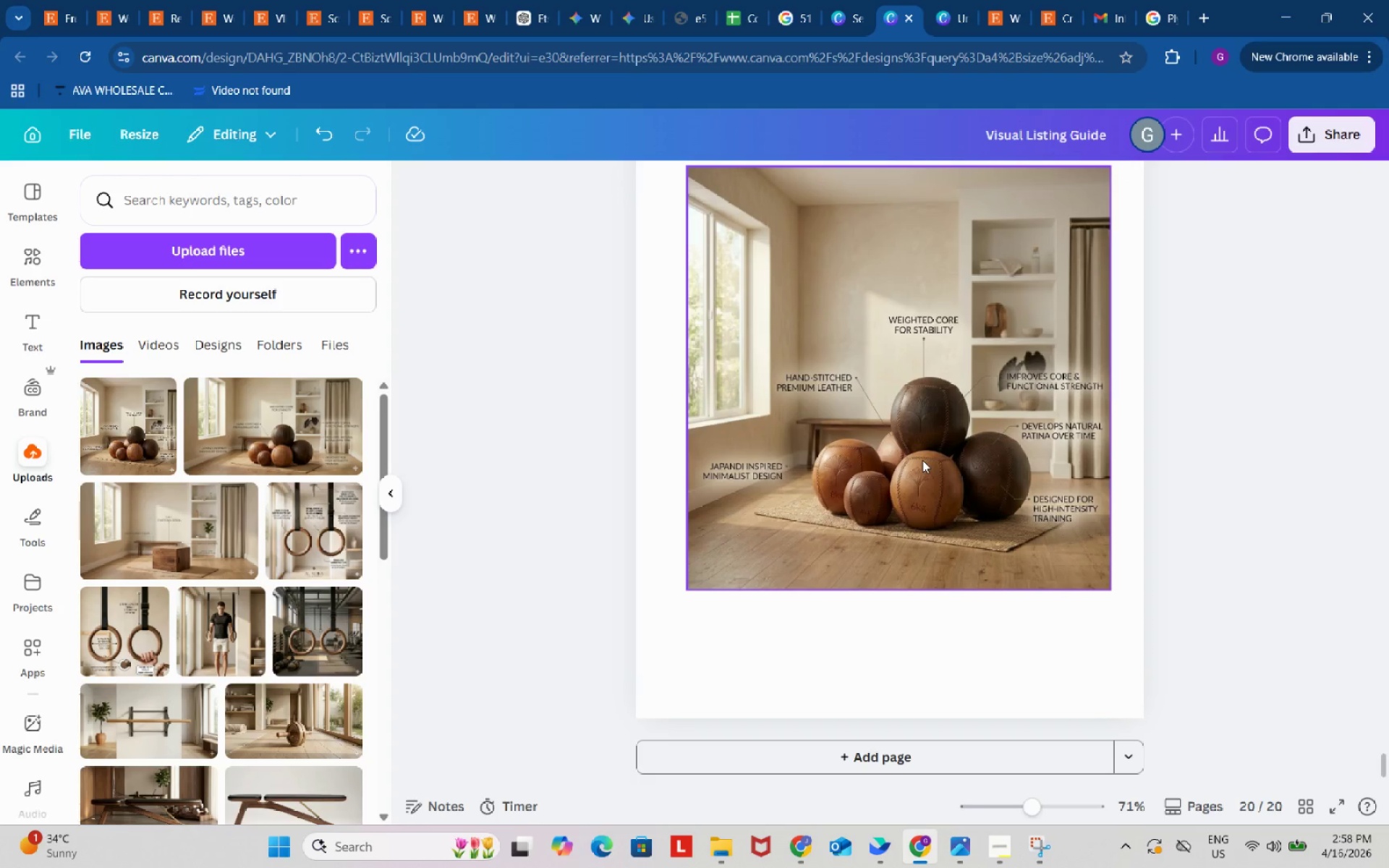 
left_click_drag(start_coordinate=[921, 460], to_coordinate=[912, 460])
 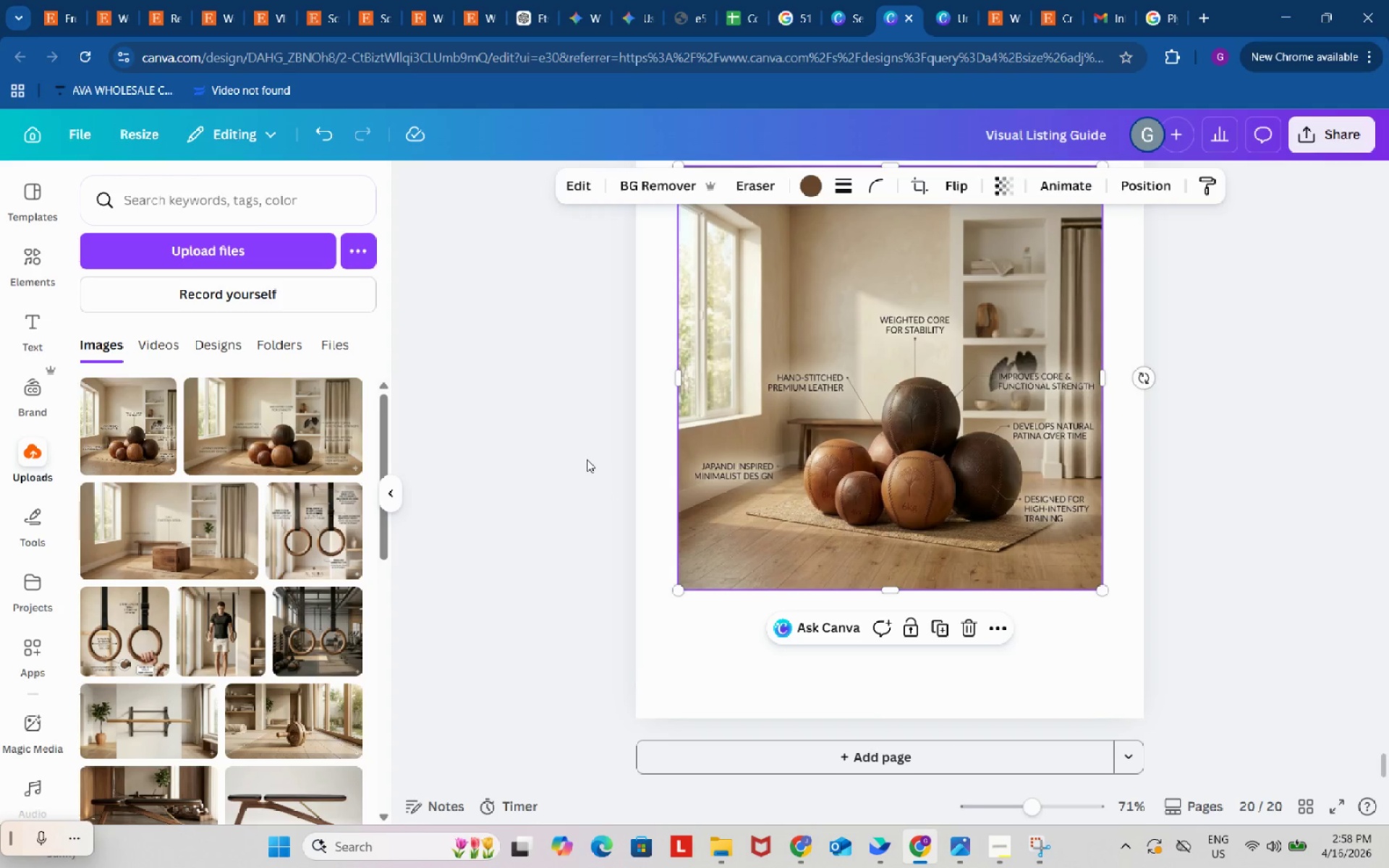 
left_click([587, 459])
 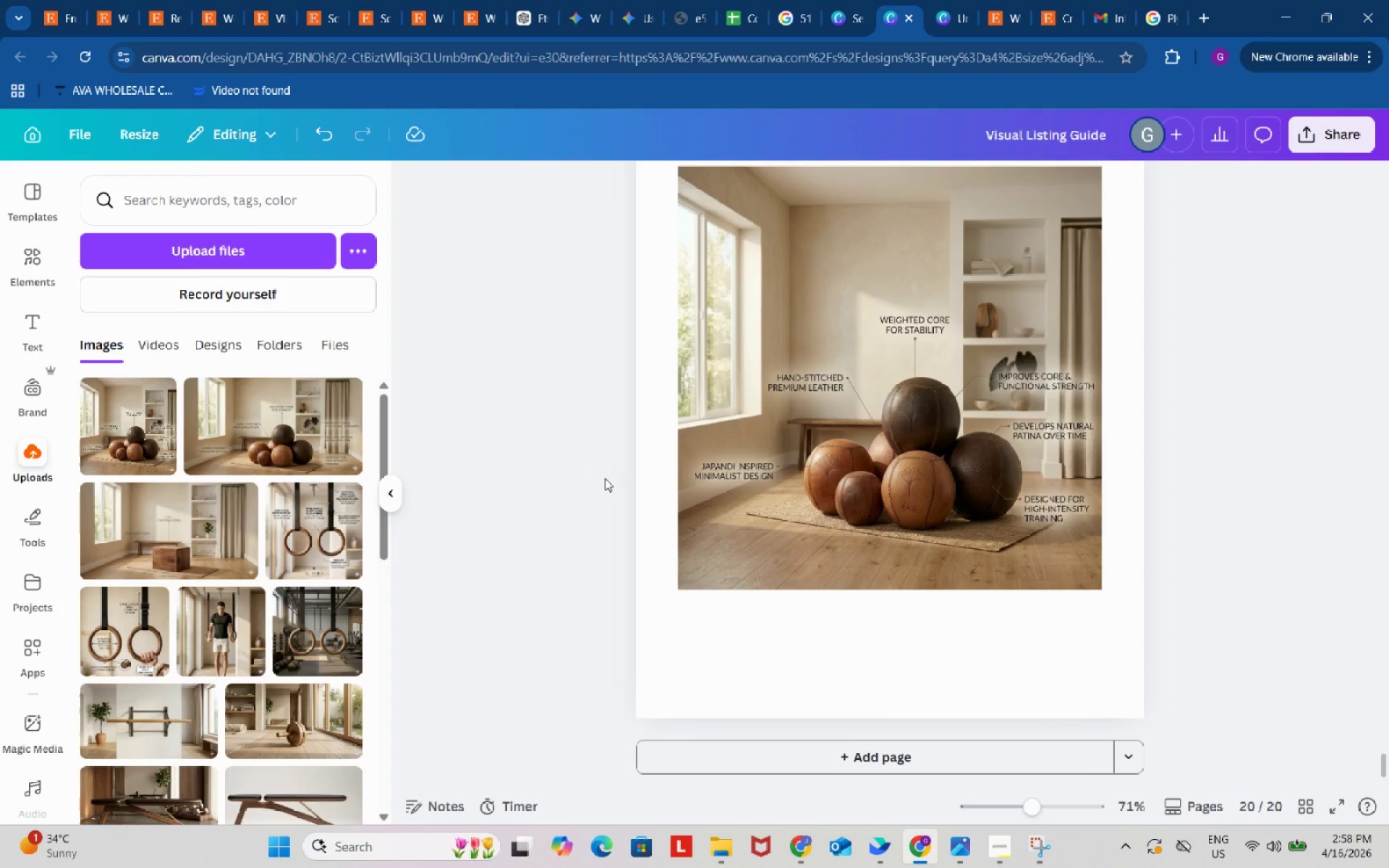 
scroll: coordinate [607, 478], scroll_direction: up, amount: 3.0
 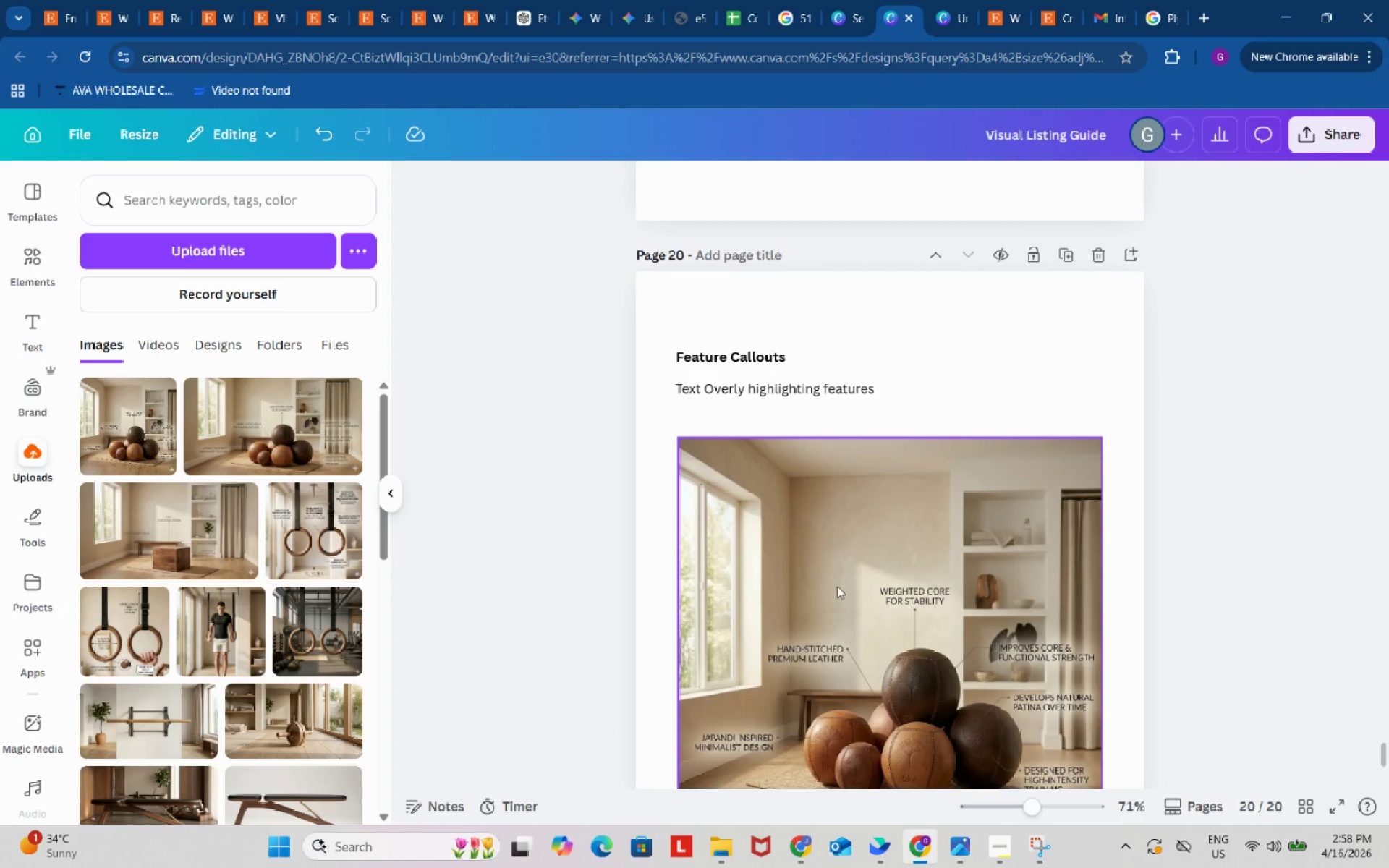 
left_click_drag(start_coordinate=[861, 600], to_coordinate=[863, 592])
 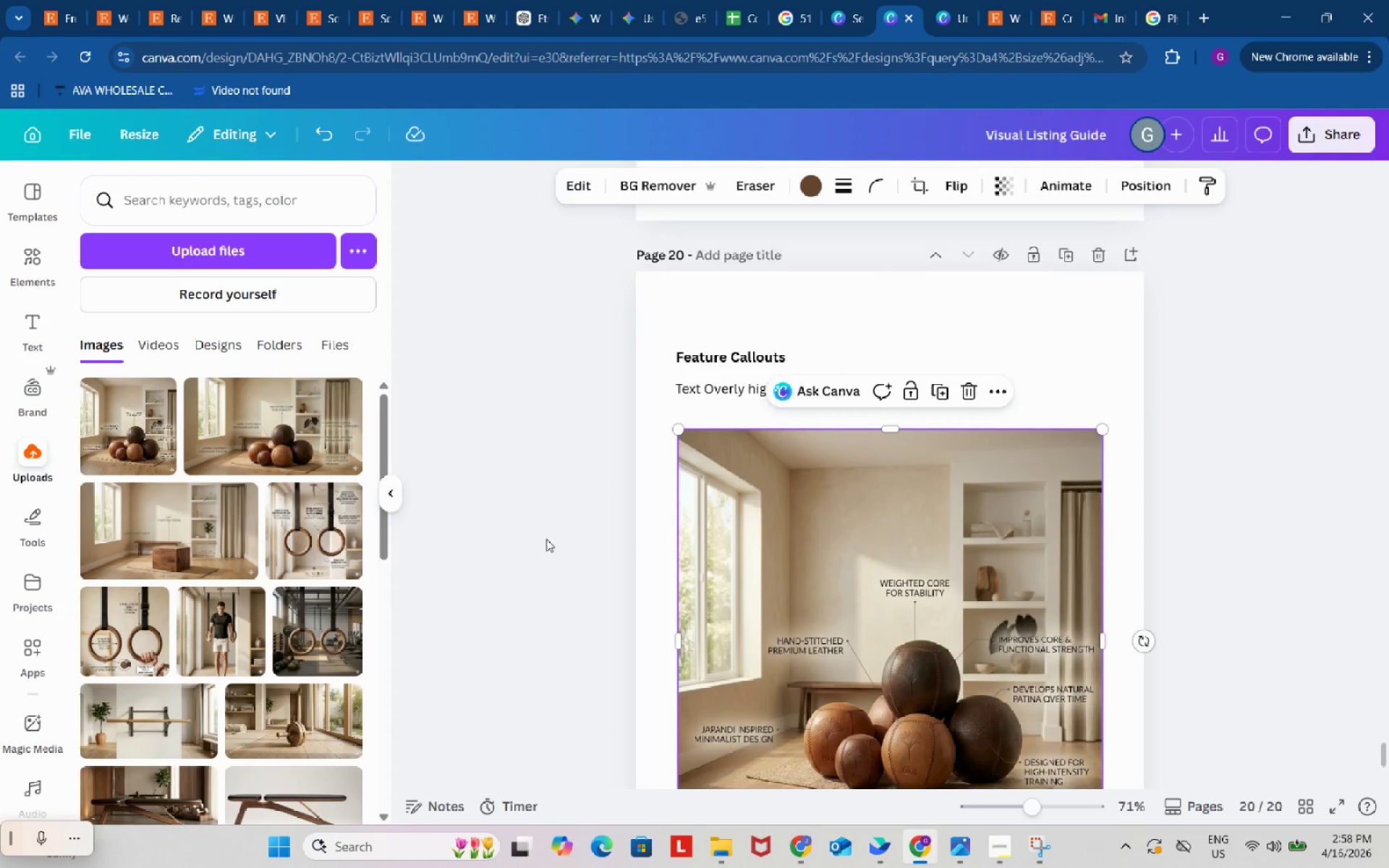 
scroll: coordinate [546, 537], scroll_direction: up, amount: 54.0
 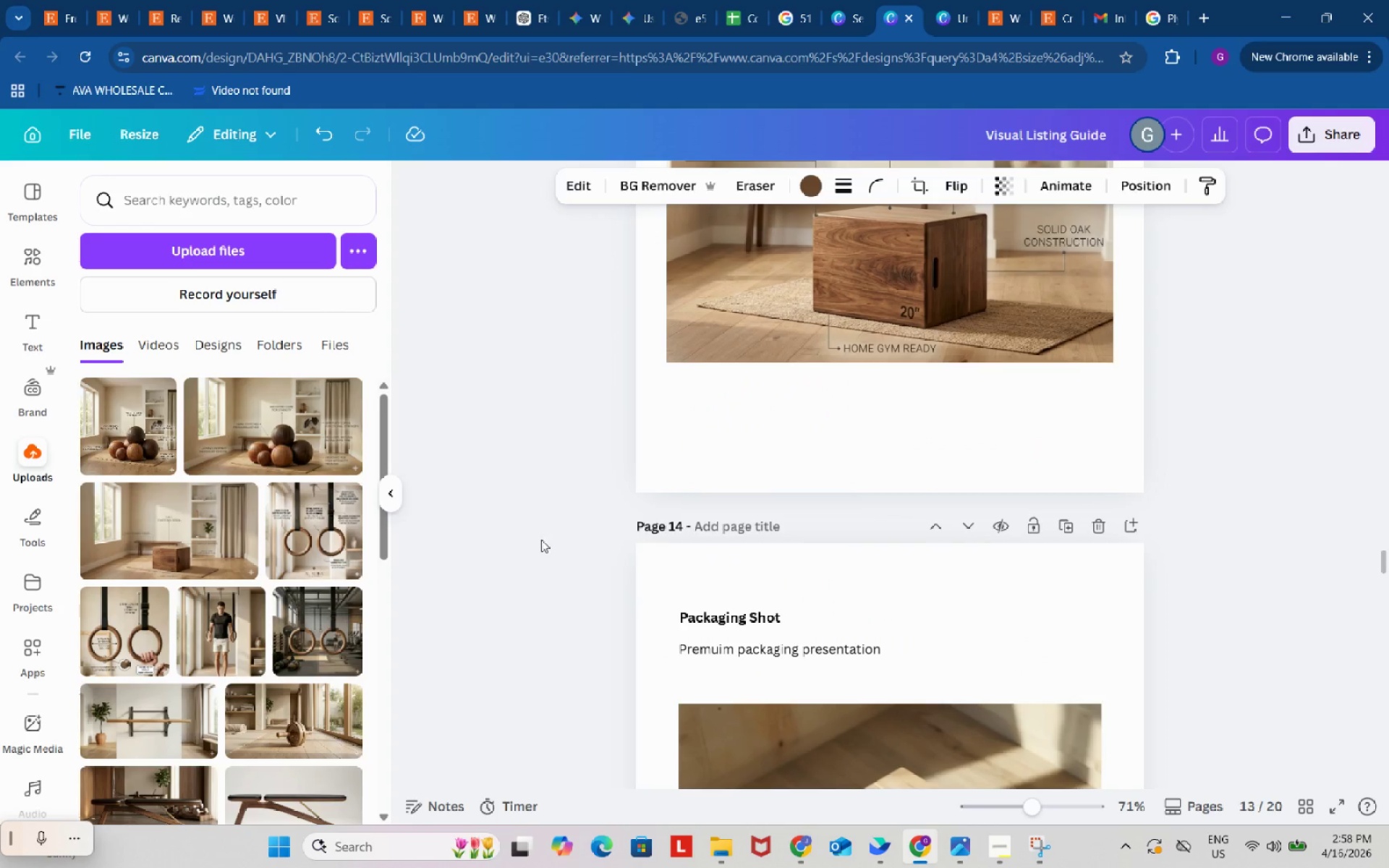 
scroll: coordinate [514, 597], scroll_direction: down, amount: 1.0
 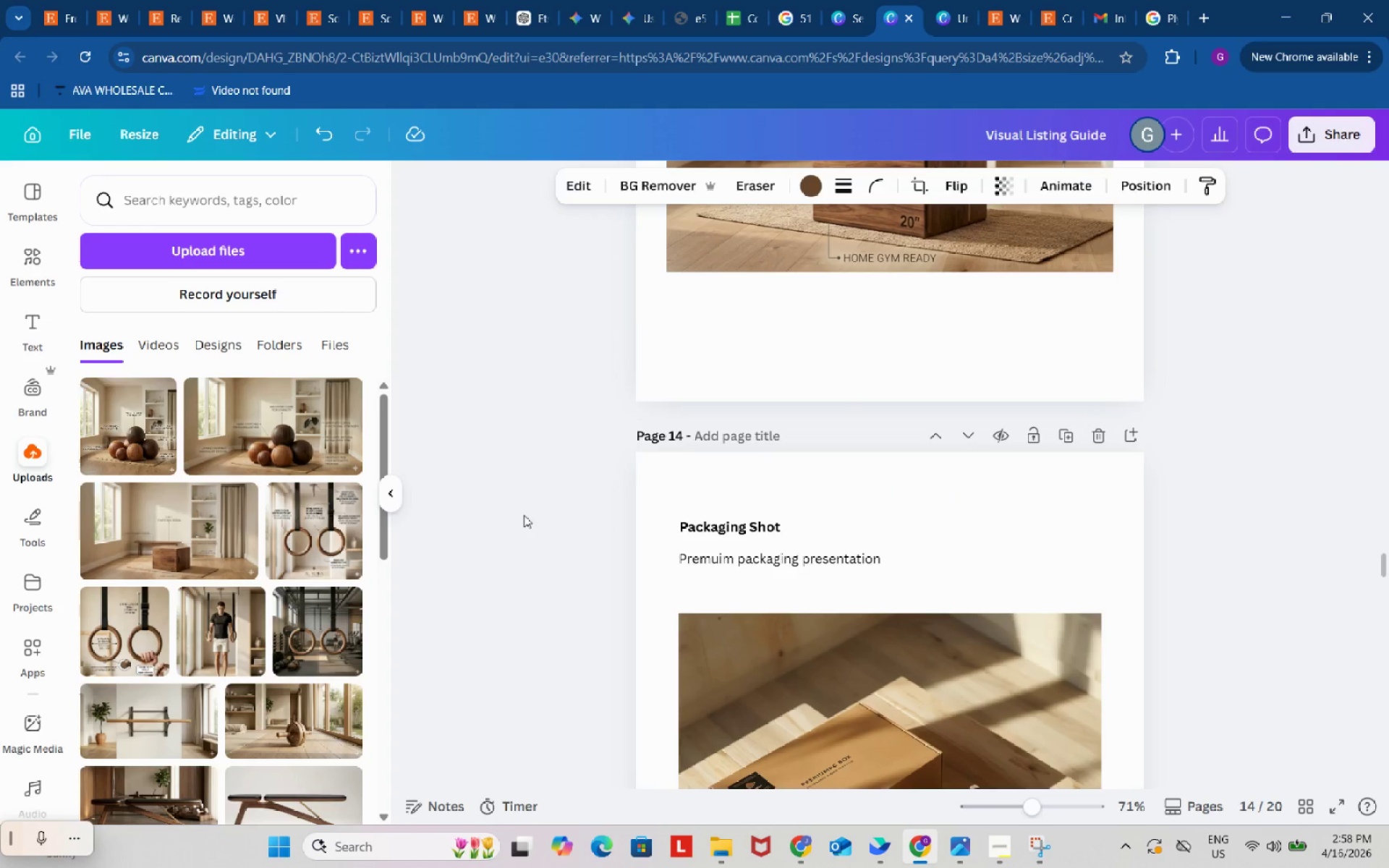 
left_click_drag(start_coordinate=[524, 515], to_coordinate=[998, 572])
 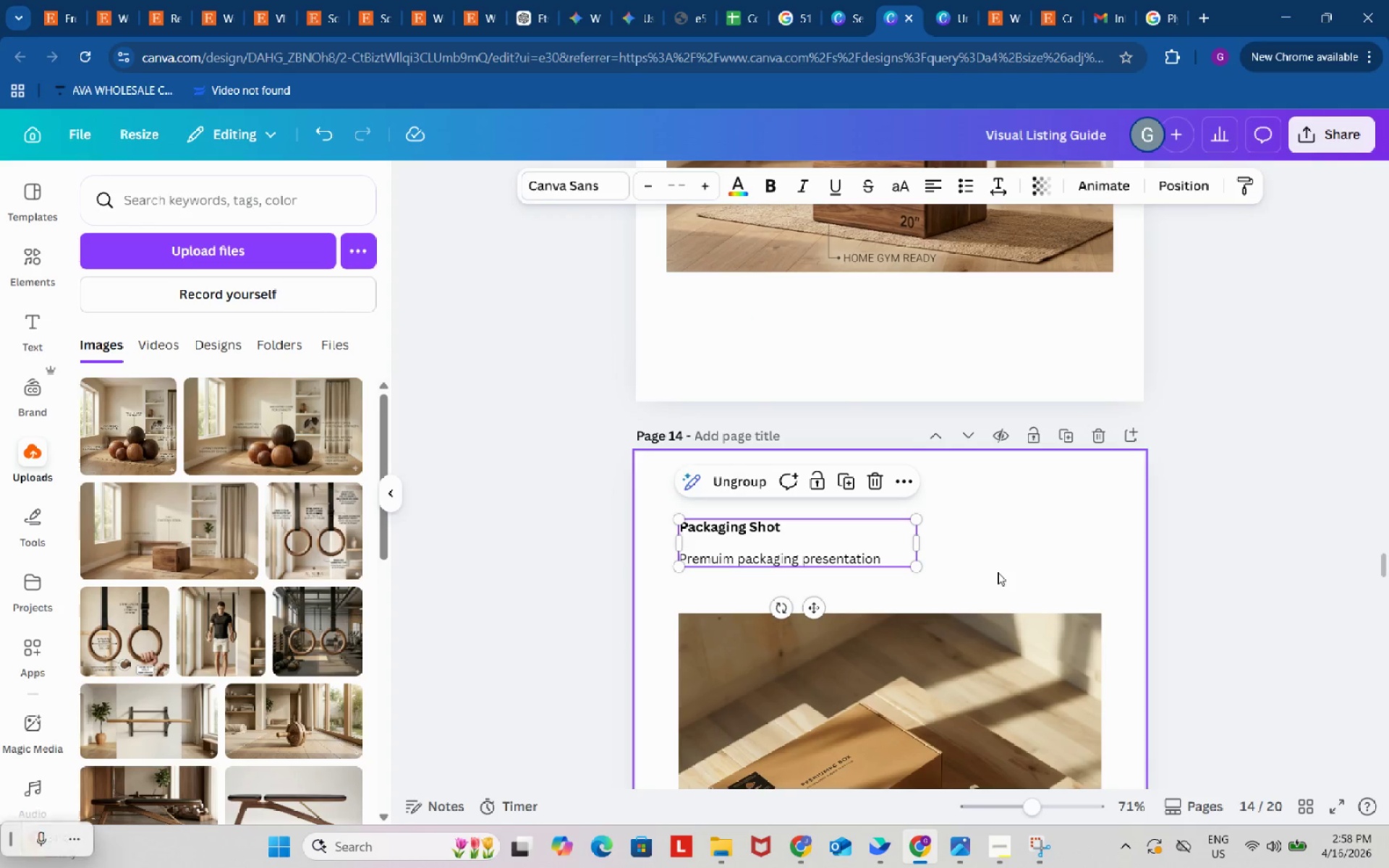 
key(Control+C)
 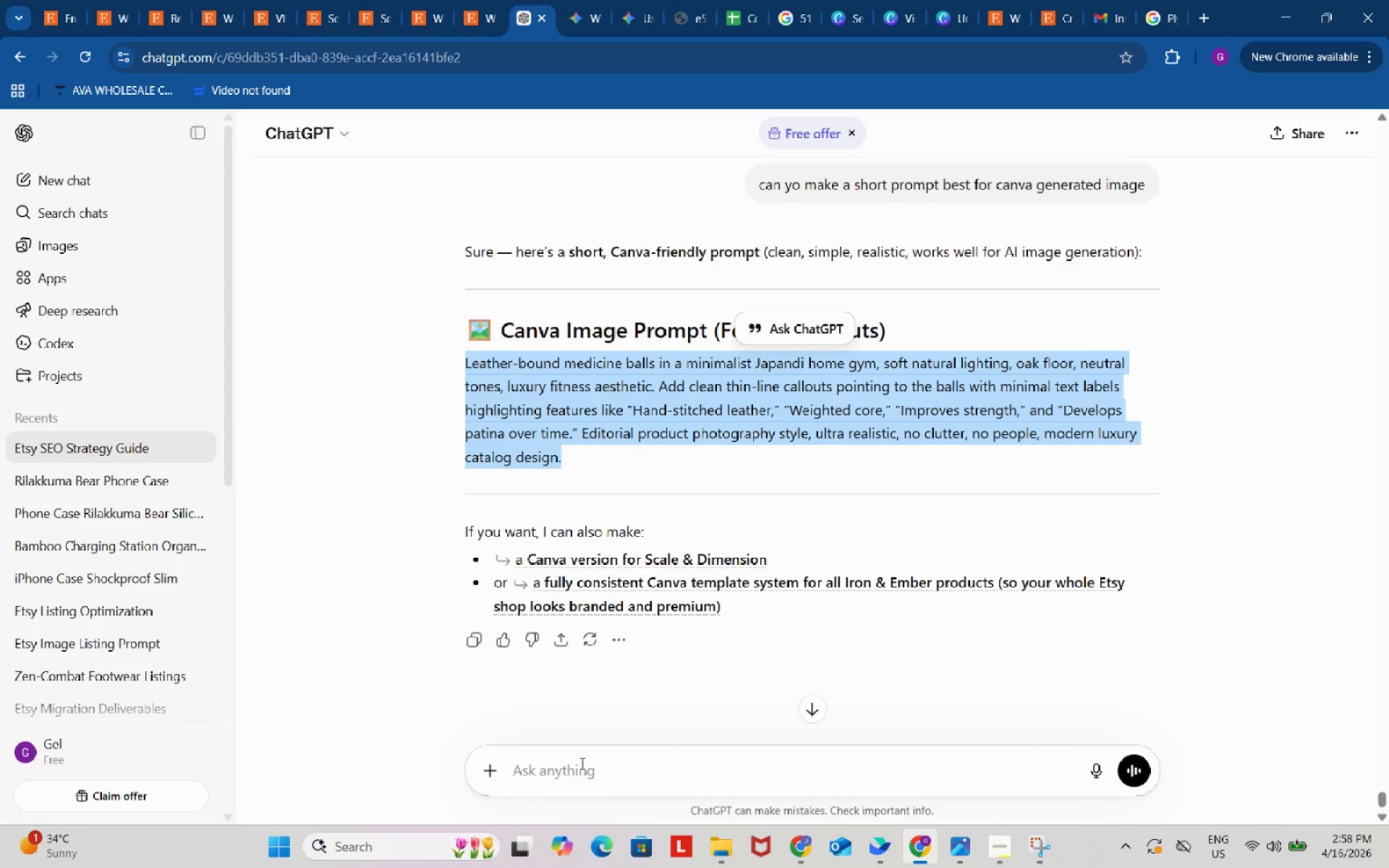 
left_click([606, 758])
 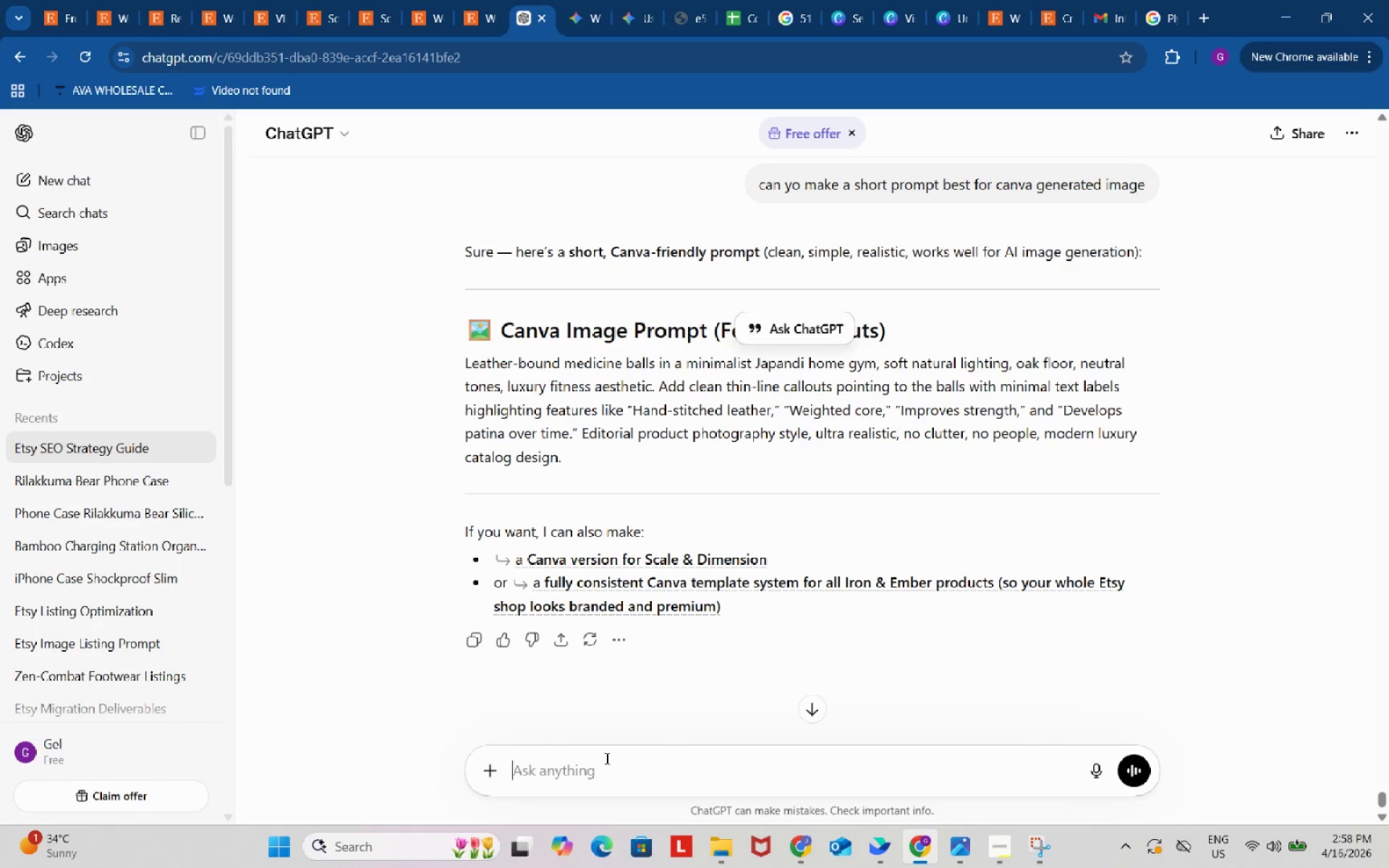 
key(Control+ControlLeft)
 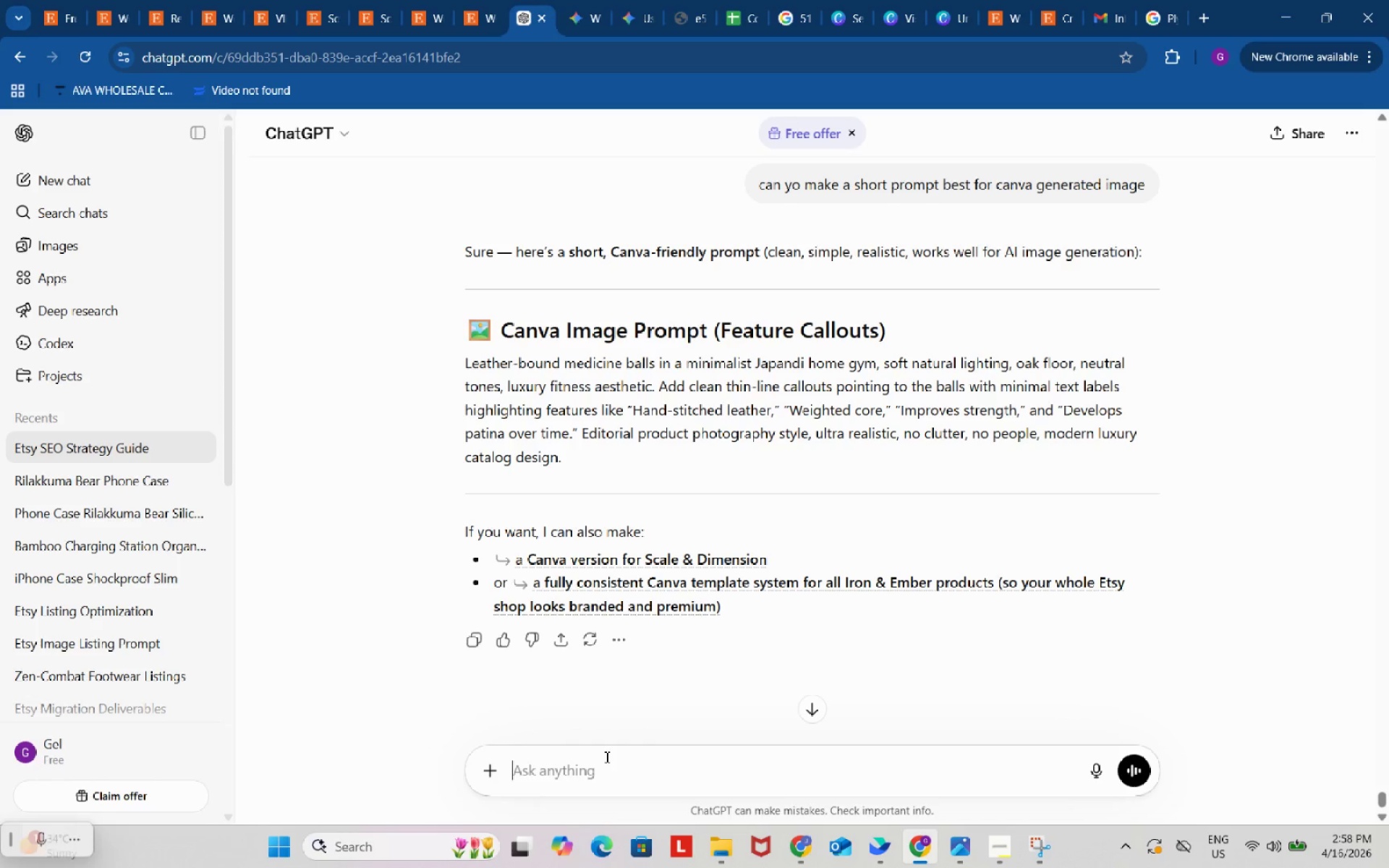 
key(Control+V)
 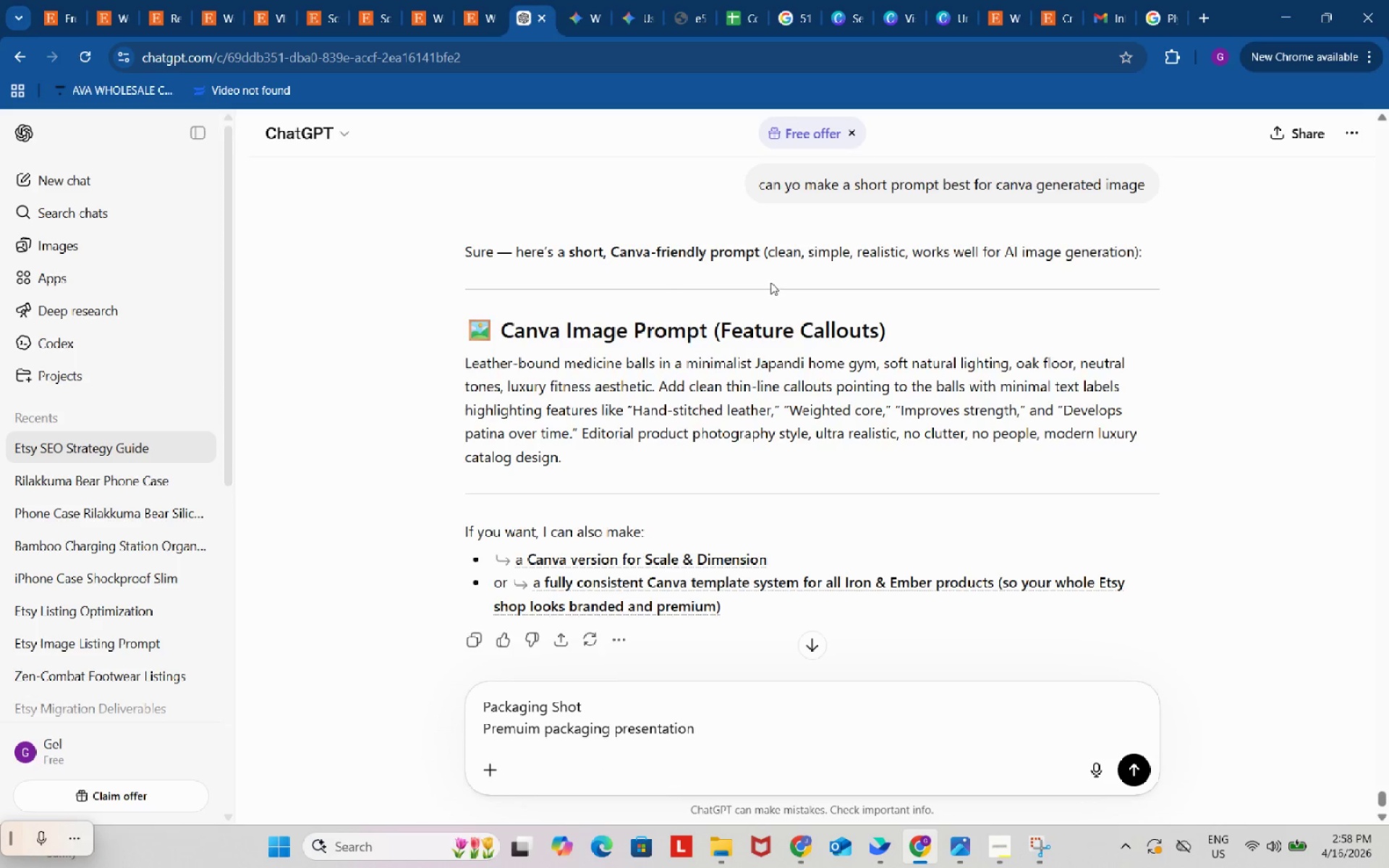 
scroll: coordinate [797, 348], scroll_direction: up, amount: 18.0
 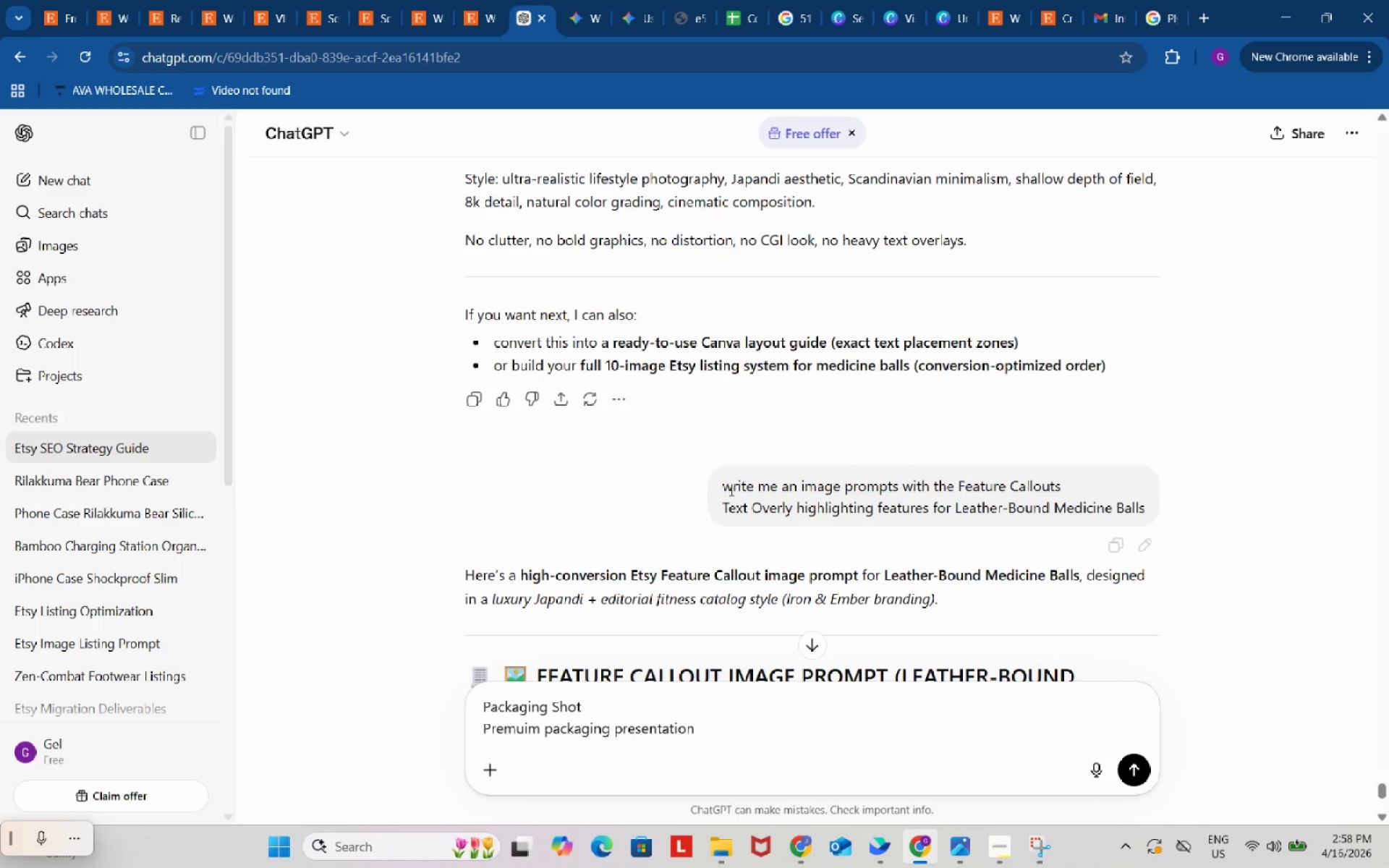 
left_click_drag(start_coordinate=[729, 489], to_coordinate=[849, 489])
 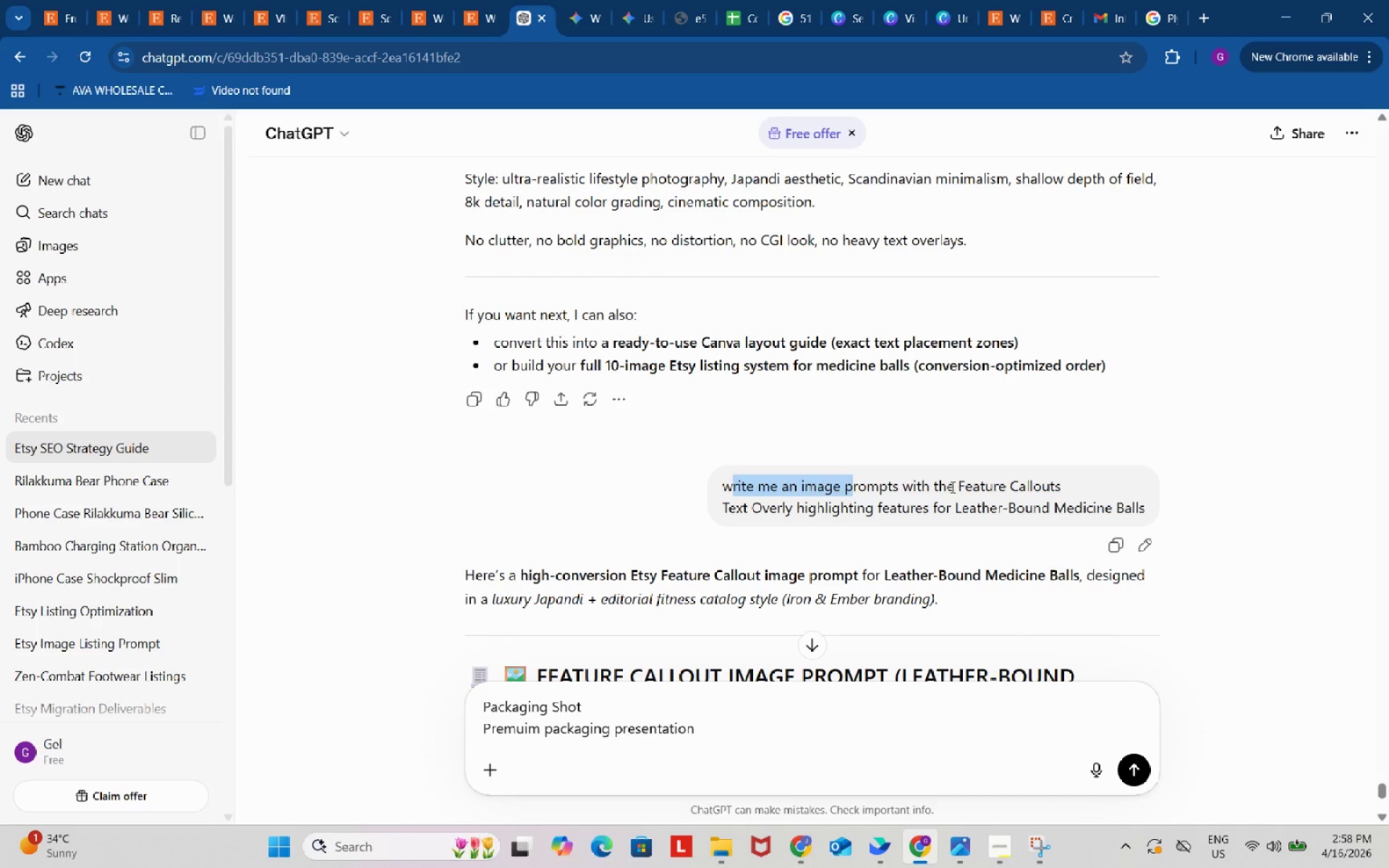 
left_click_drag(start_coordinate=[953, 487], to_coordinate=[718, 489])
 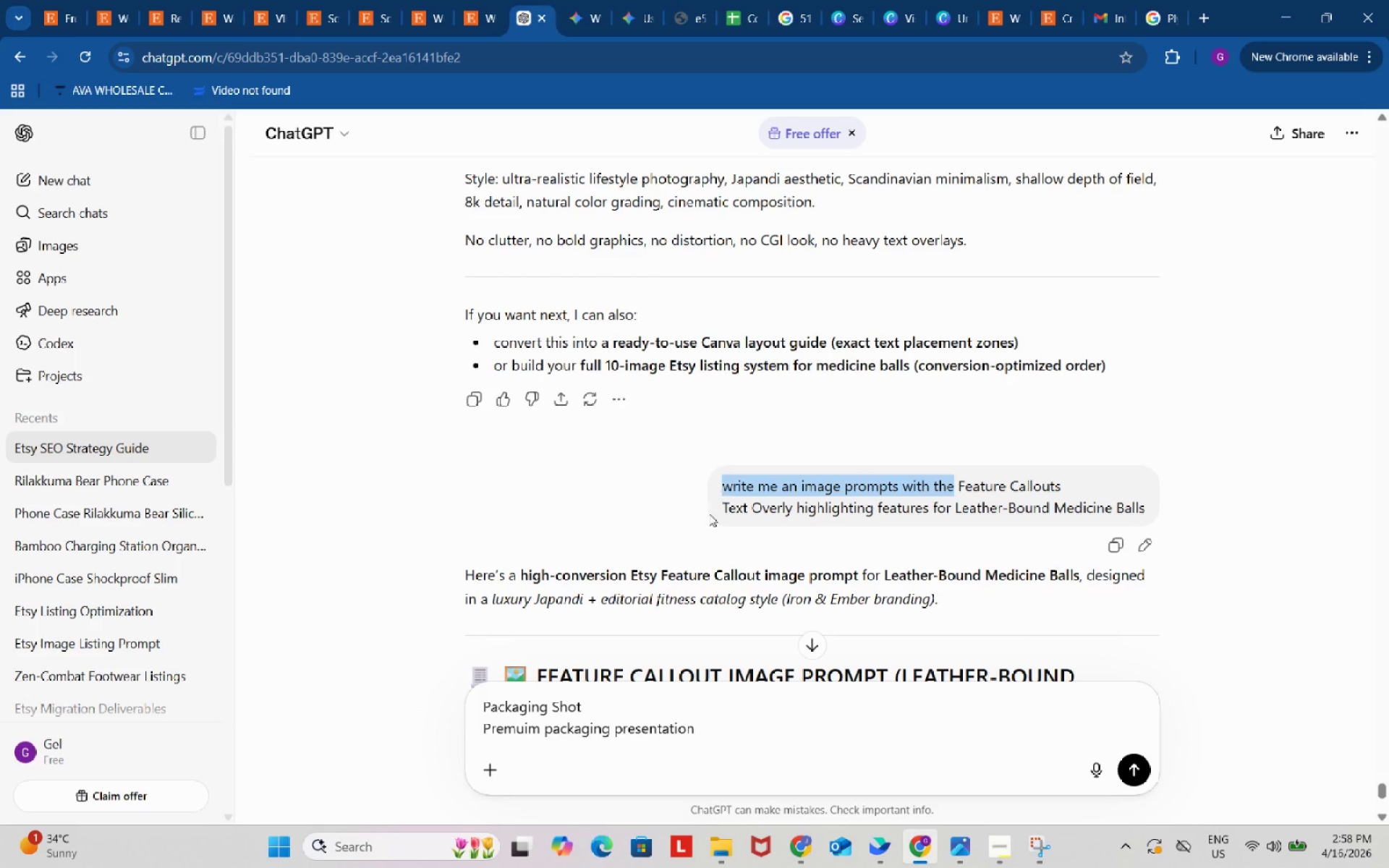 
key(Control+ControlLeft)
 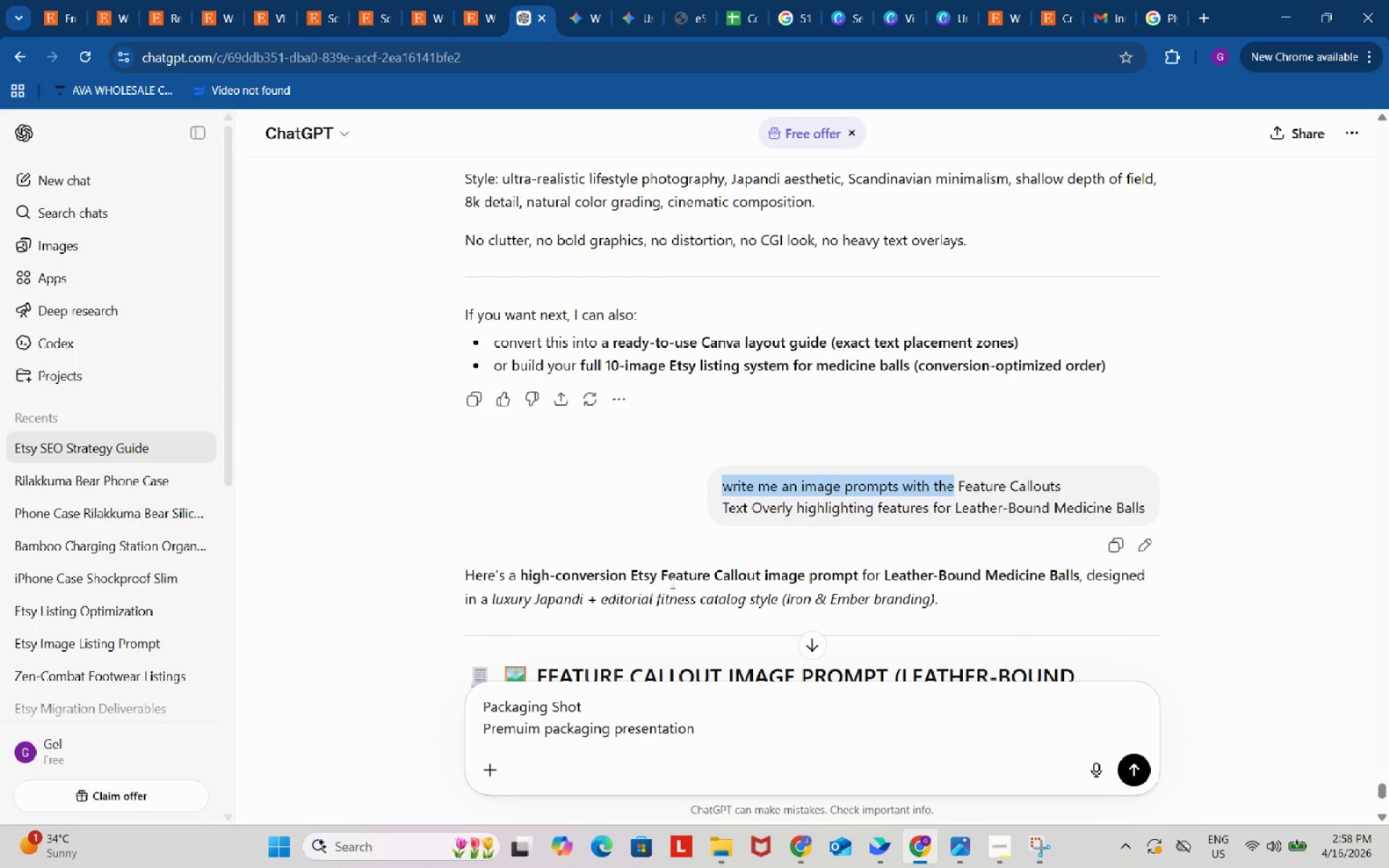 
key(Control+C)
 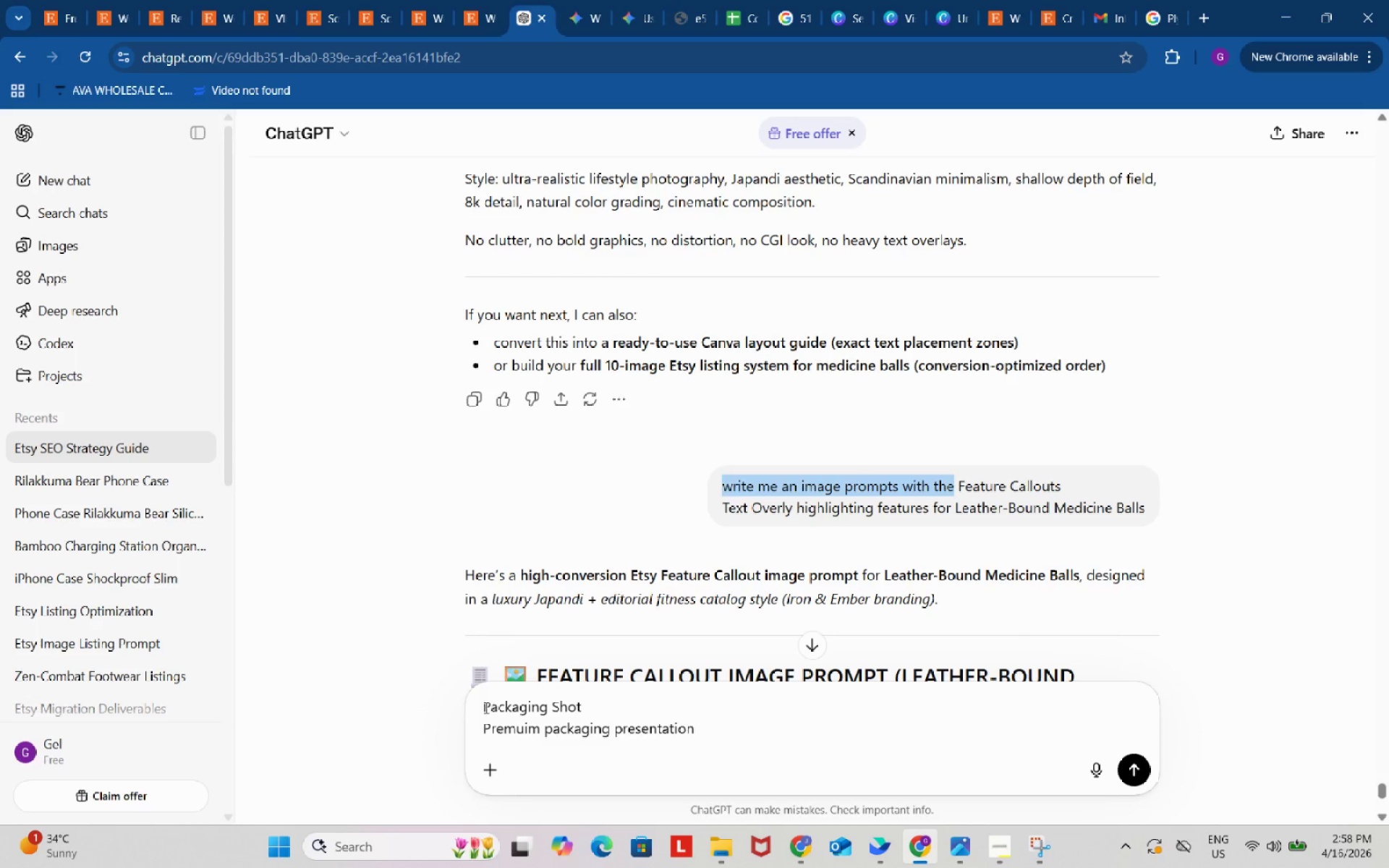 
left_click([485, 707])
 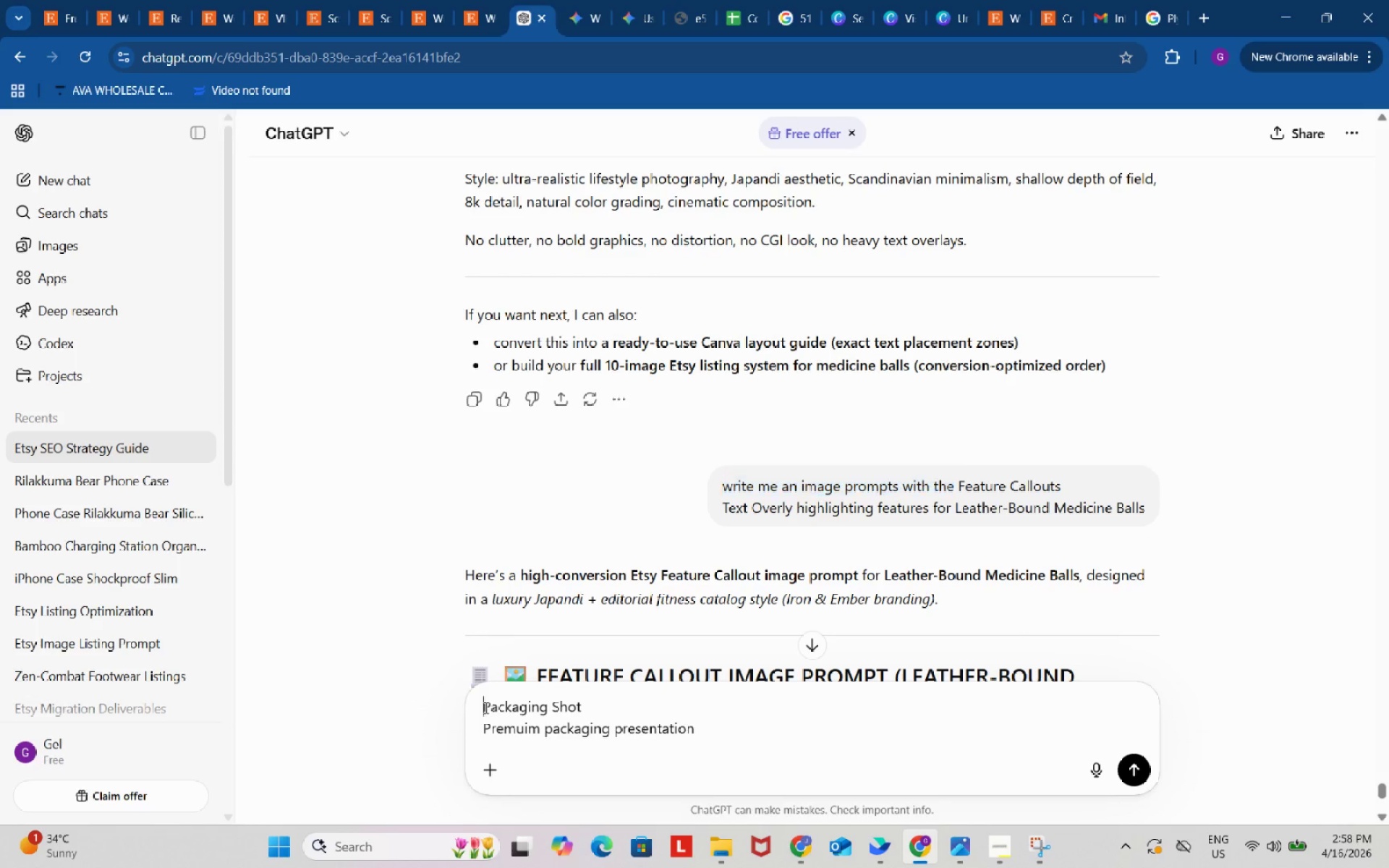 
key(Control+ControlLeft)
 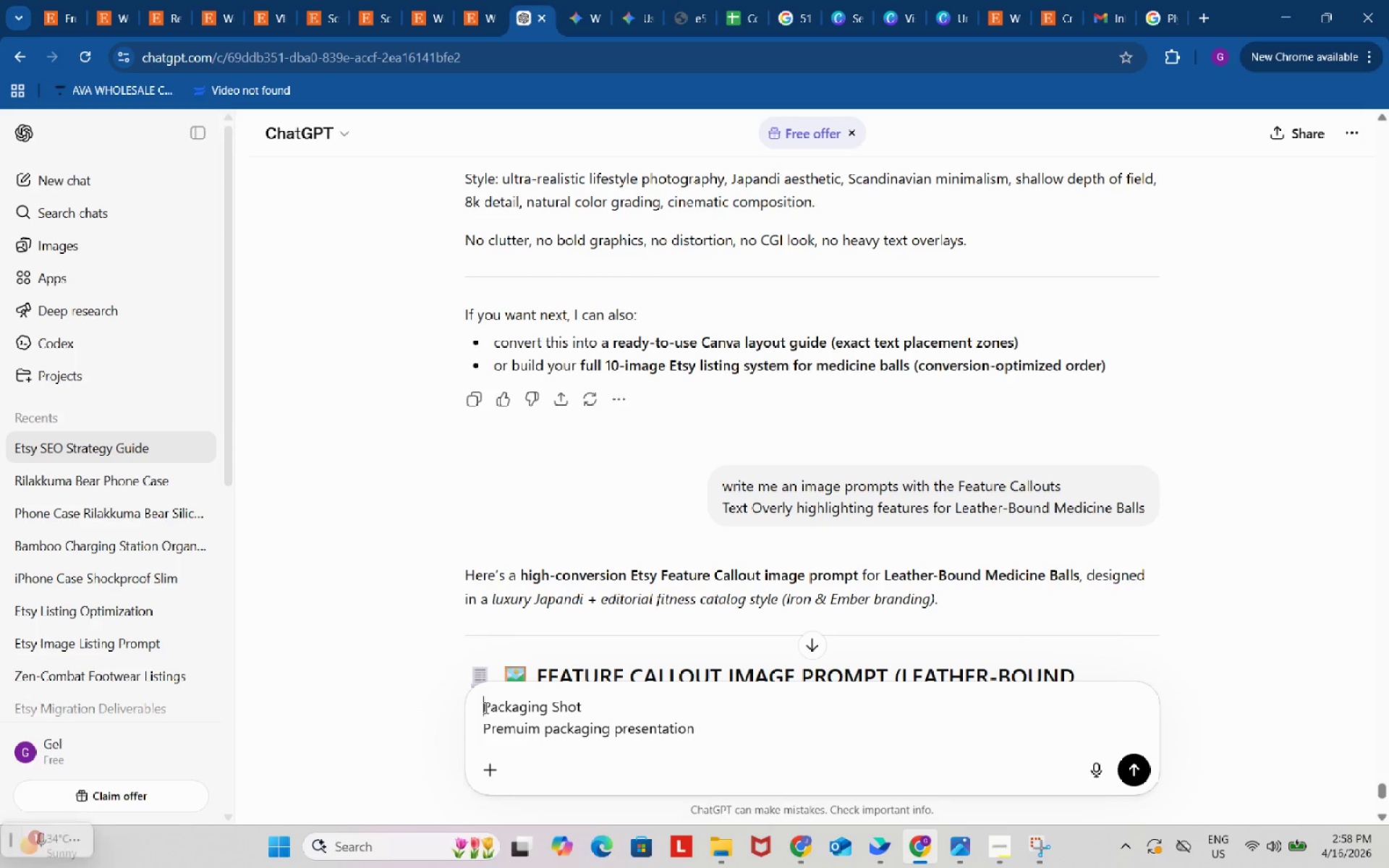 
key(Control+V)
 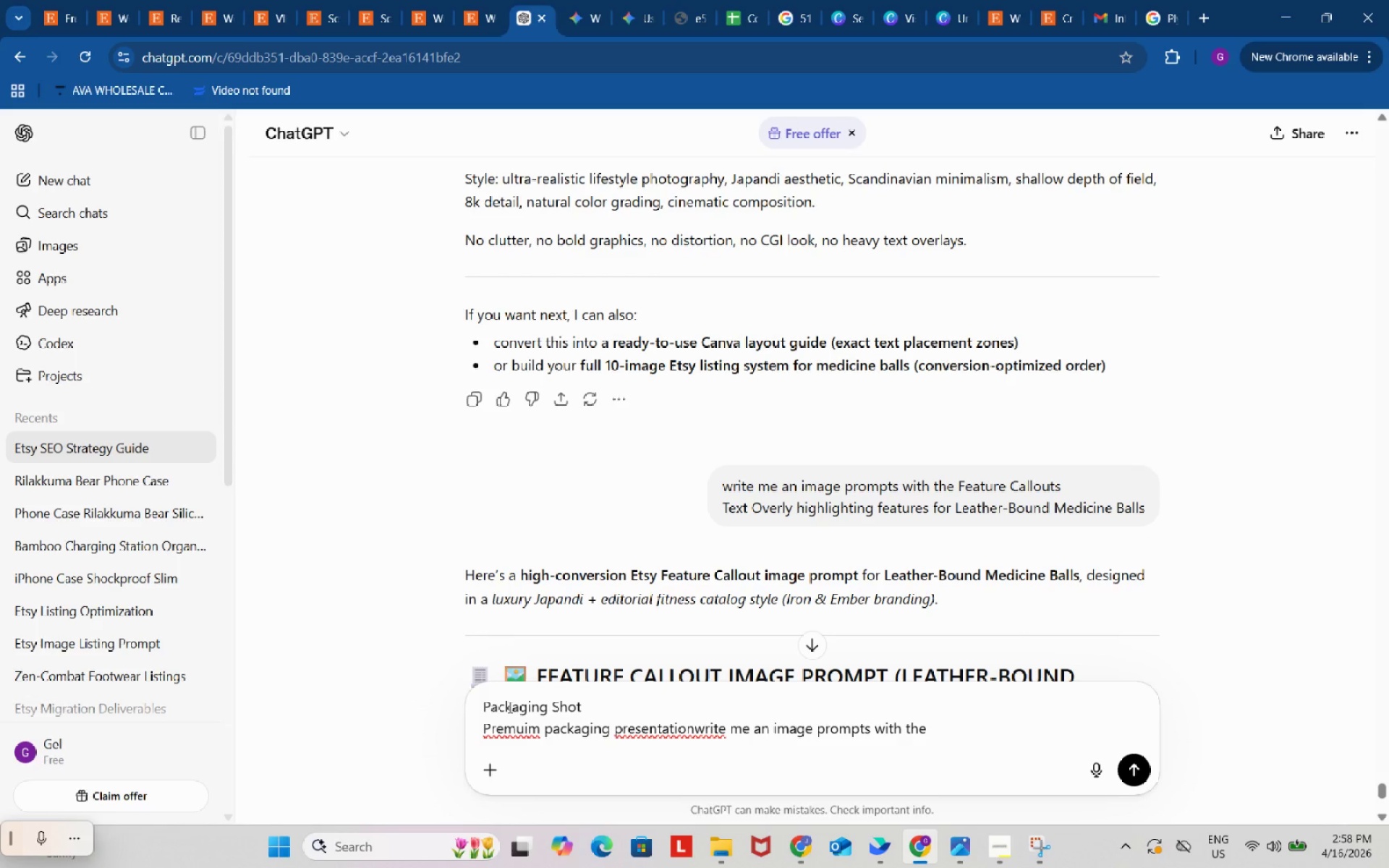 
key(Control+Z)
 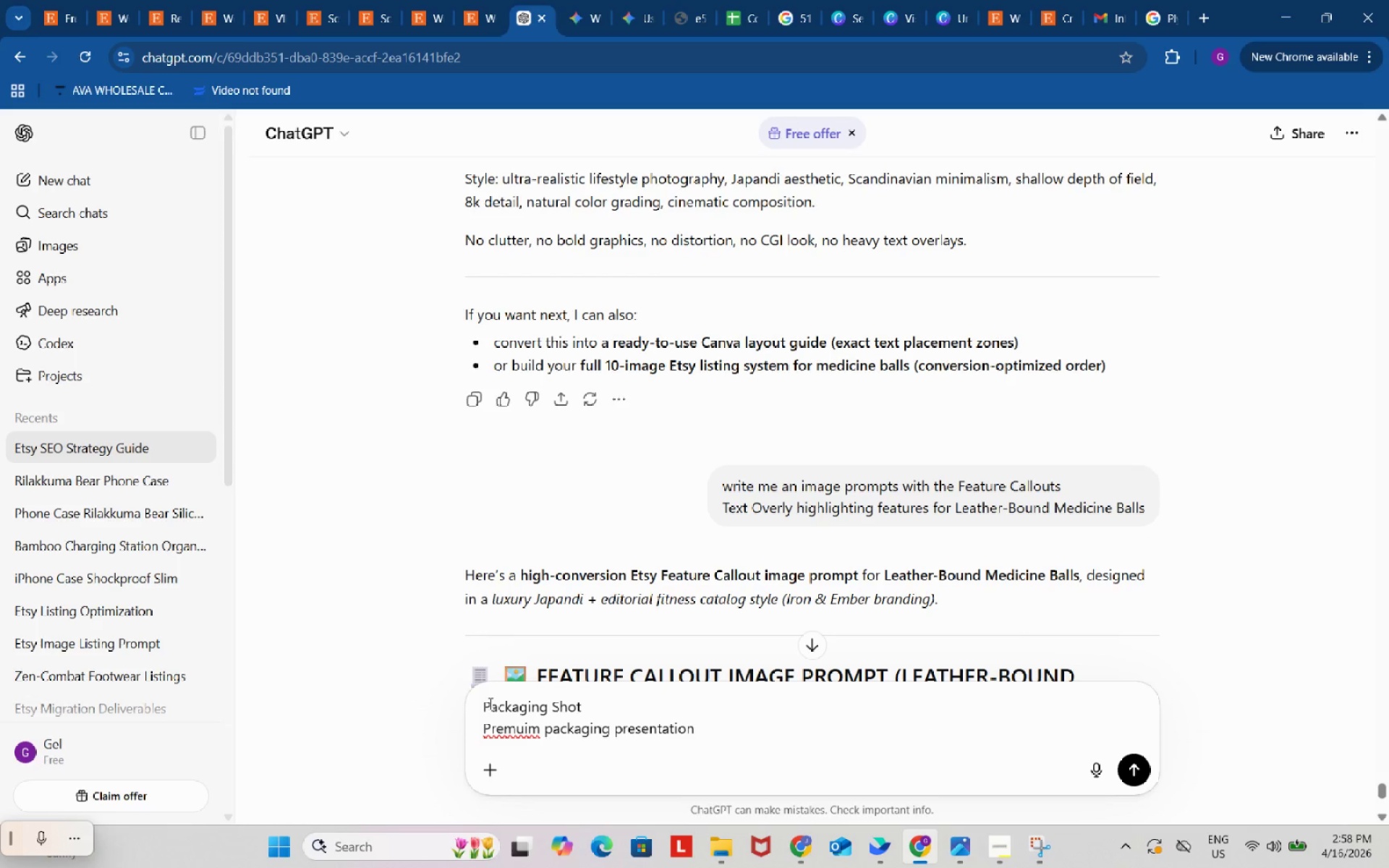 
left_click([489, 703])
 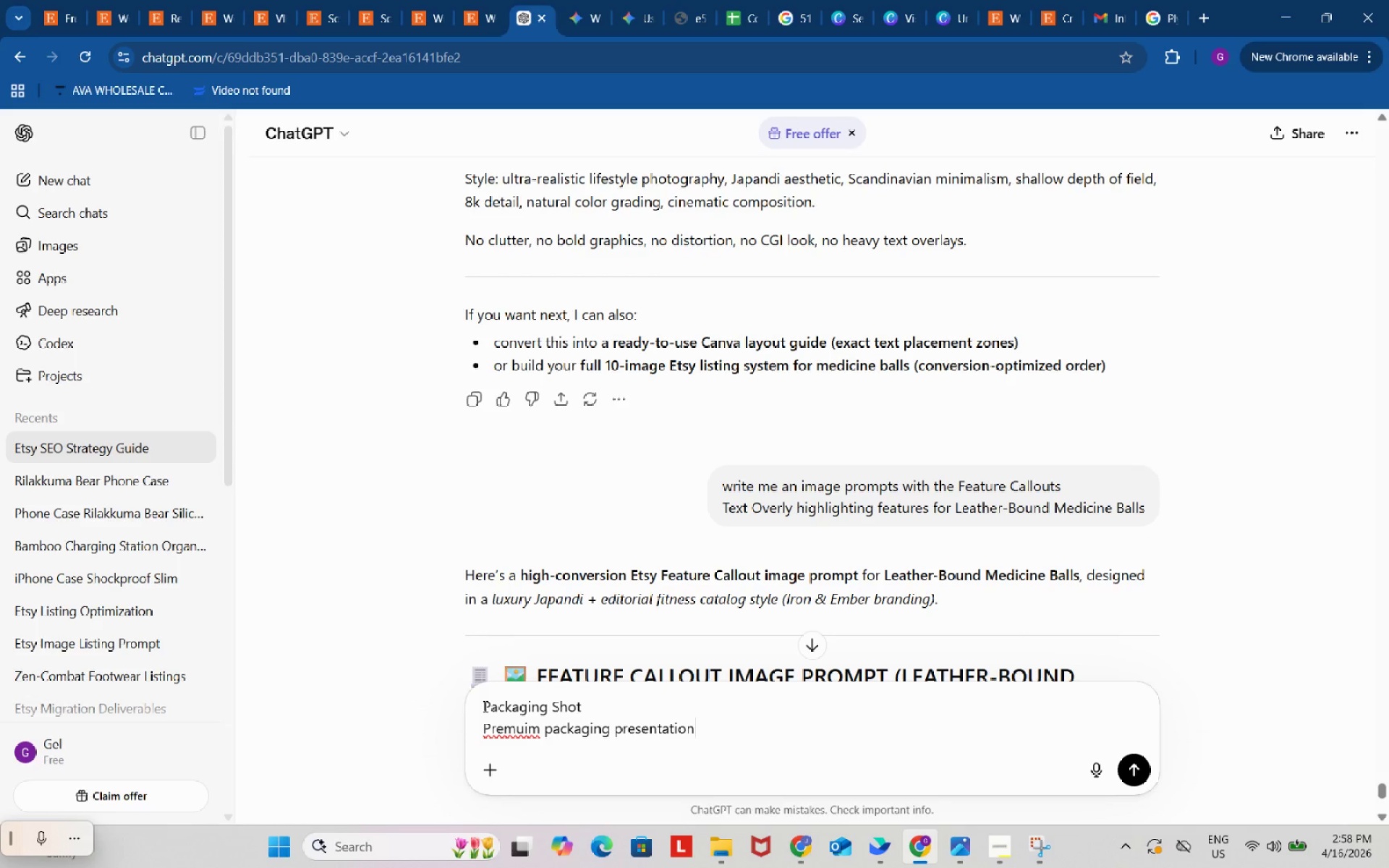 
double_click([484, 706])
 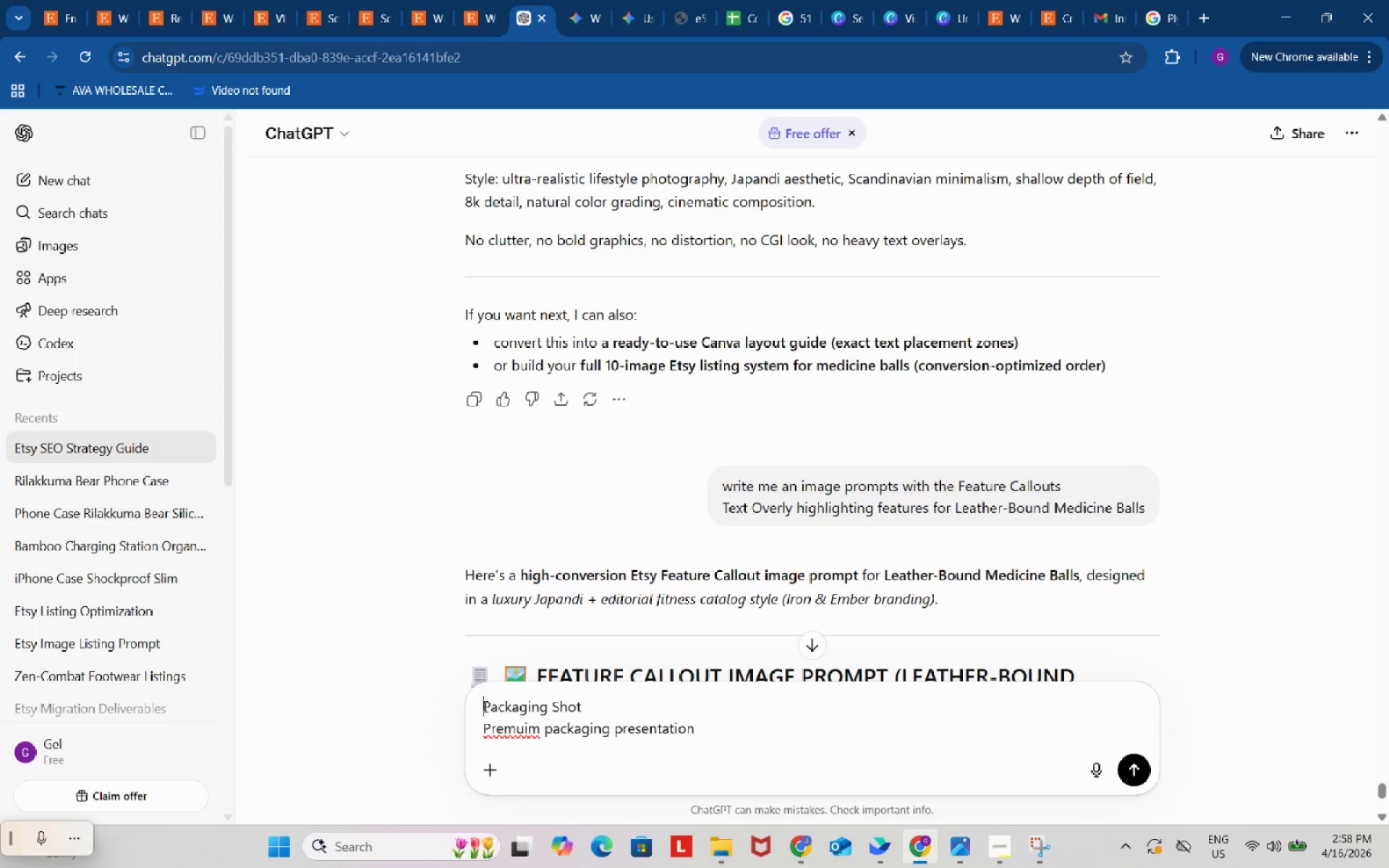 
key(Control+ControlLeft)
 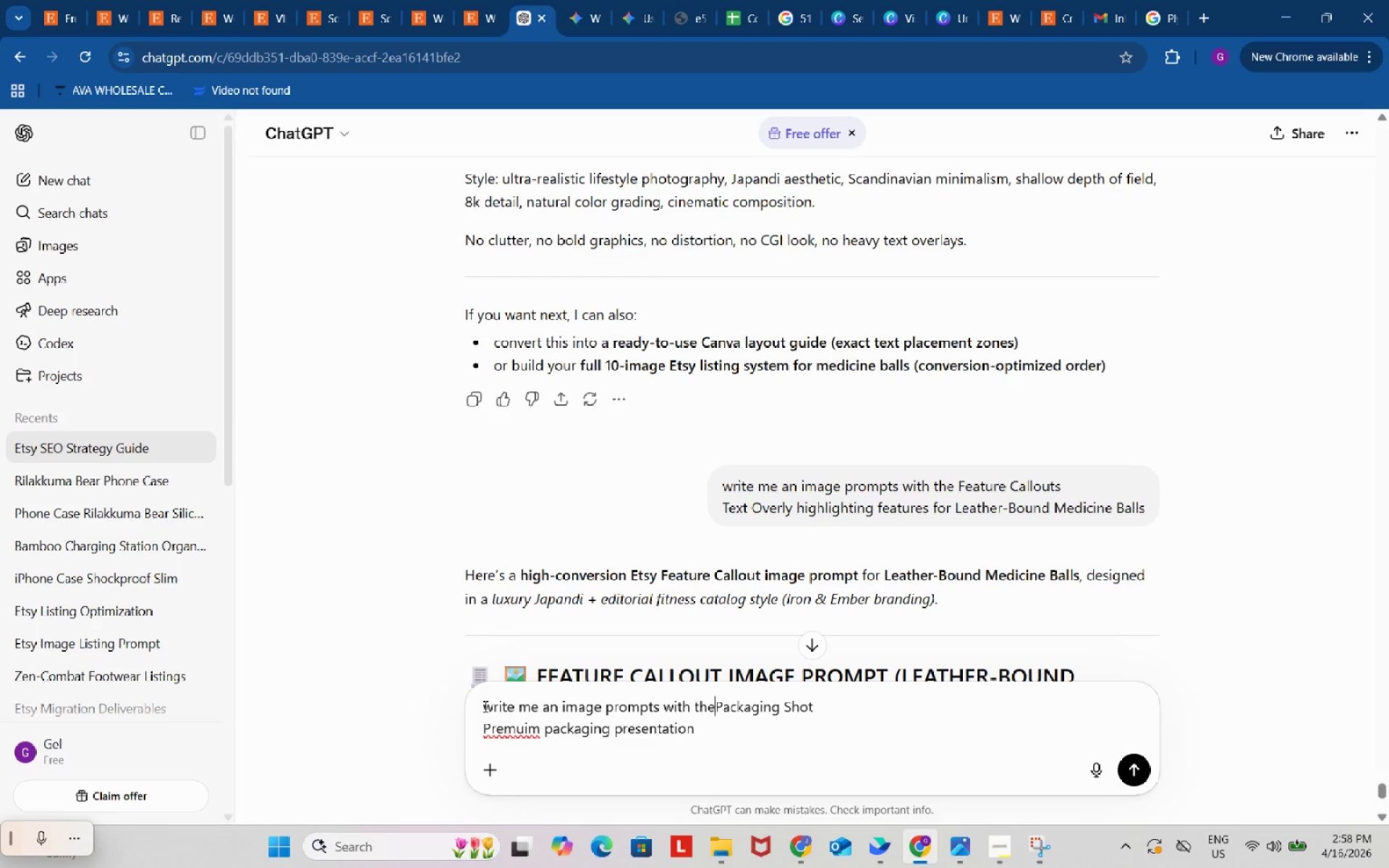 
key(Control+V)
 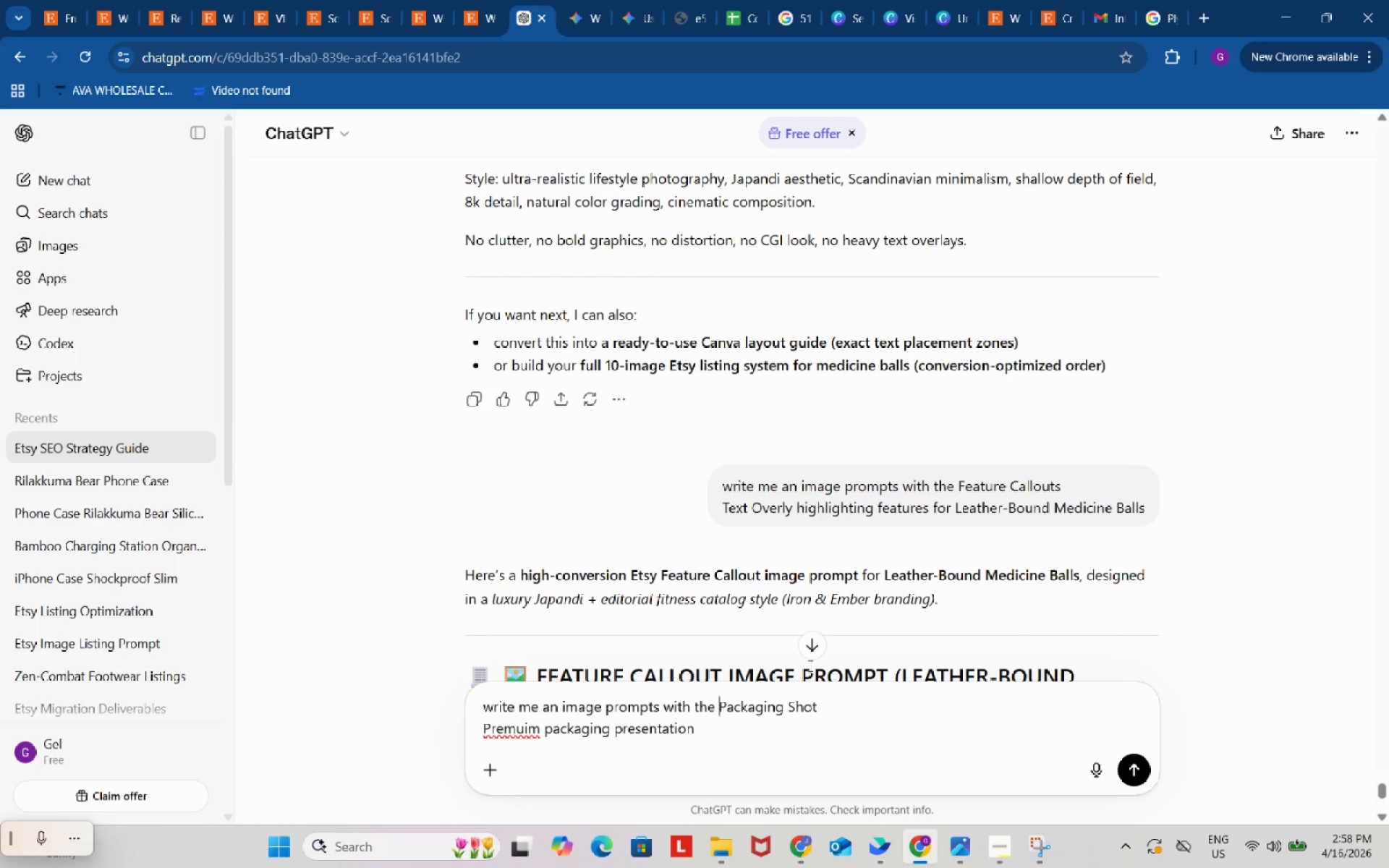 
key(Space)
 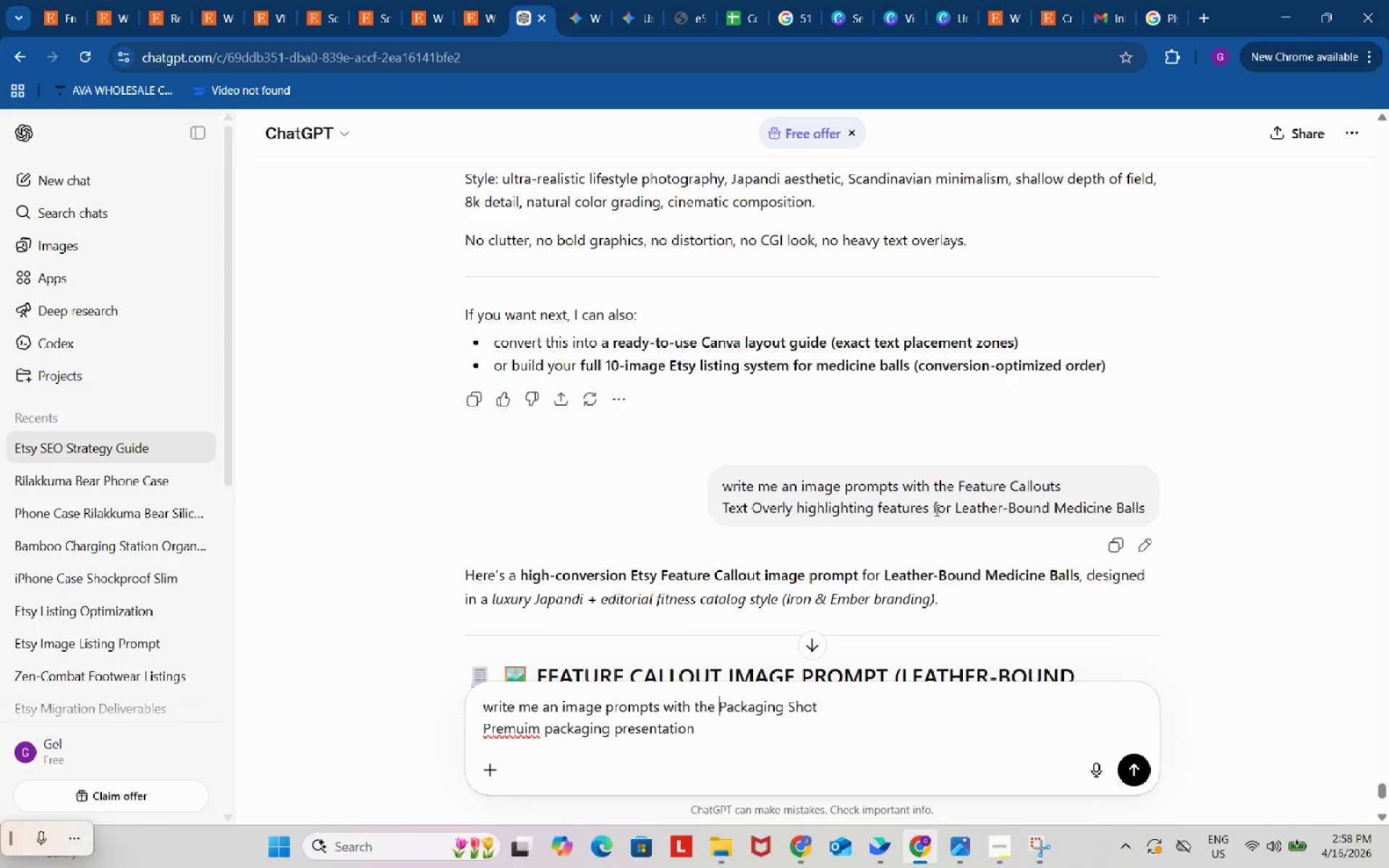 
left_click_drag(start_coordinate=[934, 508], to_coordinate=[1187, 519])
 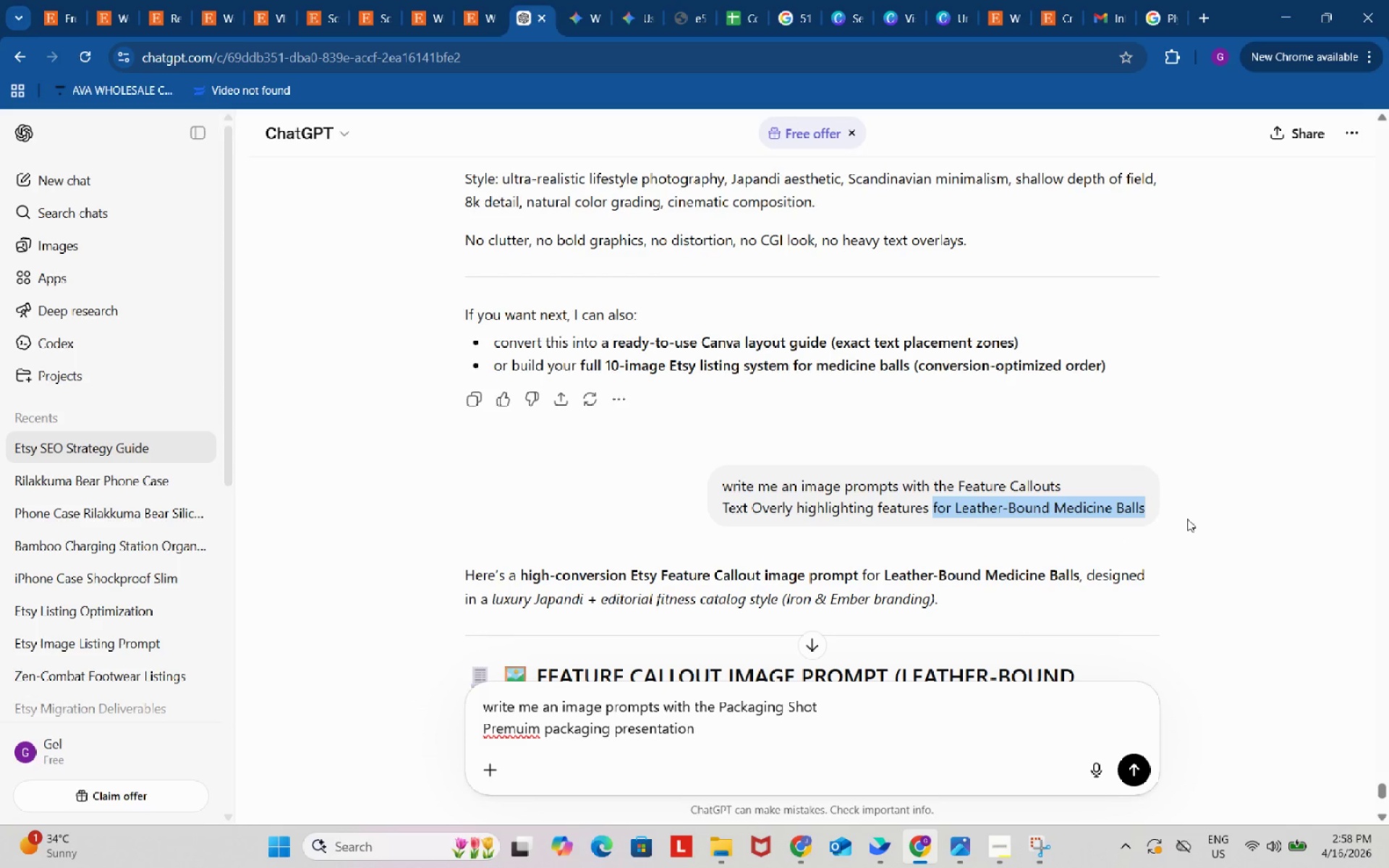 
key(Control+ControlLeft)
 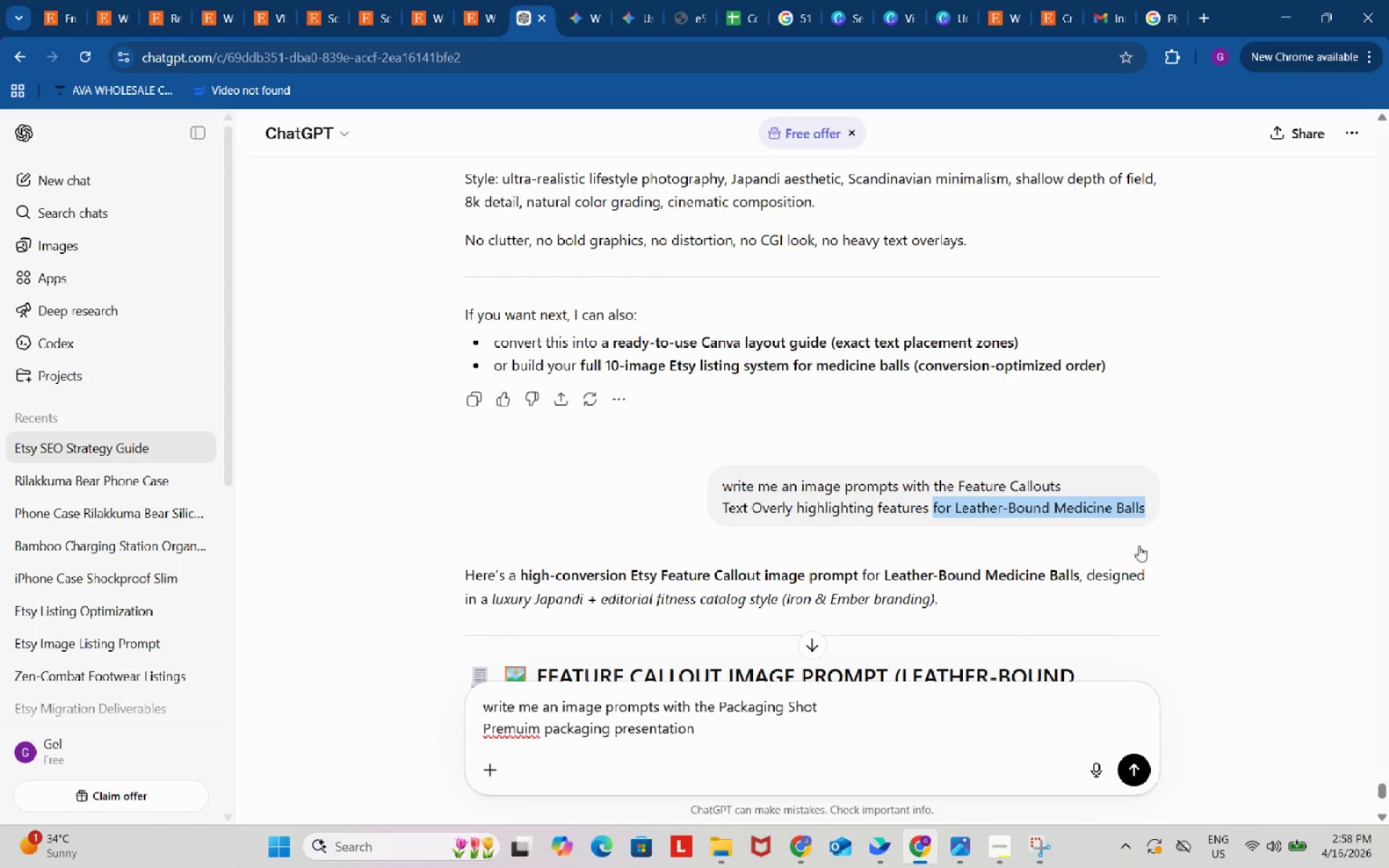 
key(Control+C)
 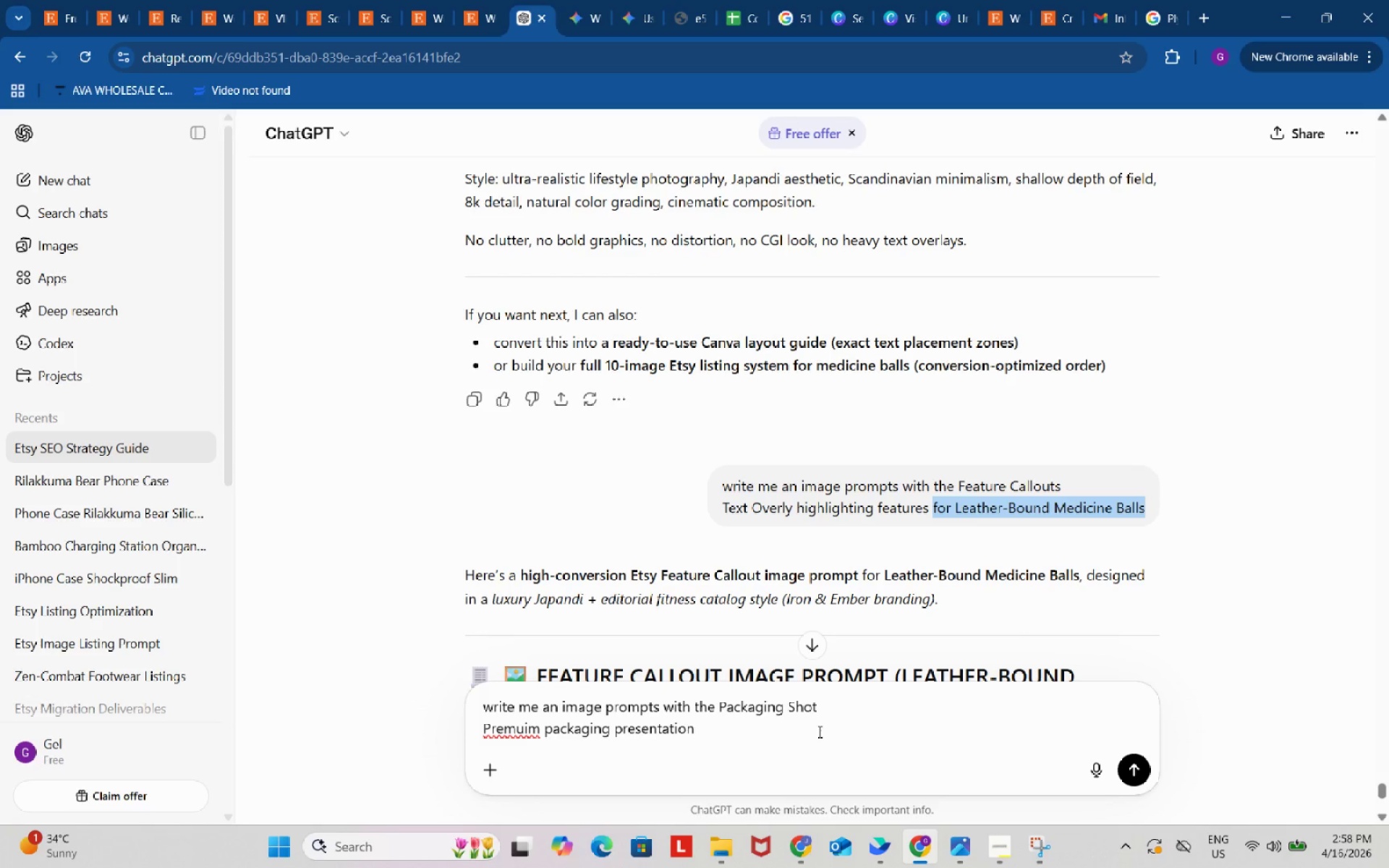 
left_click([818, 731])
 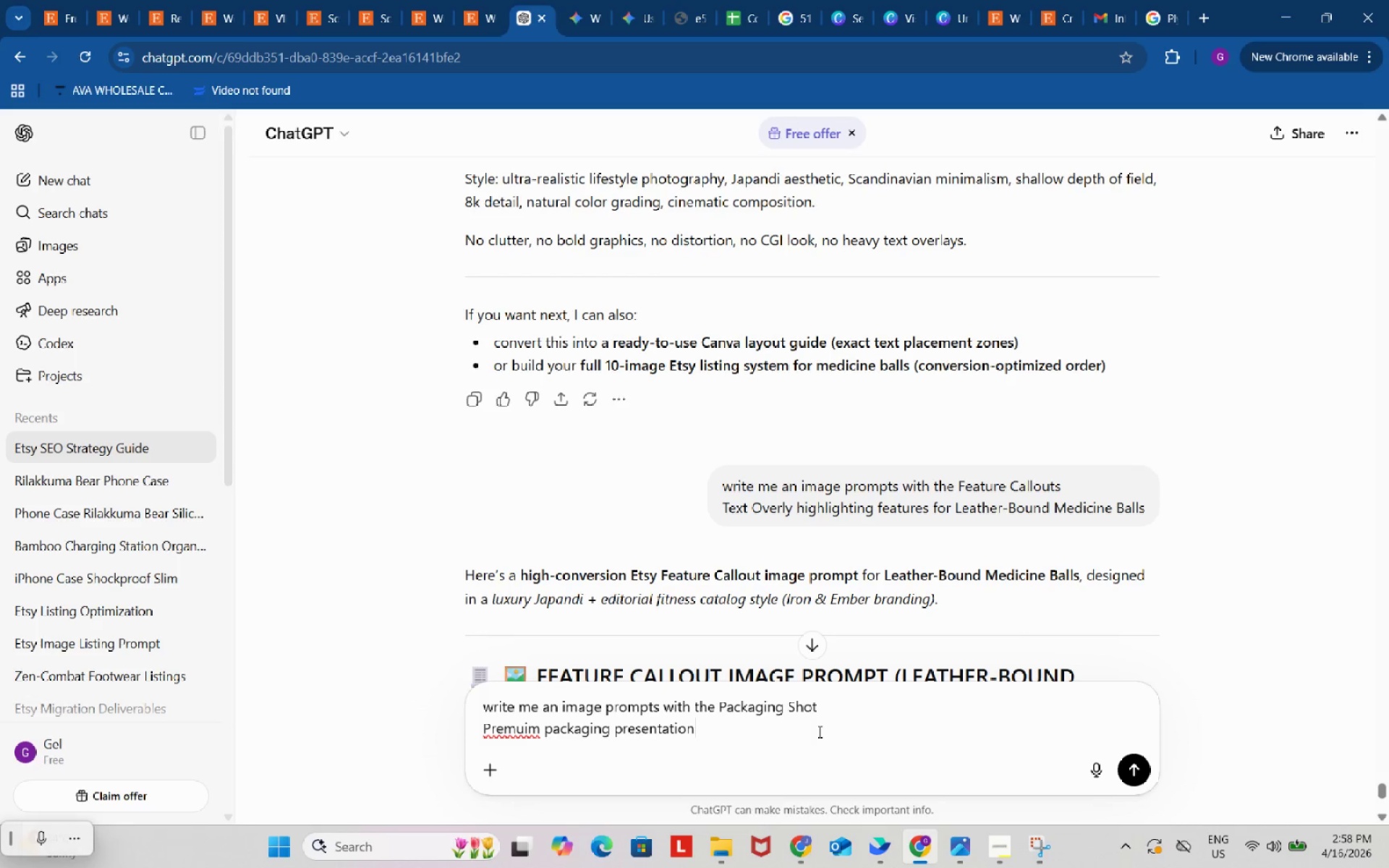 
key(Space)
 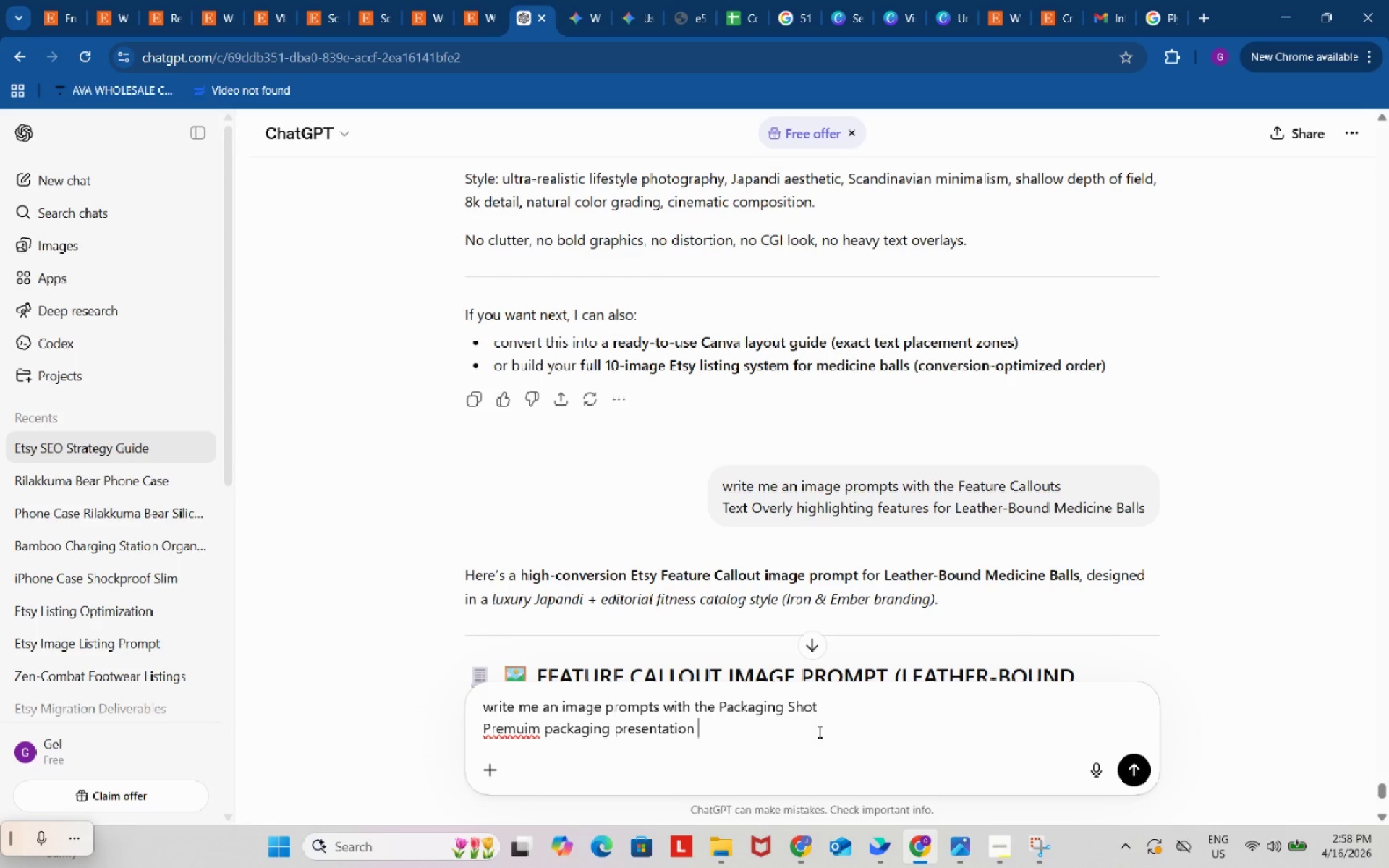 
key(Control+ControlLeft)
 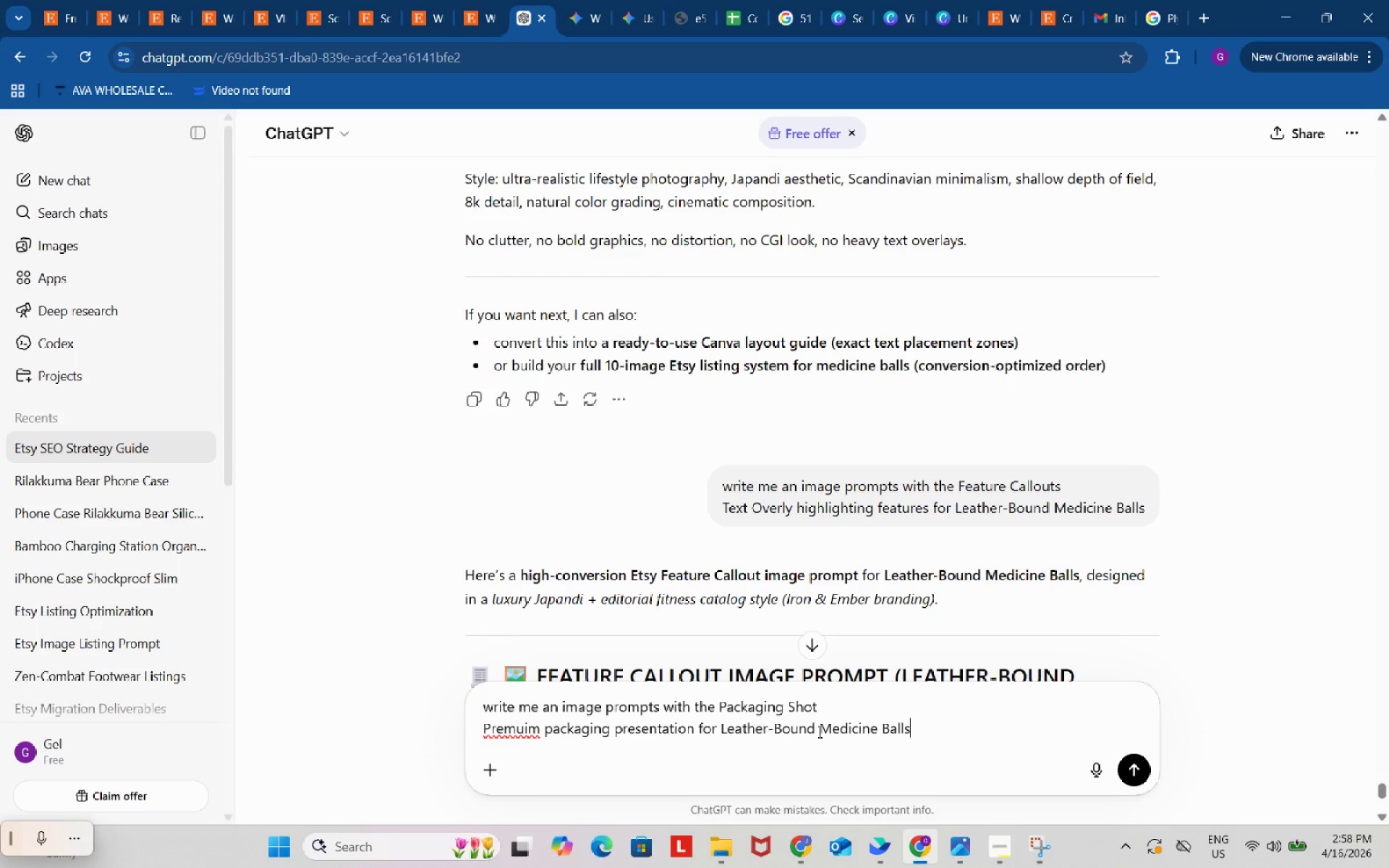 
key(Control+V)
 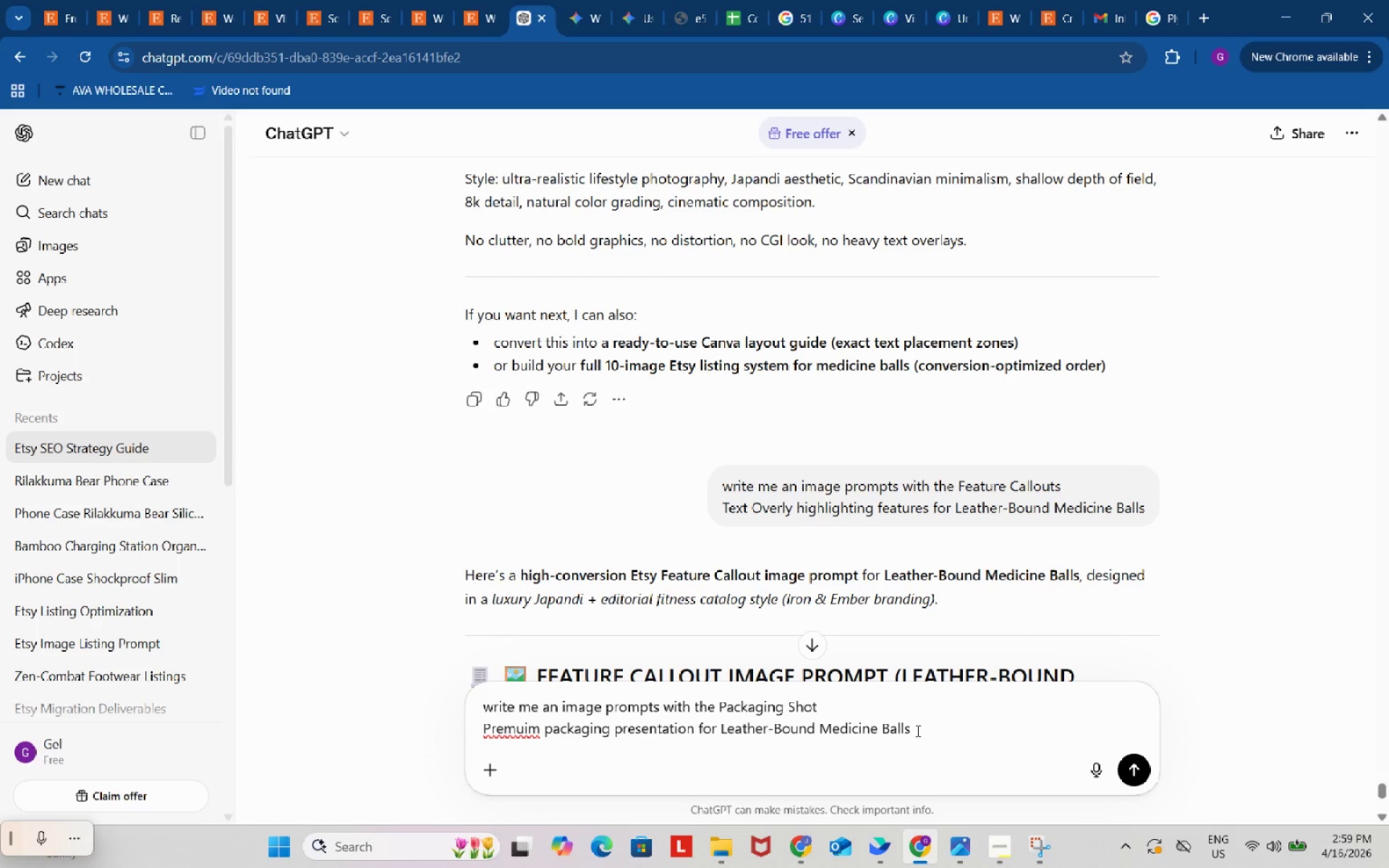 
key(Backspace)
 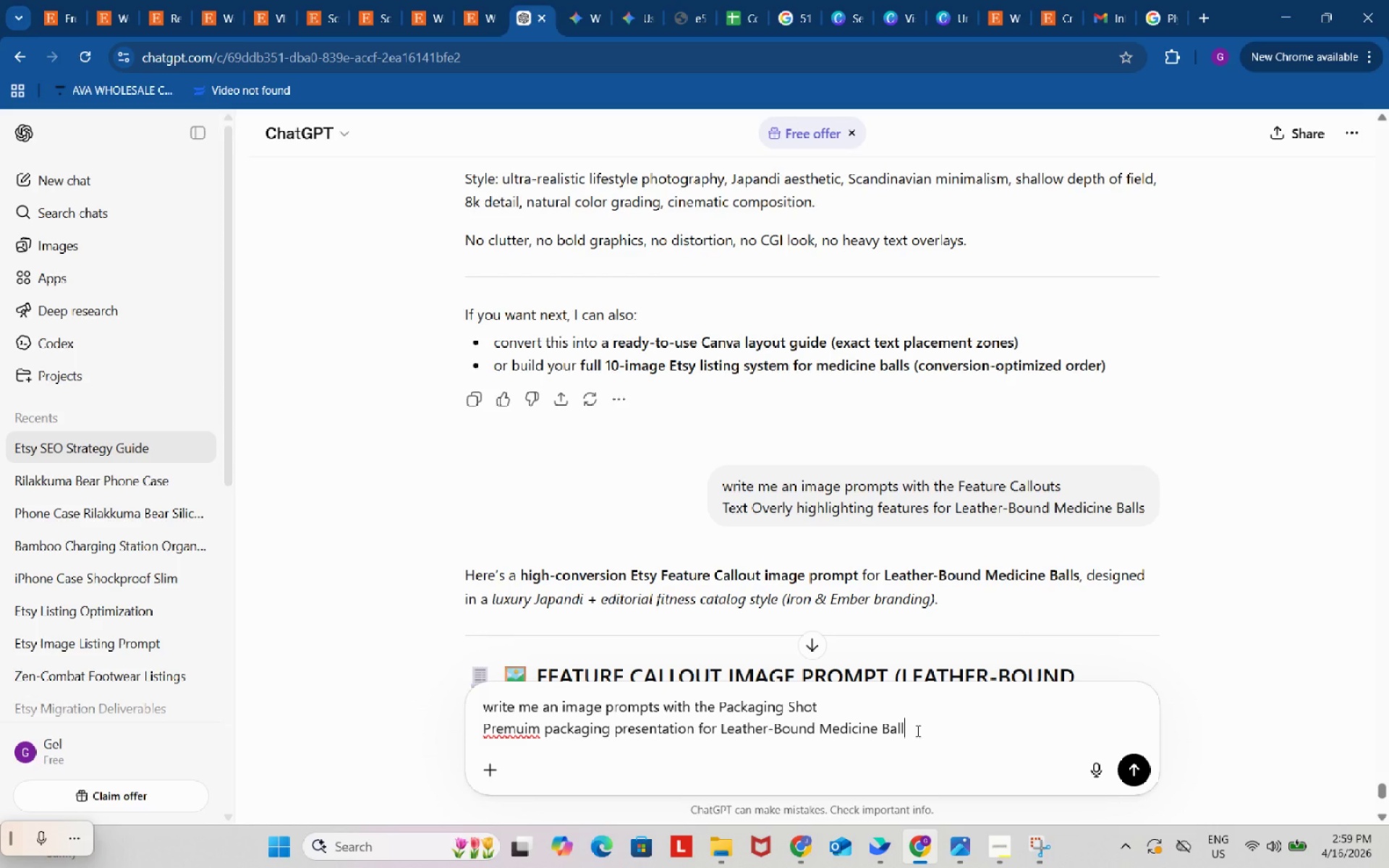 
key(Enter)
 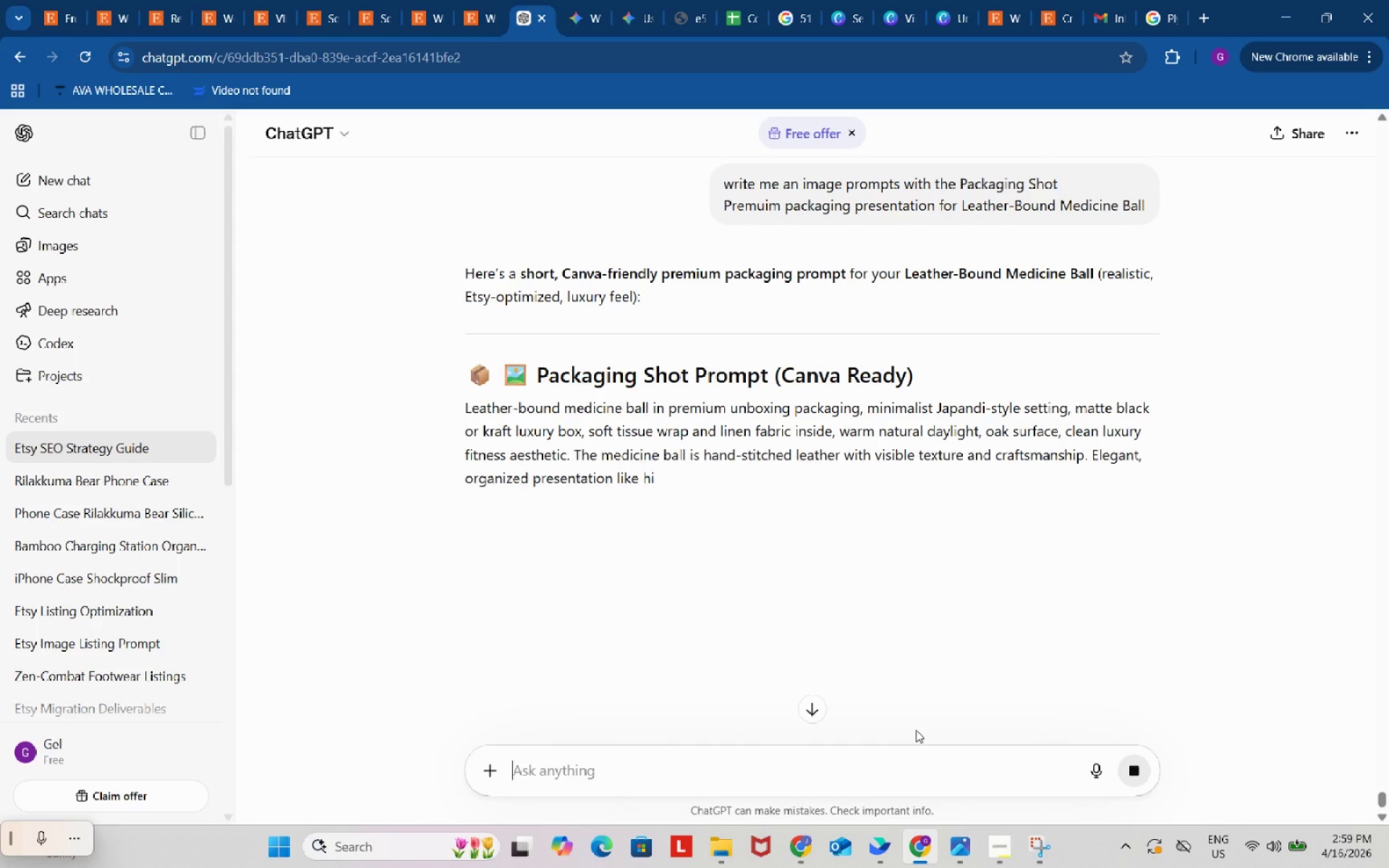 
wait(10.89)
 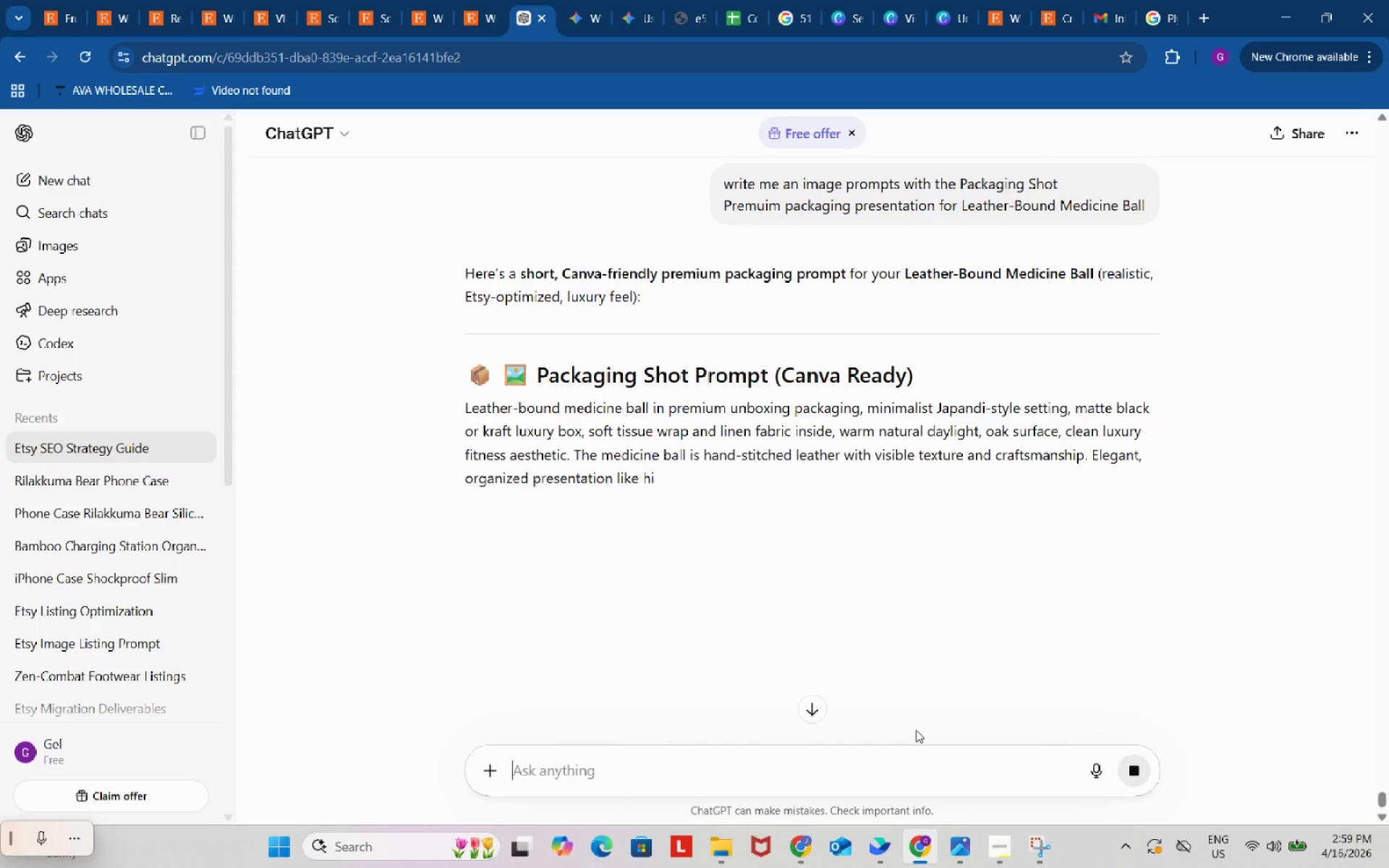 
left_click_drag(start_coordinate=[458, 410], to_coordinate=[807, 492])
 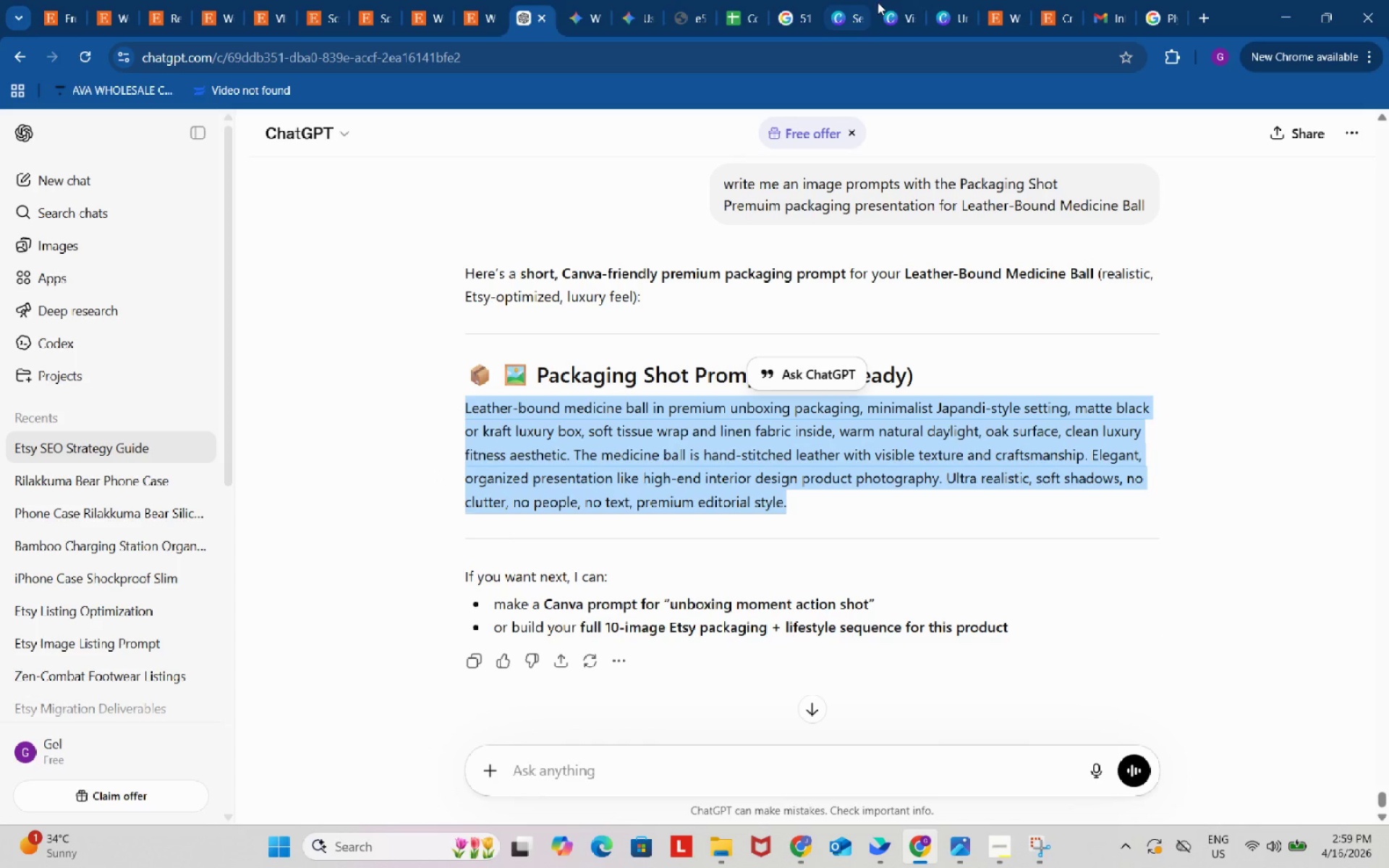 
key(Control+ControlLeft)
 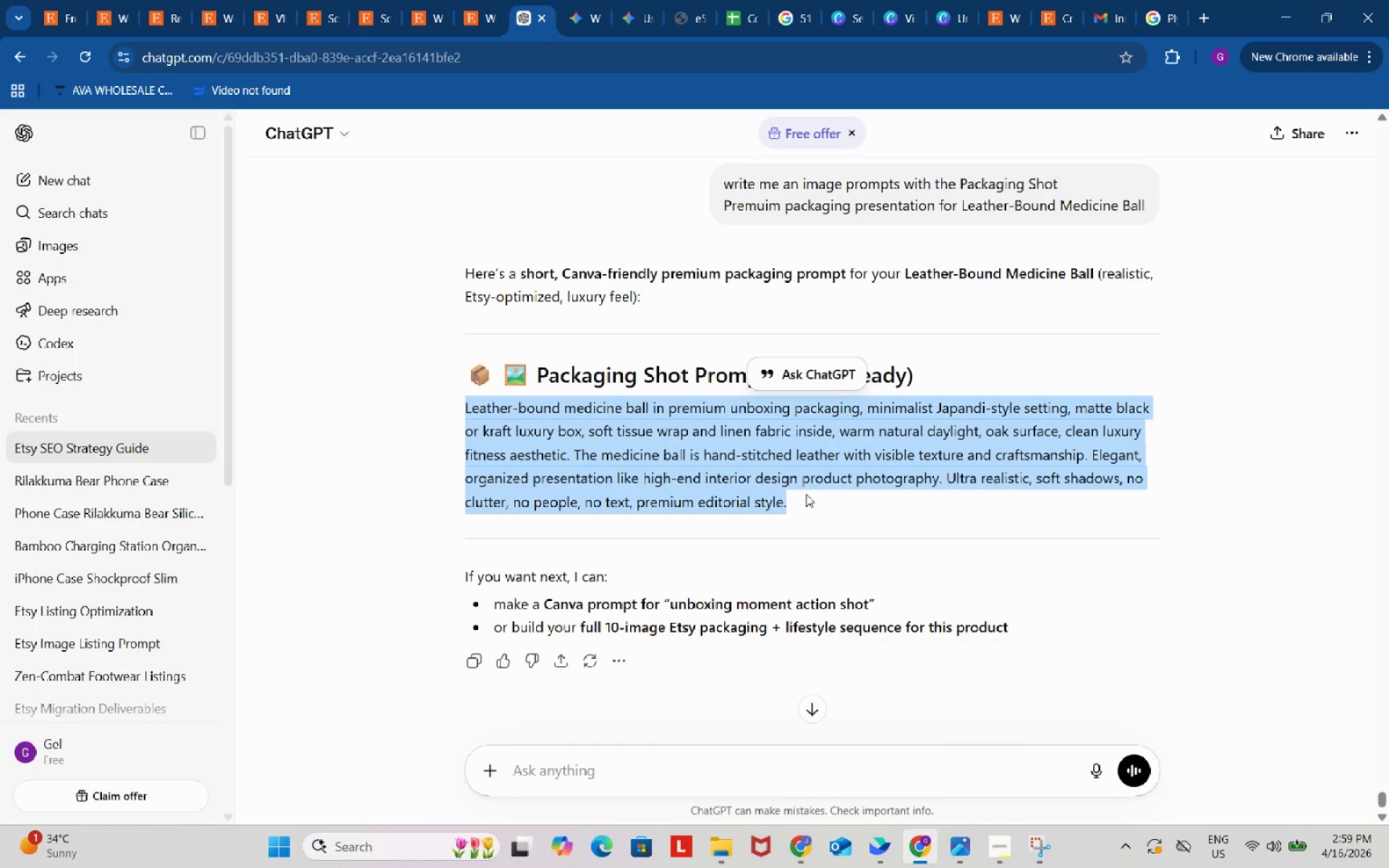 
key(Control+C)
 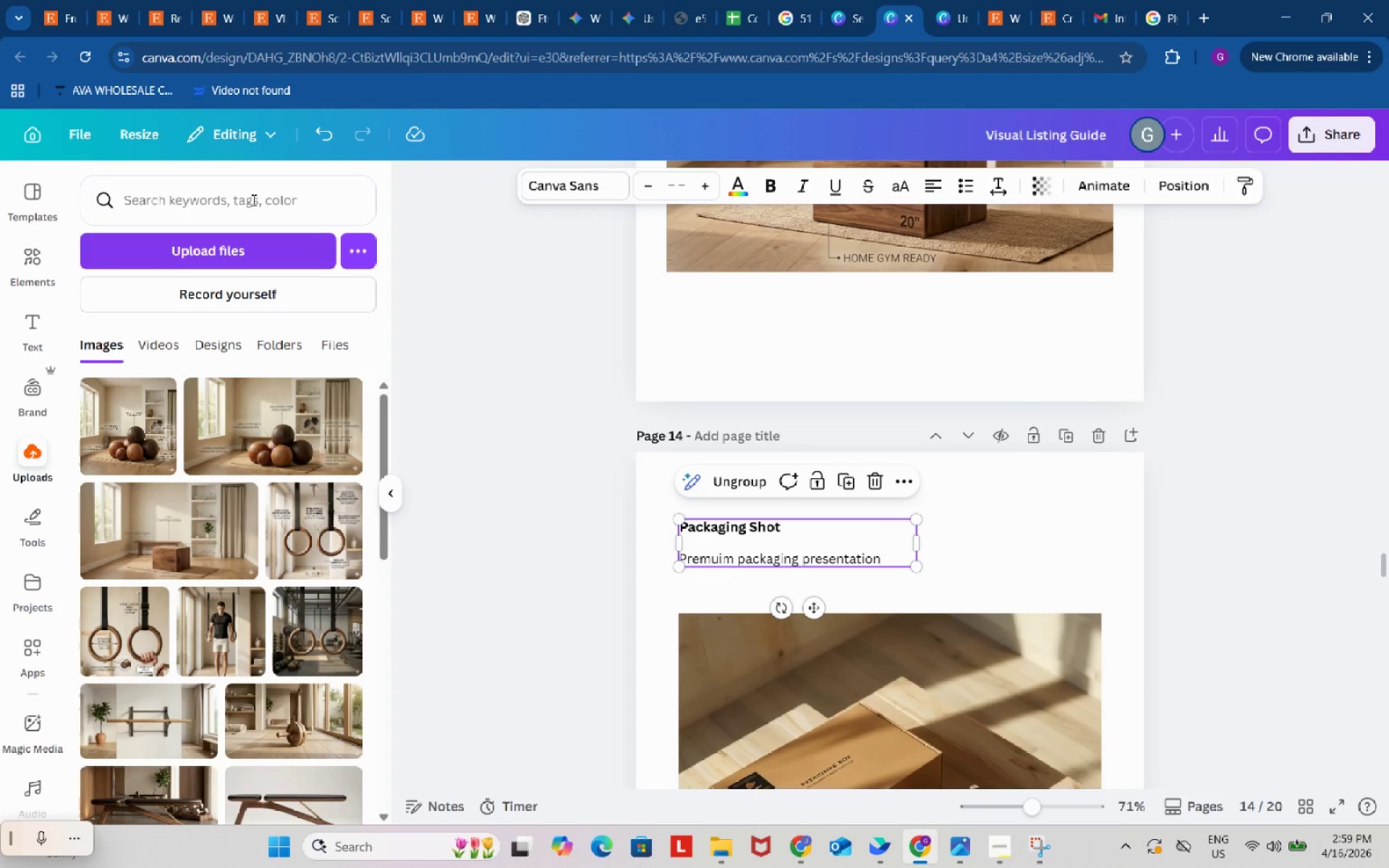 
scroll: coordinate [213, 370], scroll_direction: up, amount: 5.0
 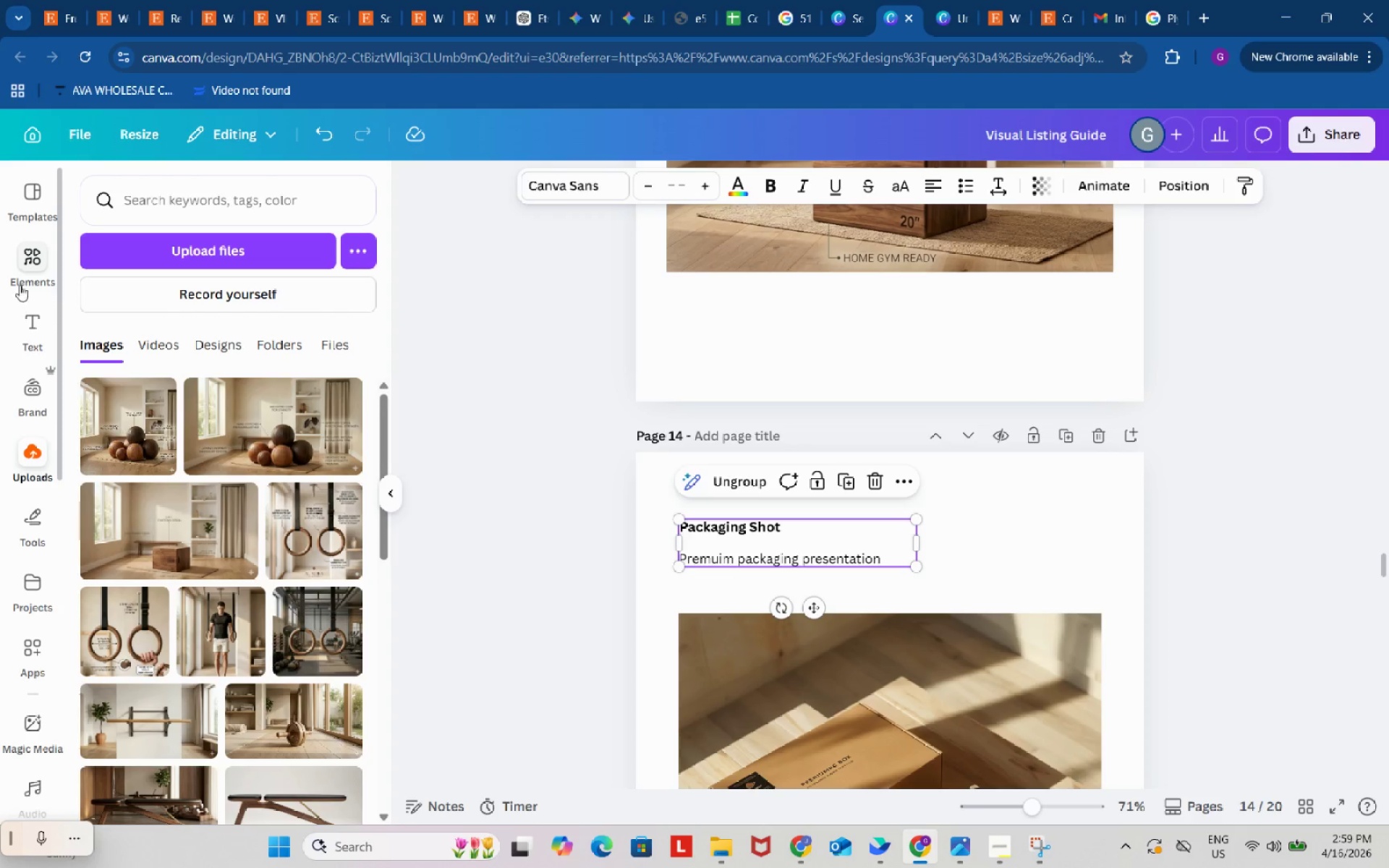 
left_click([18, 282])
 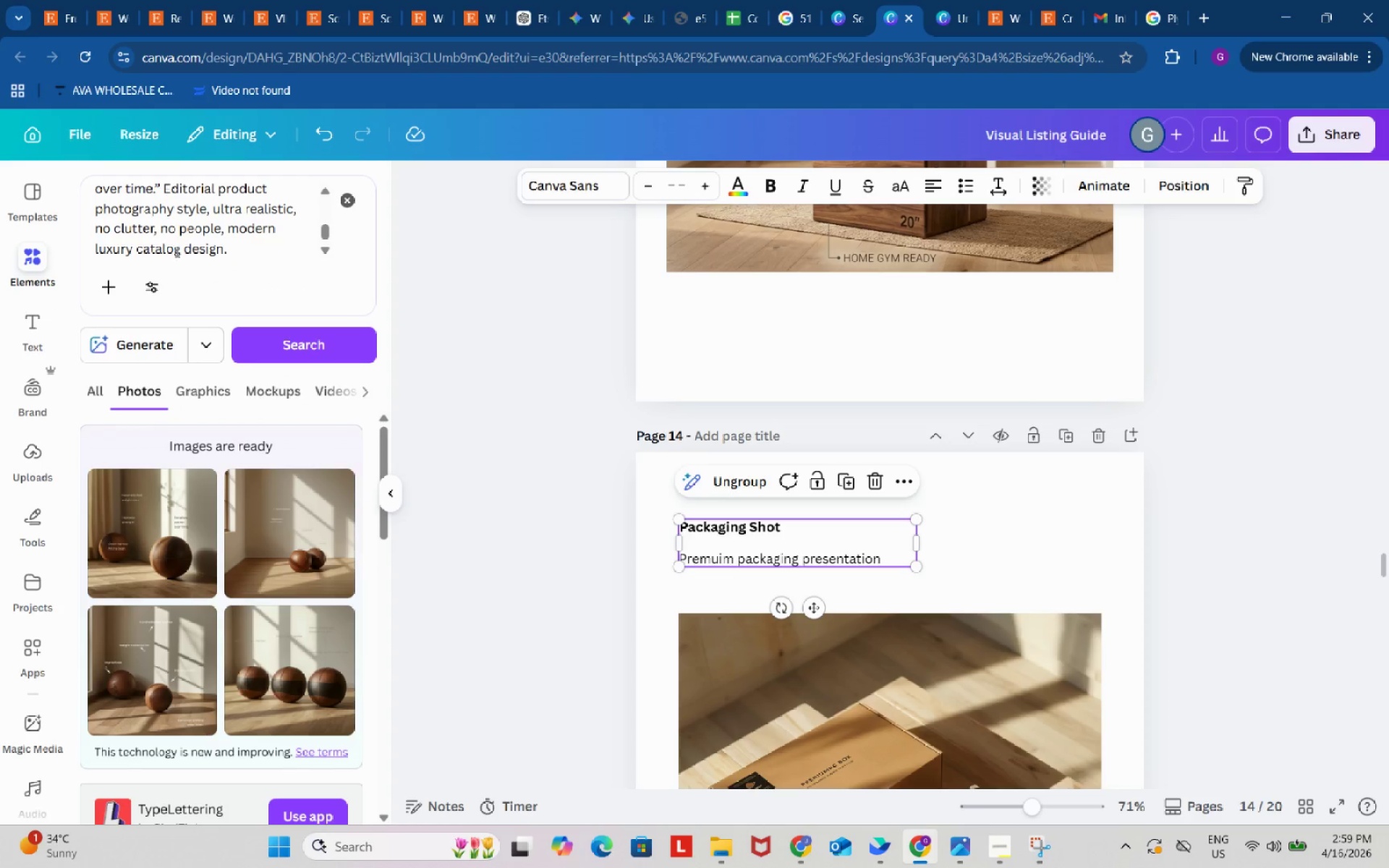 
left_click([176, 222])
 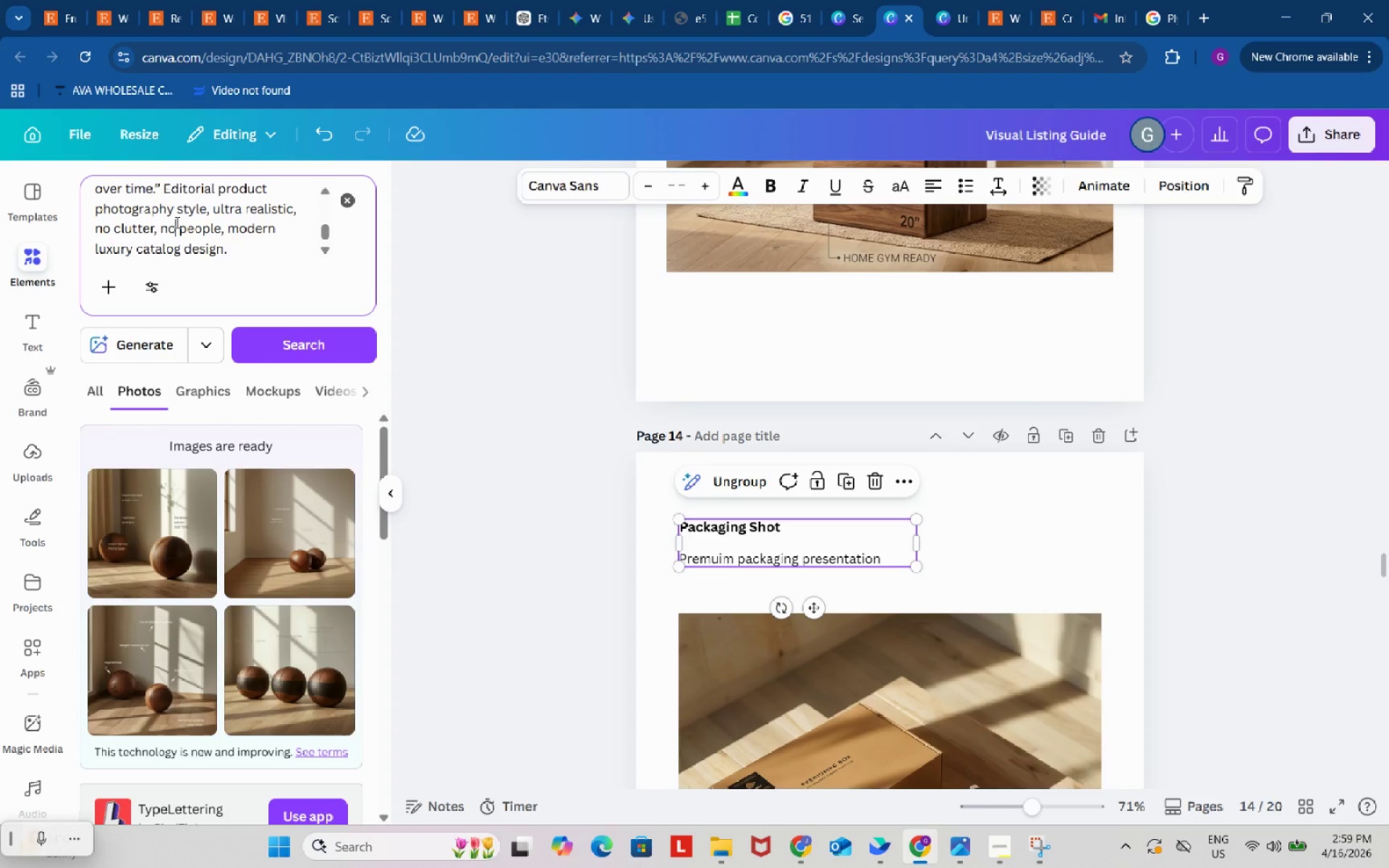 
key(Control+ControlLeft)
 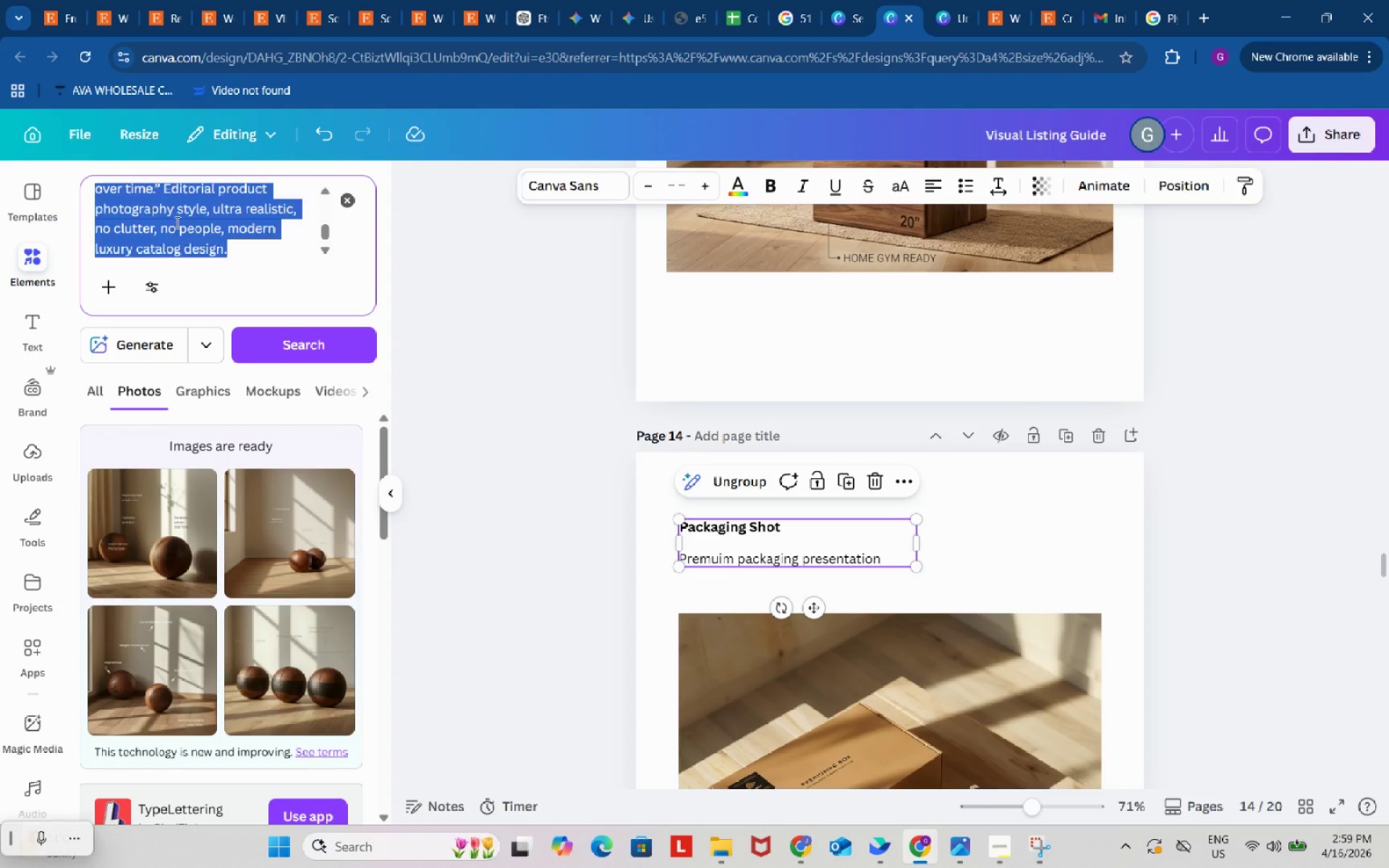 
key(Control+A)
 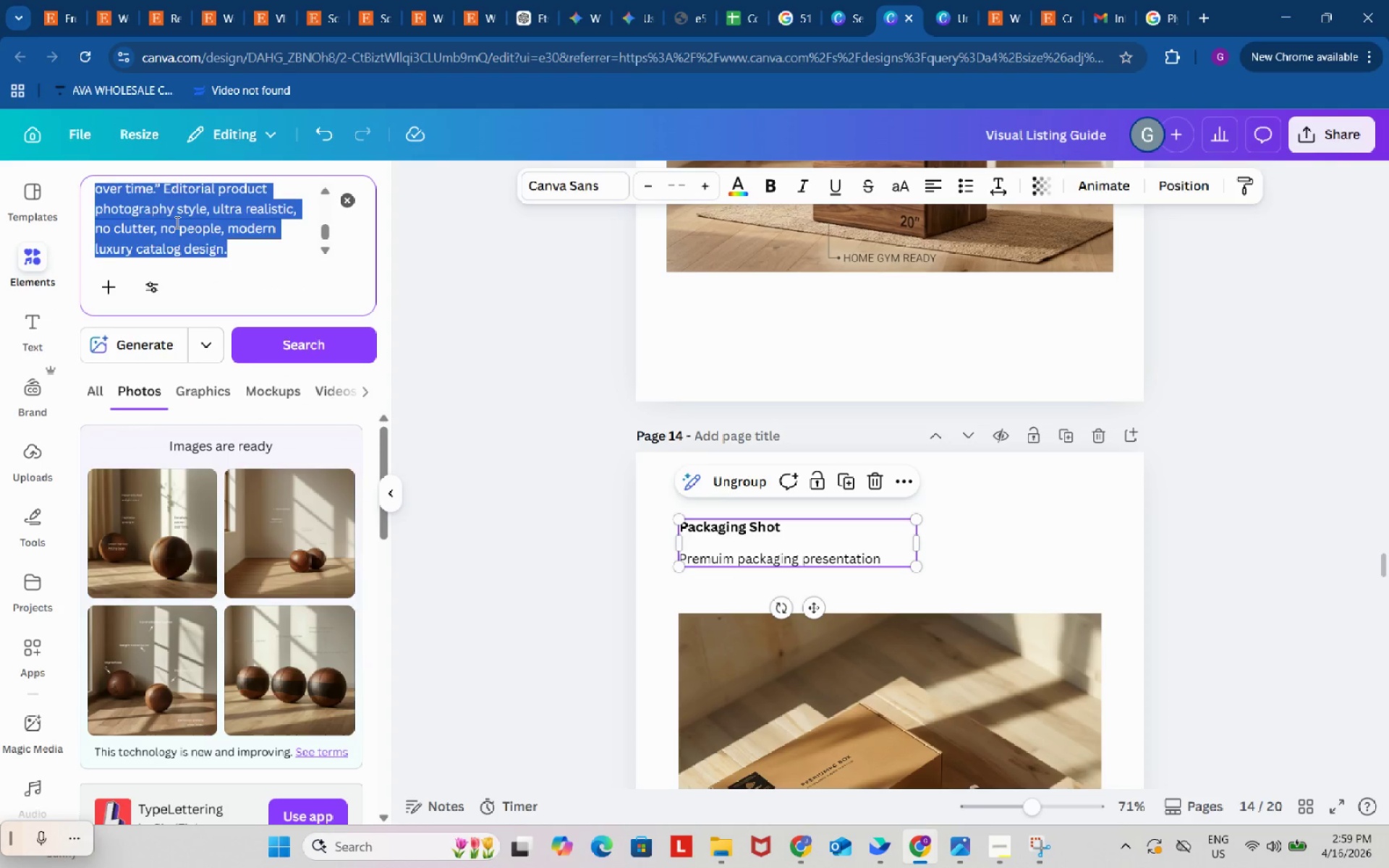 
key(Control+ControlLeft)
 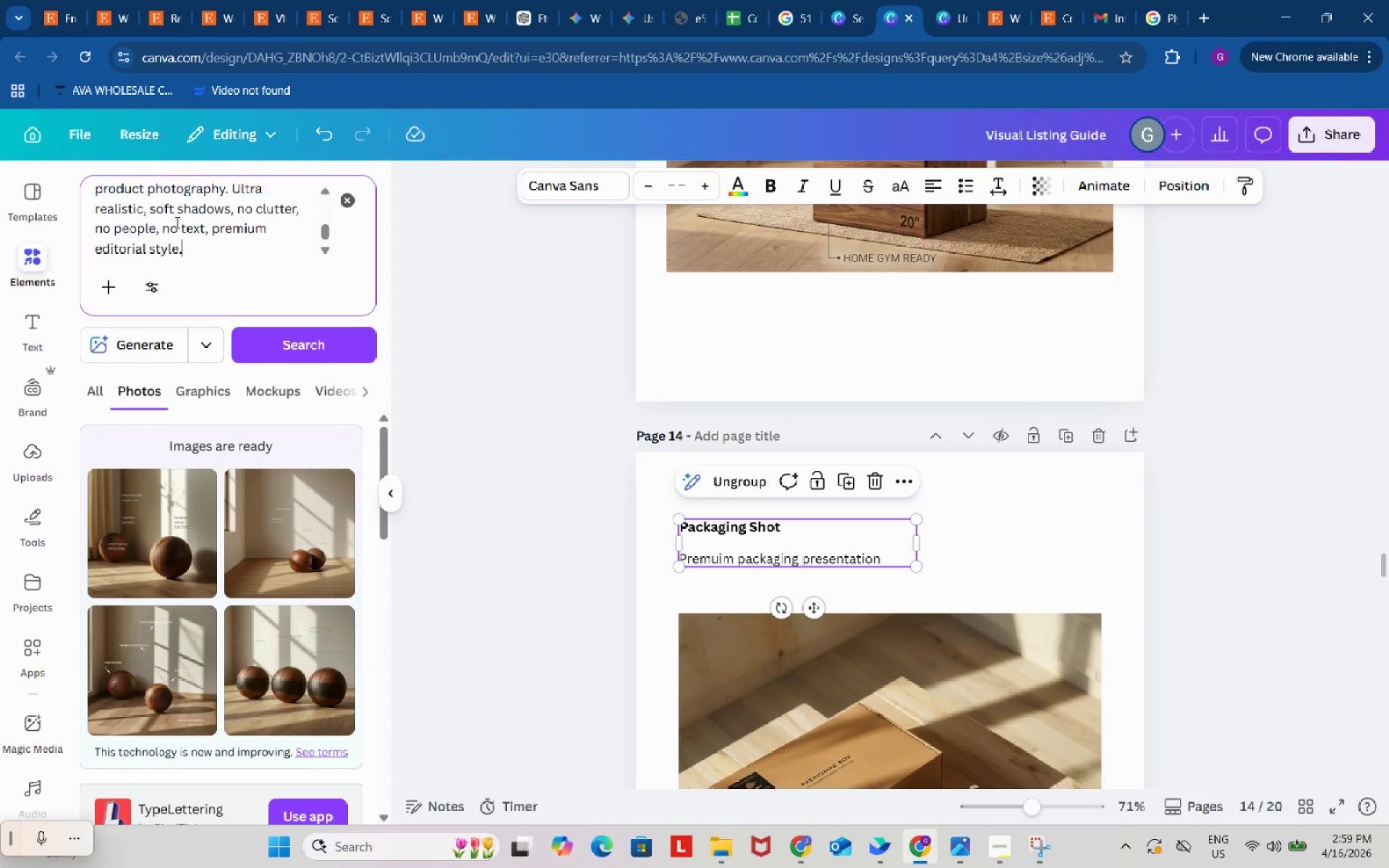 
key(Control+V)
 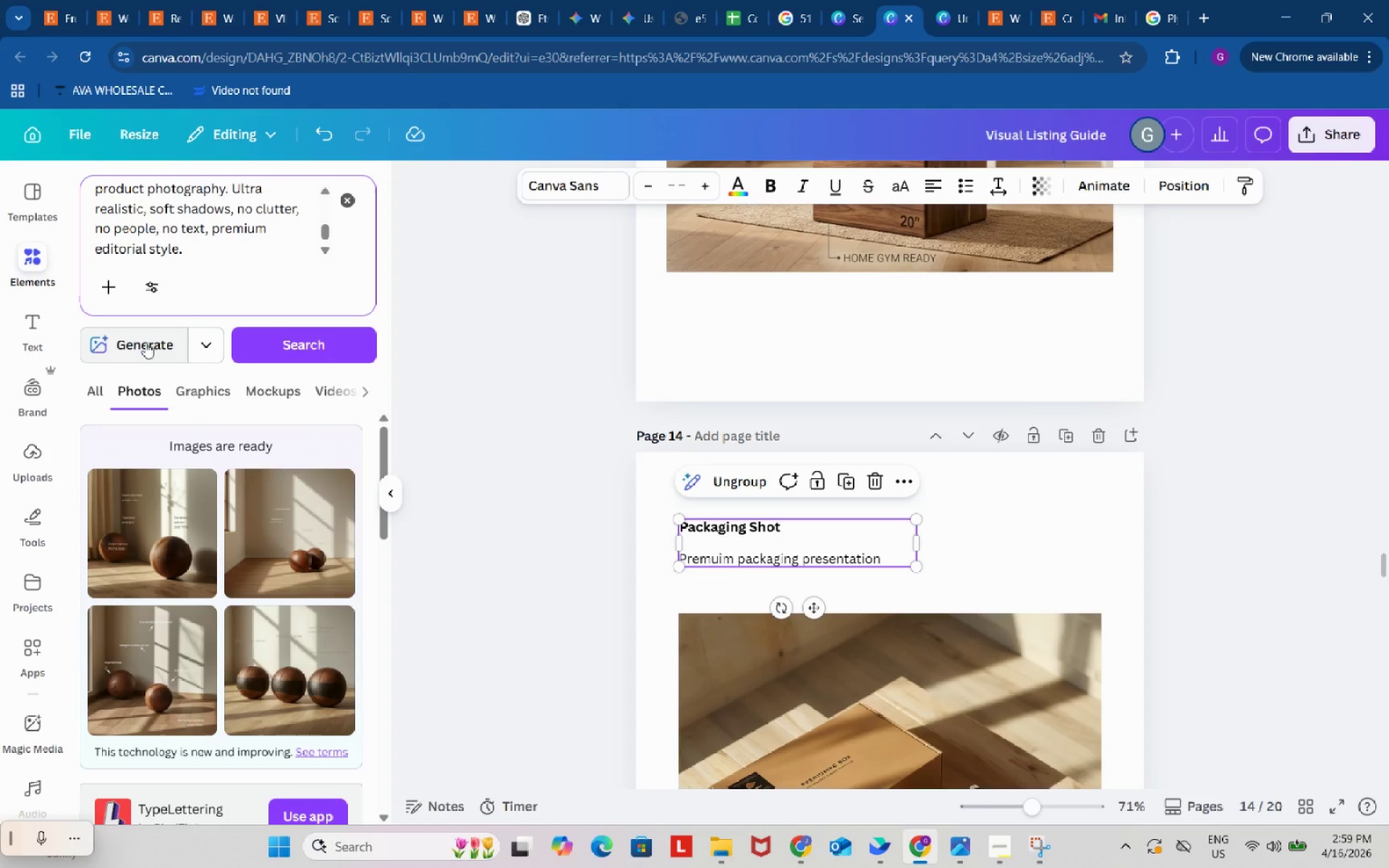 
left_click([140, 339])
 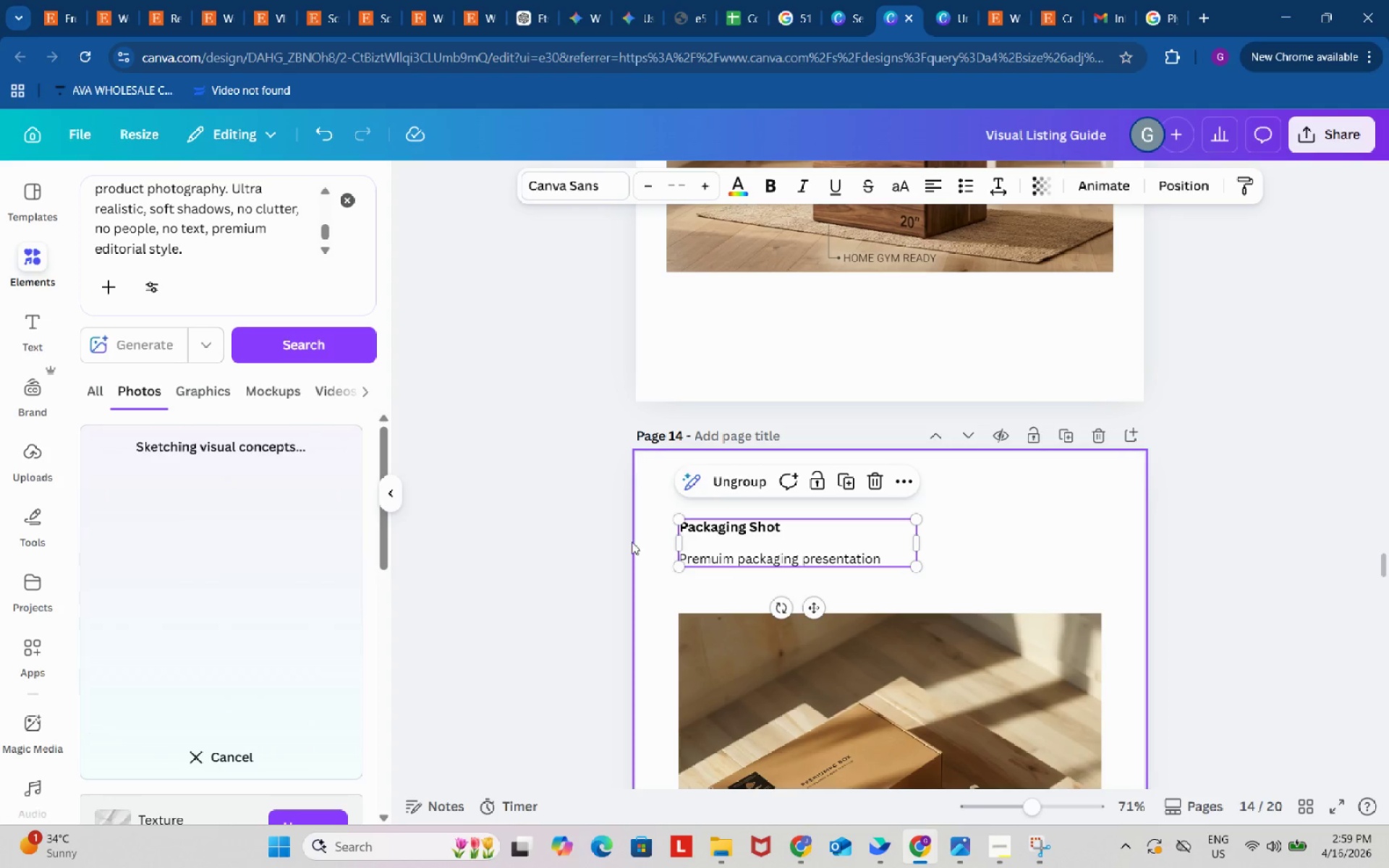 
left_click([604, 511])
 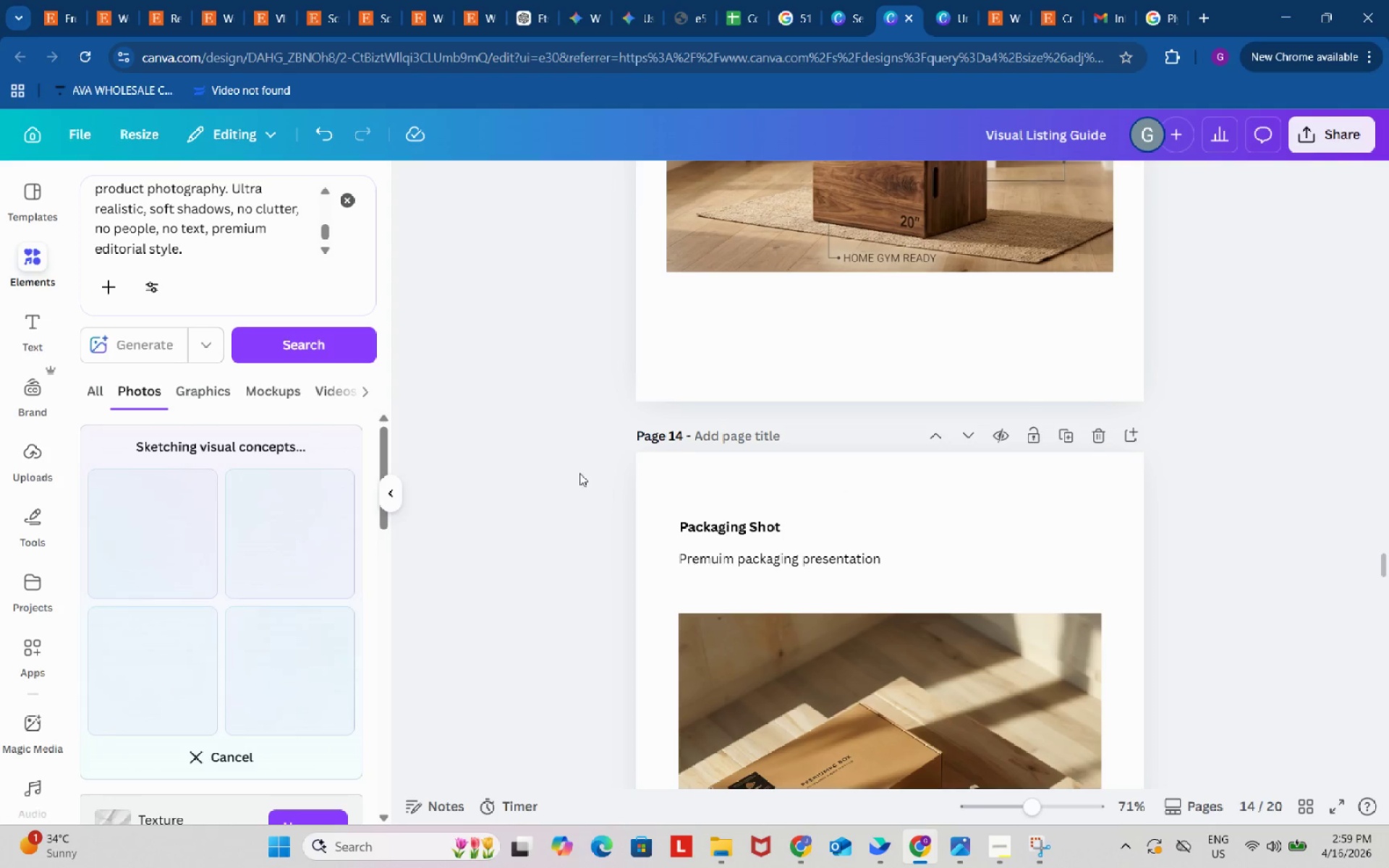 
left_click_drag(start_coordinate=[579, 472], to_coordinate=[905, 585])
 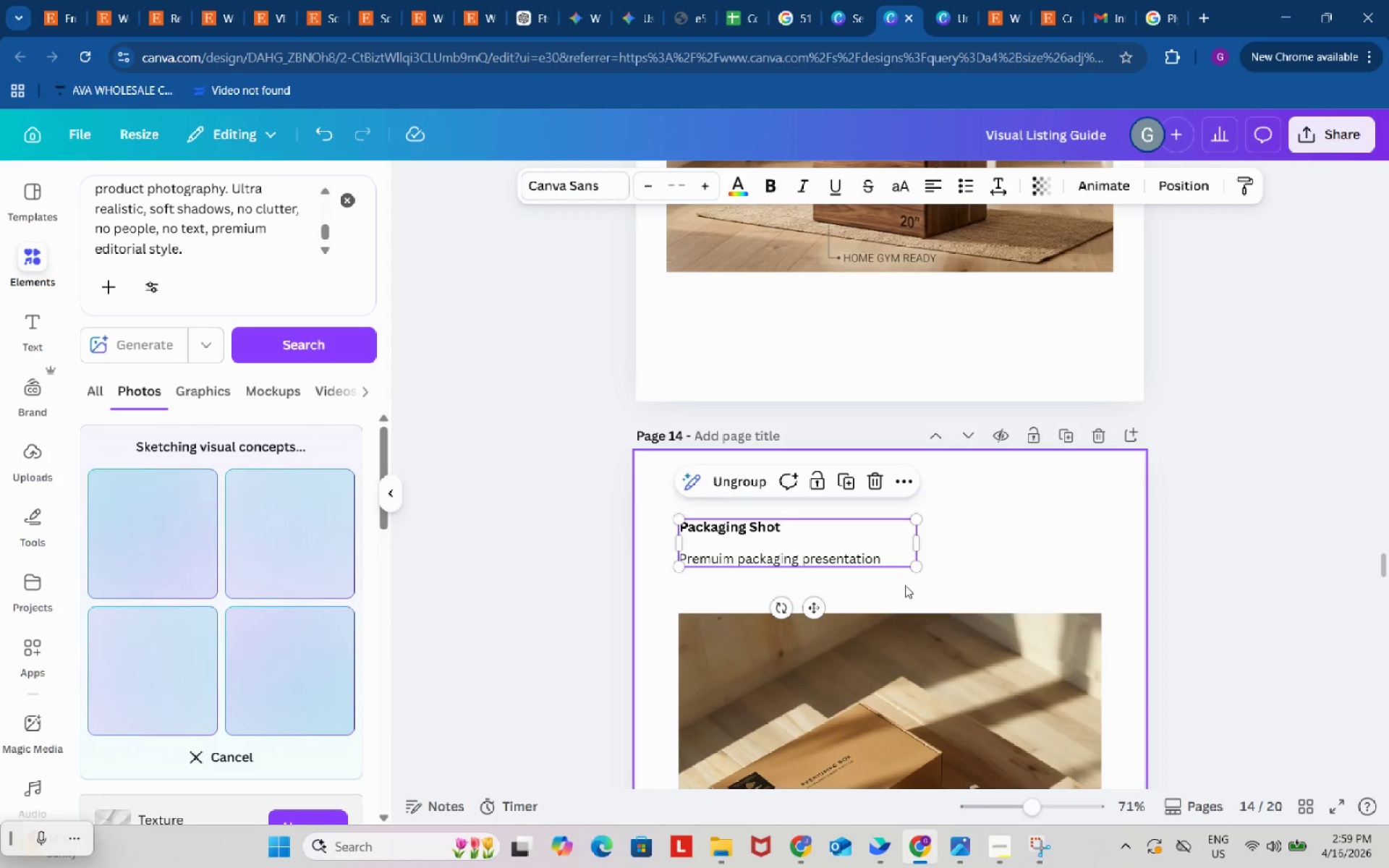 
key(Control+ControlLeft)
 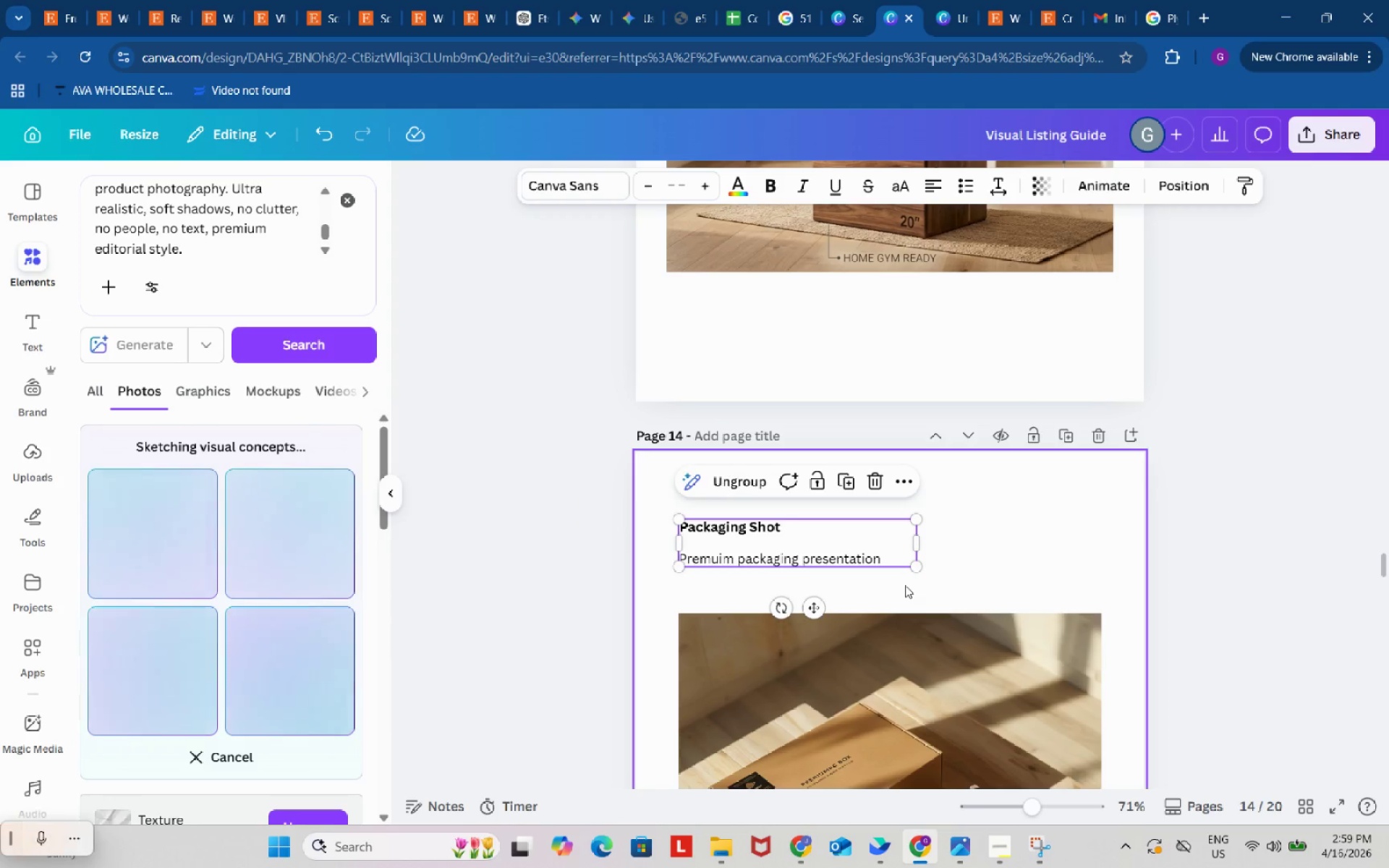 
key(Control+C)
 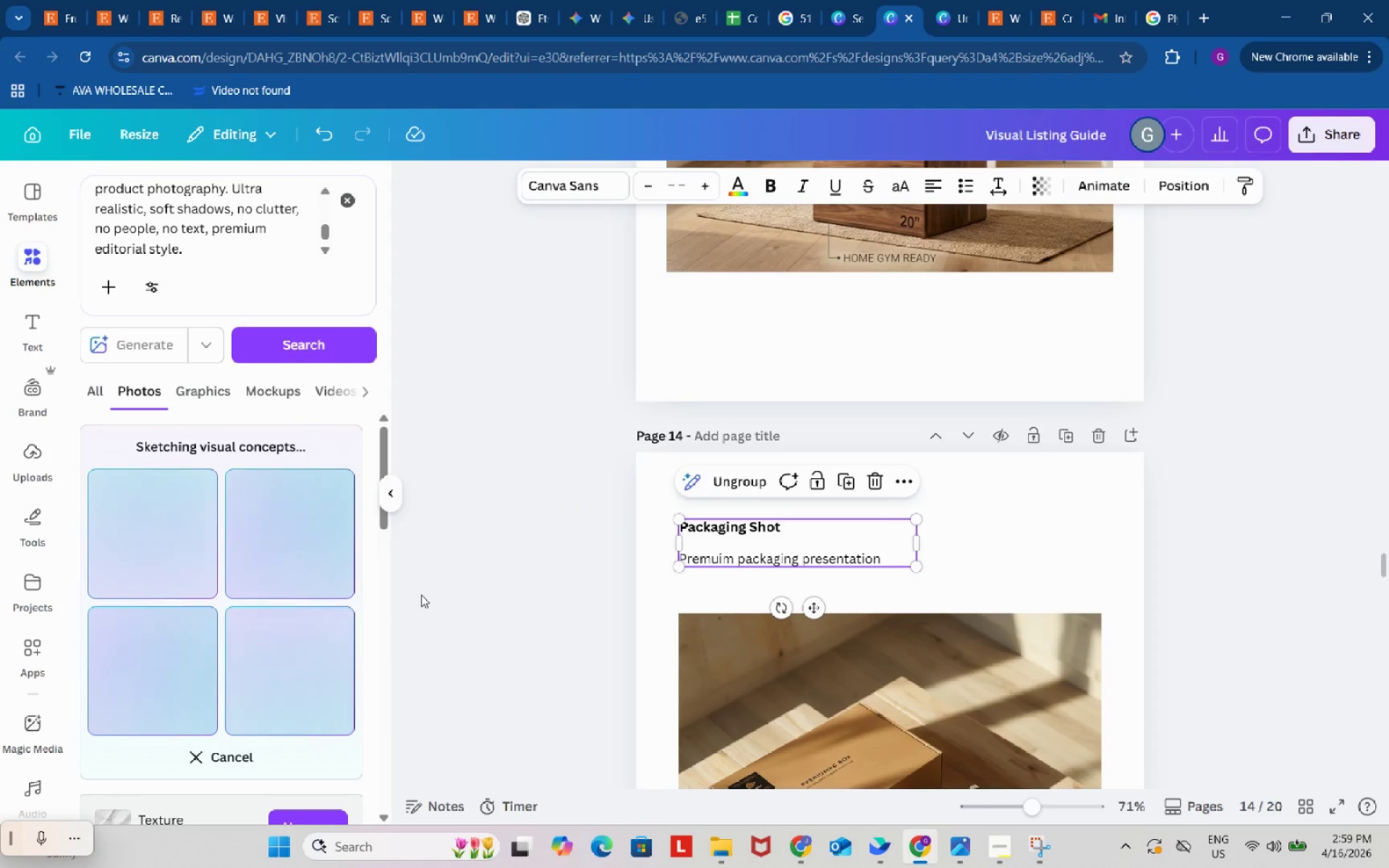 
scroll: coordinate [551, 671], scroll_direction: down, amount: 66.0
 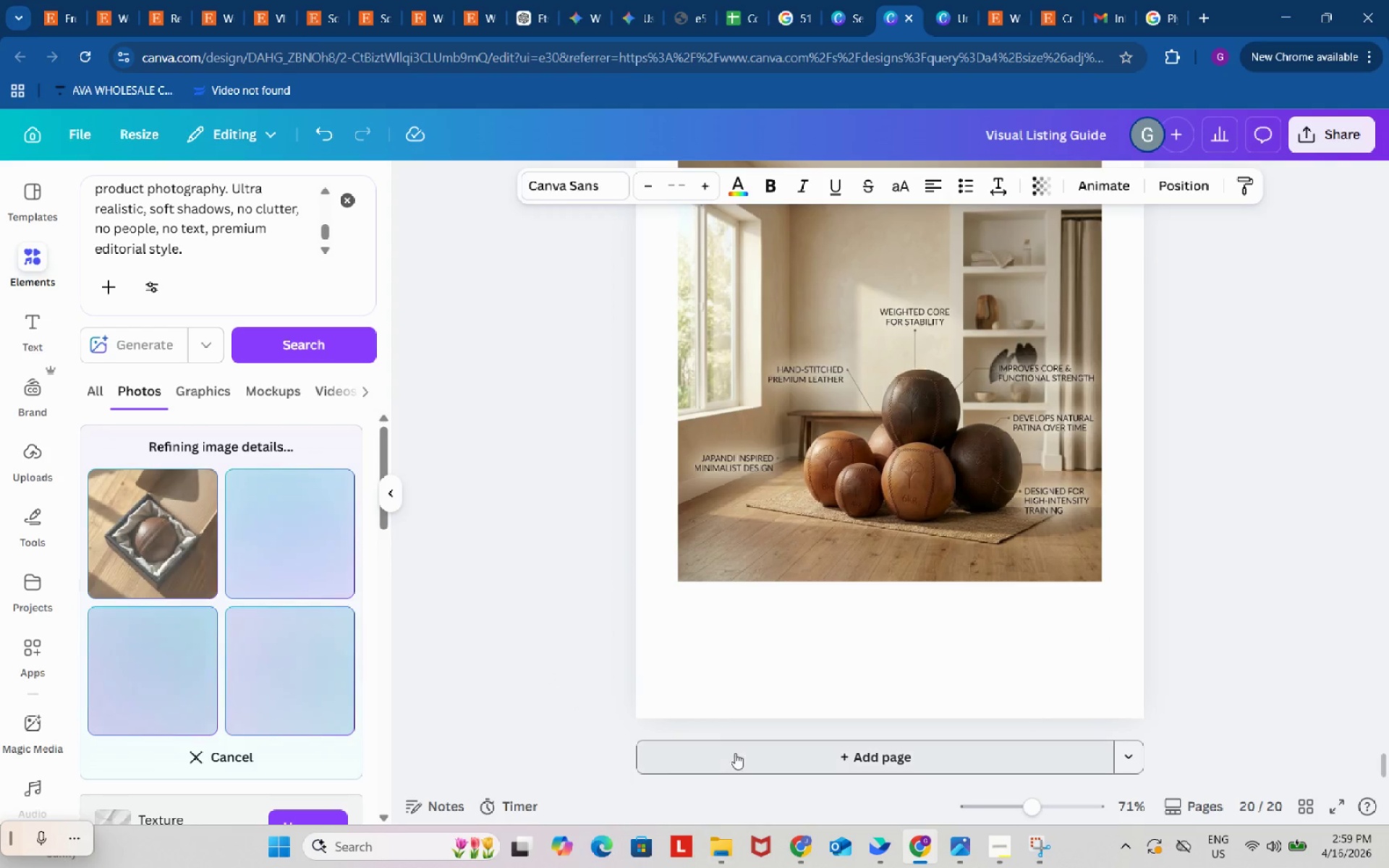 
left_click([735, 752])
 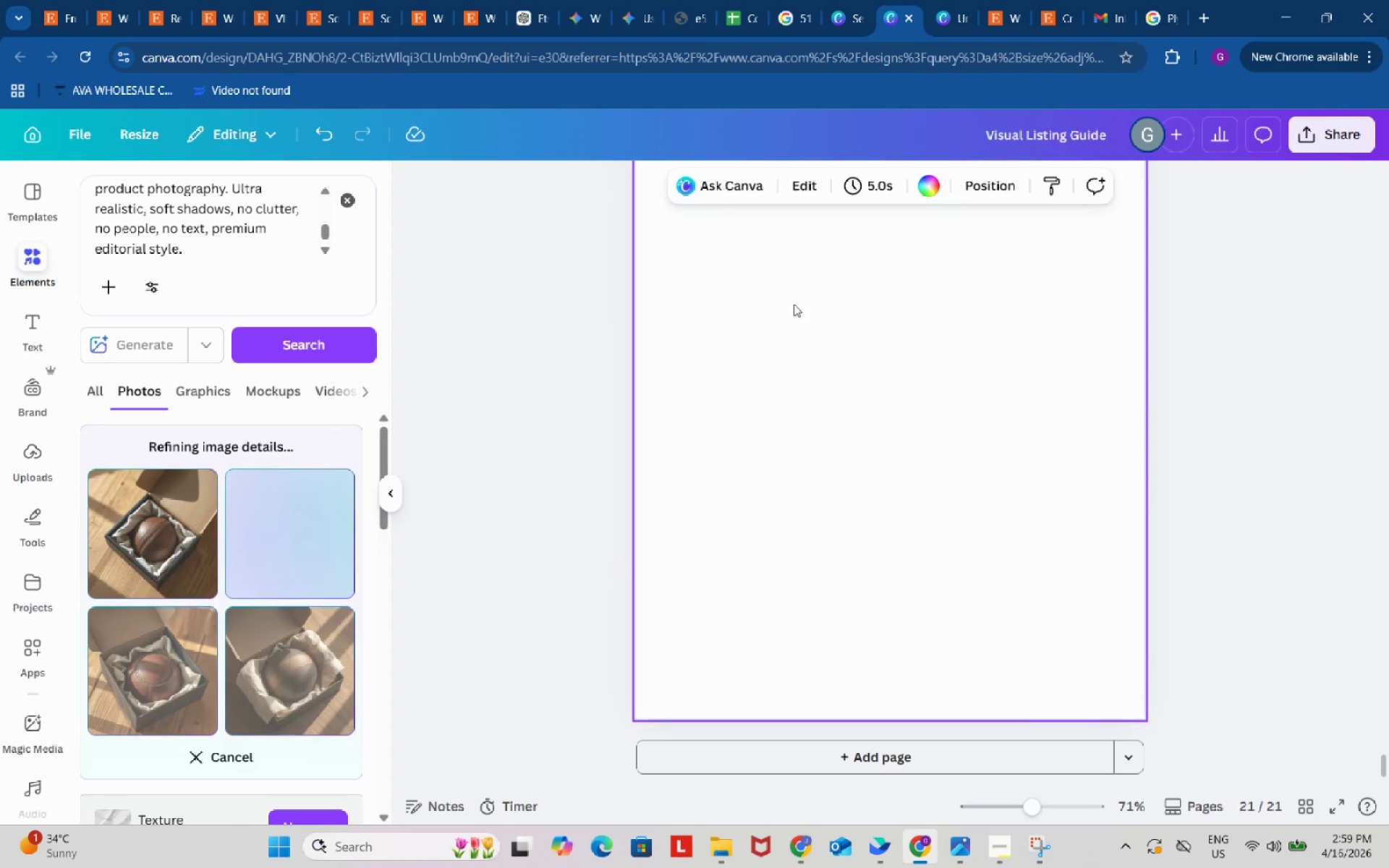 
left_click([765, 378])
 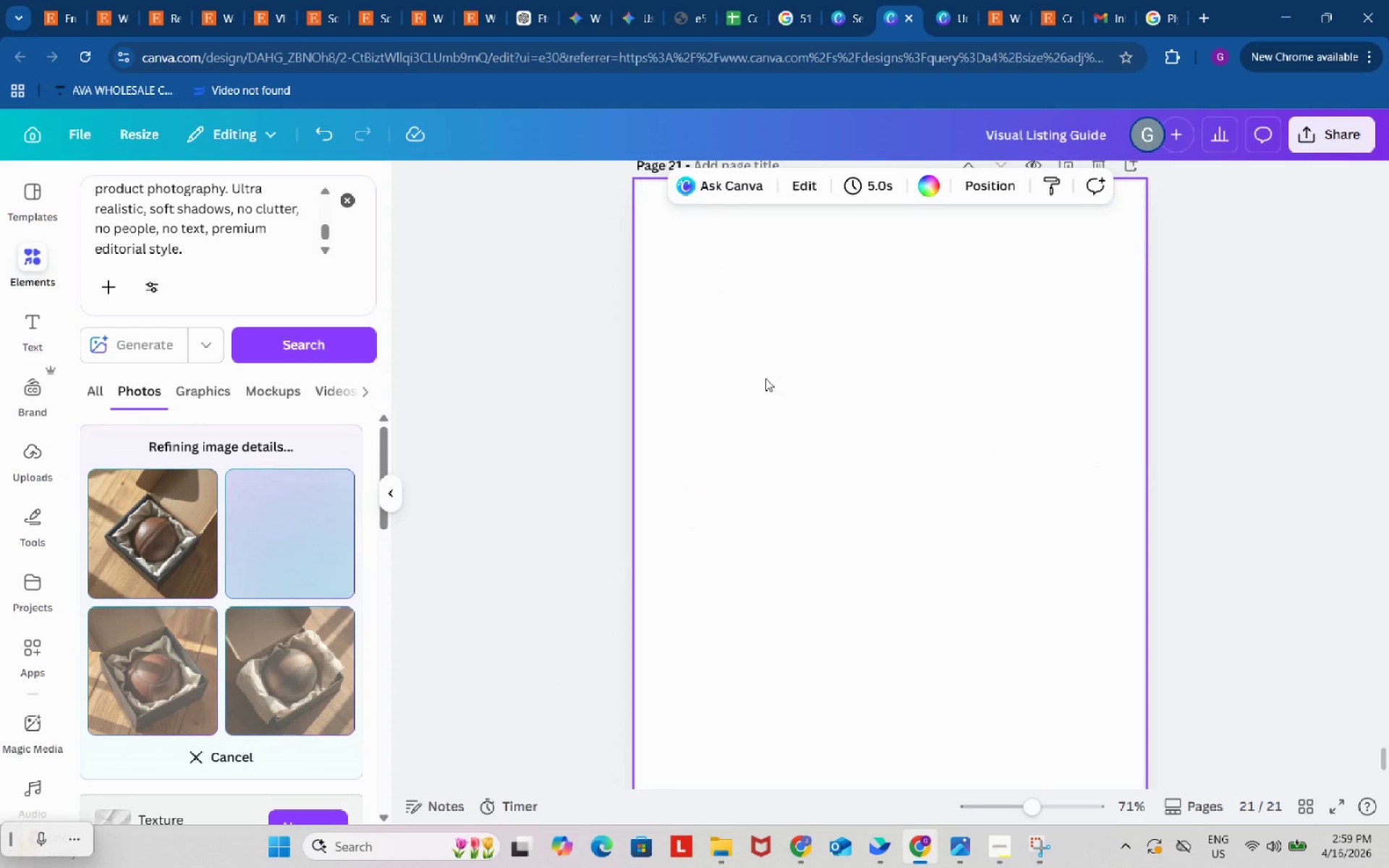 
scroll: coordinate [775, 416], scroll_direction: up, amount: 2.0
 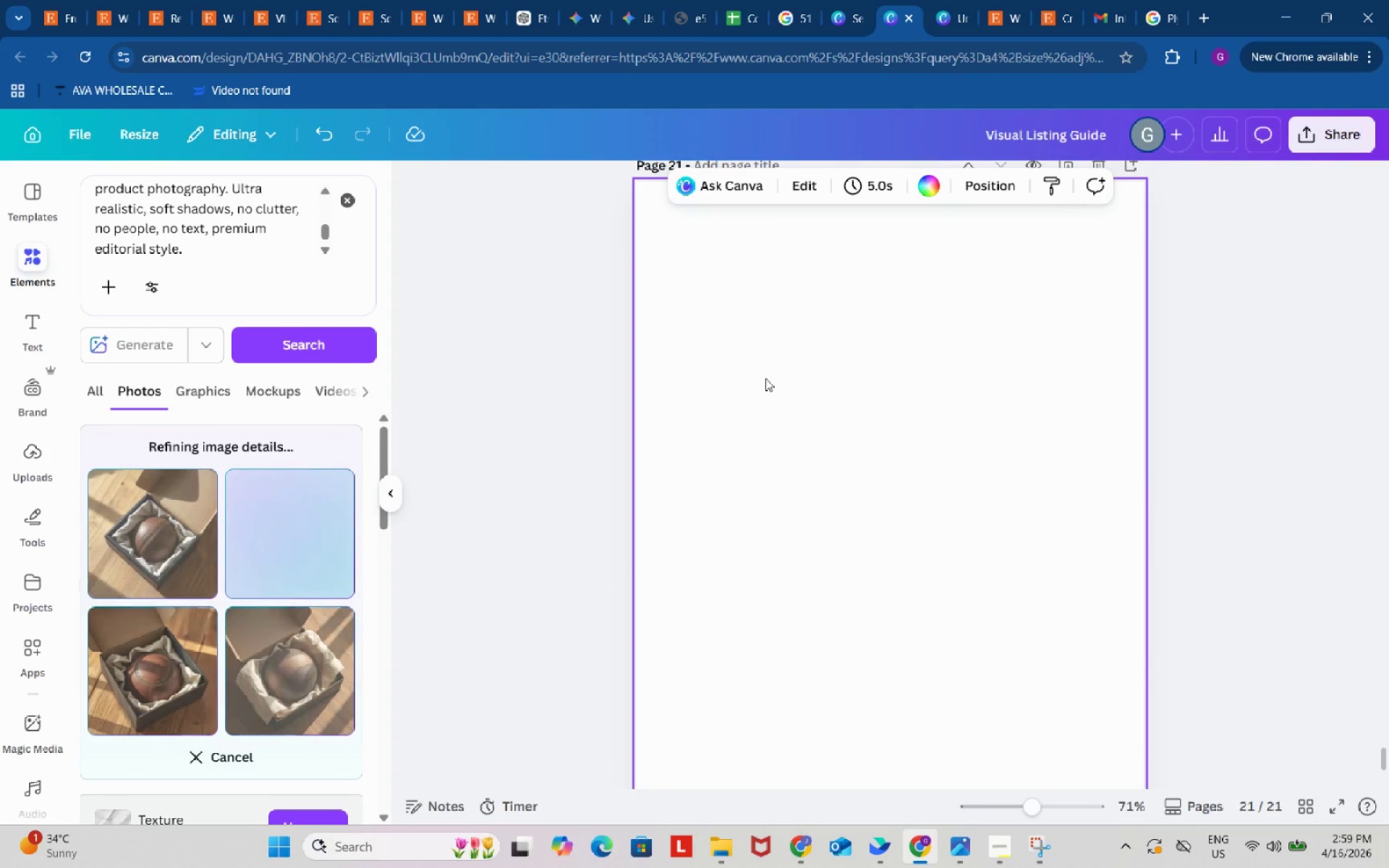 
key(Control+ControlLeft)
 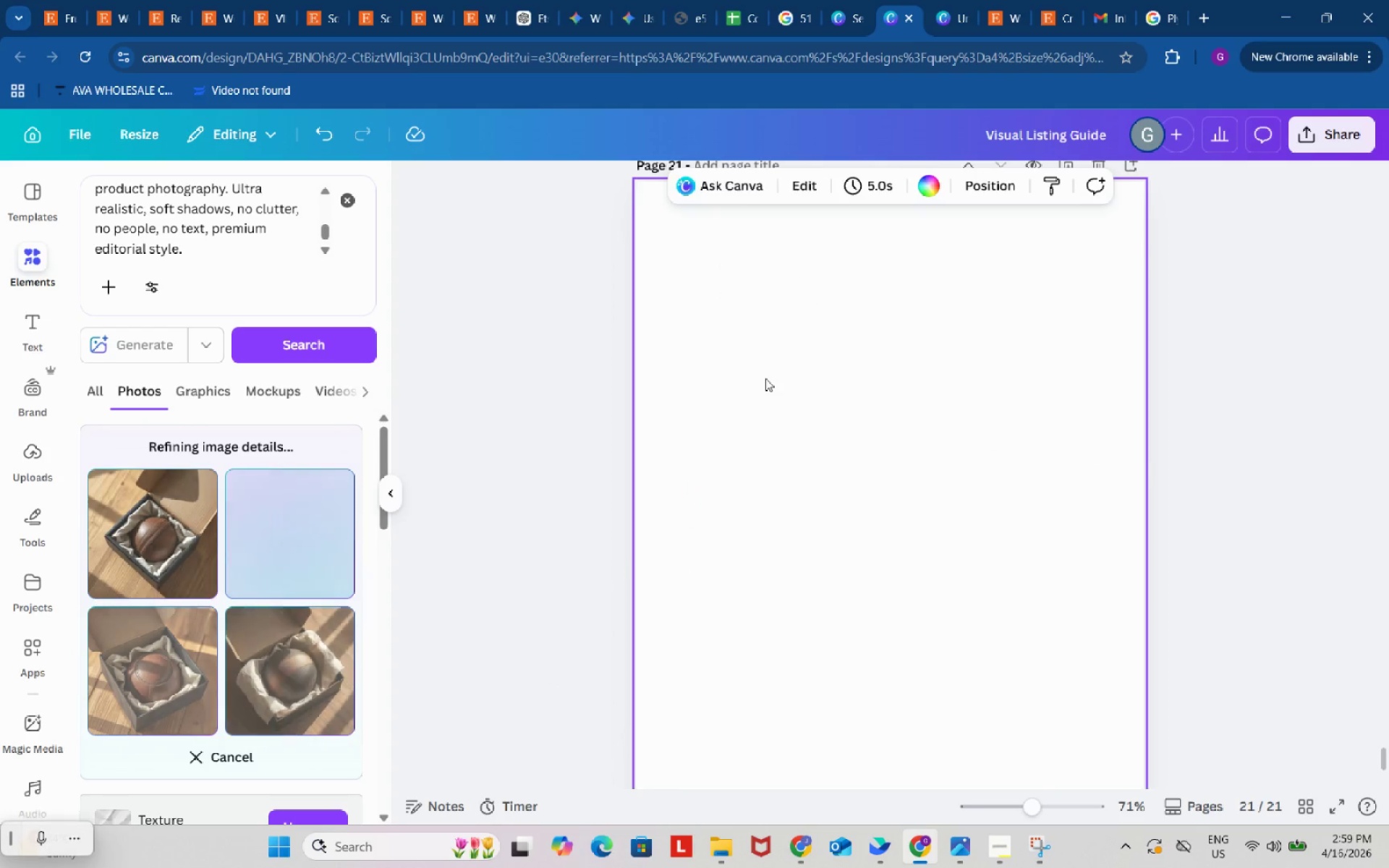 
key(Control+V)
 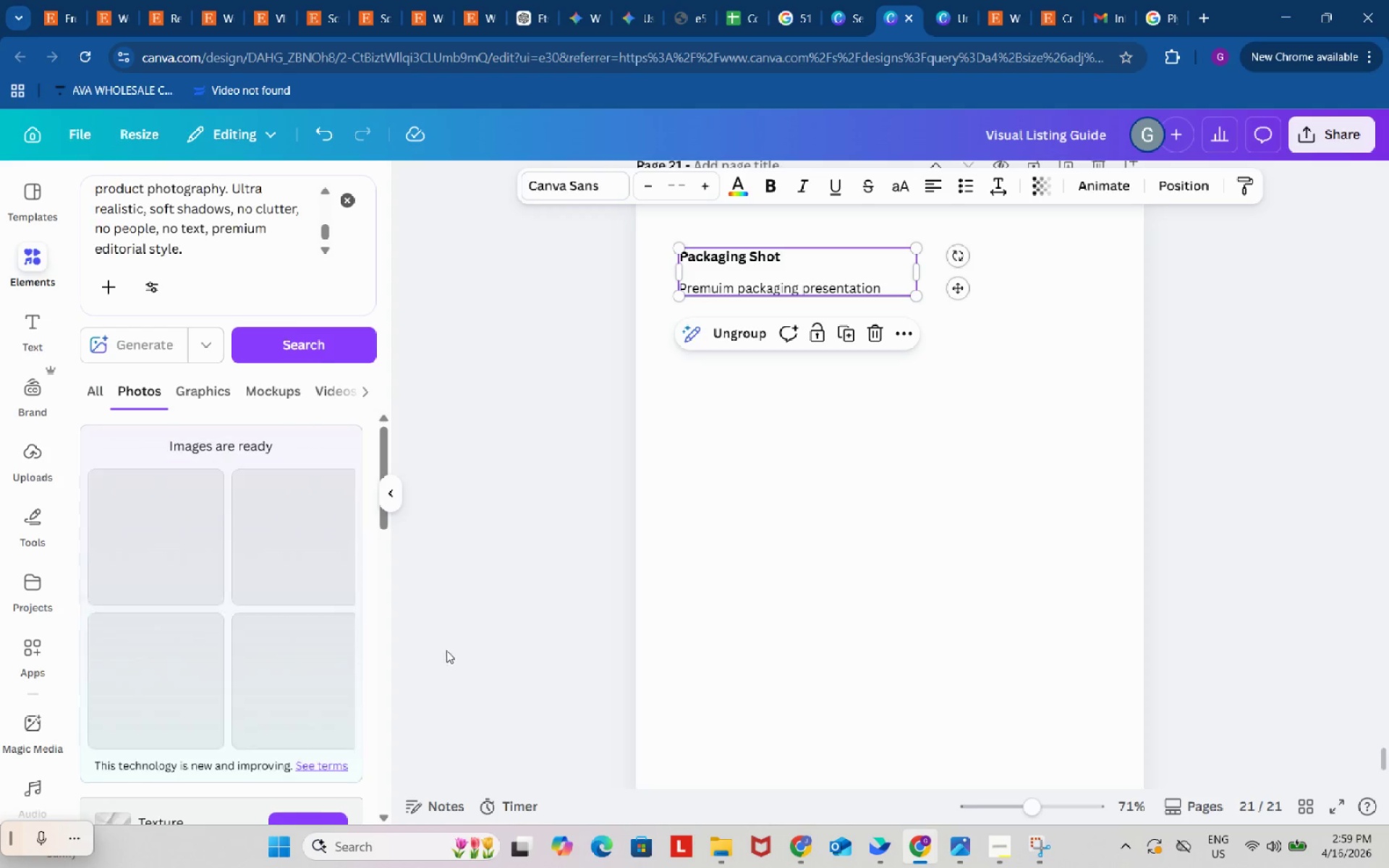 
left_click([305, 547])
 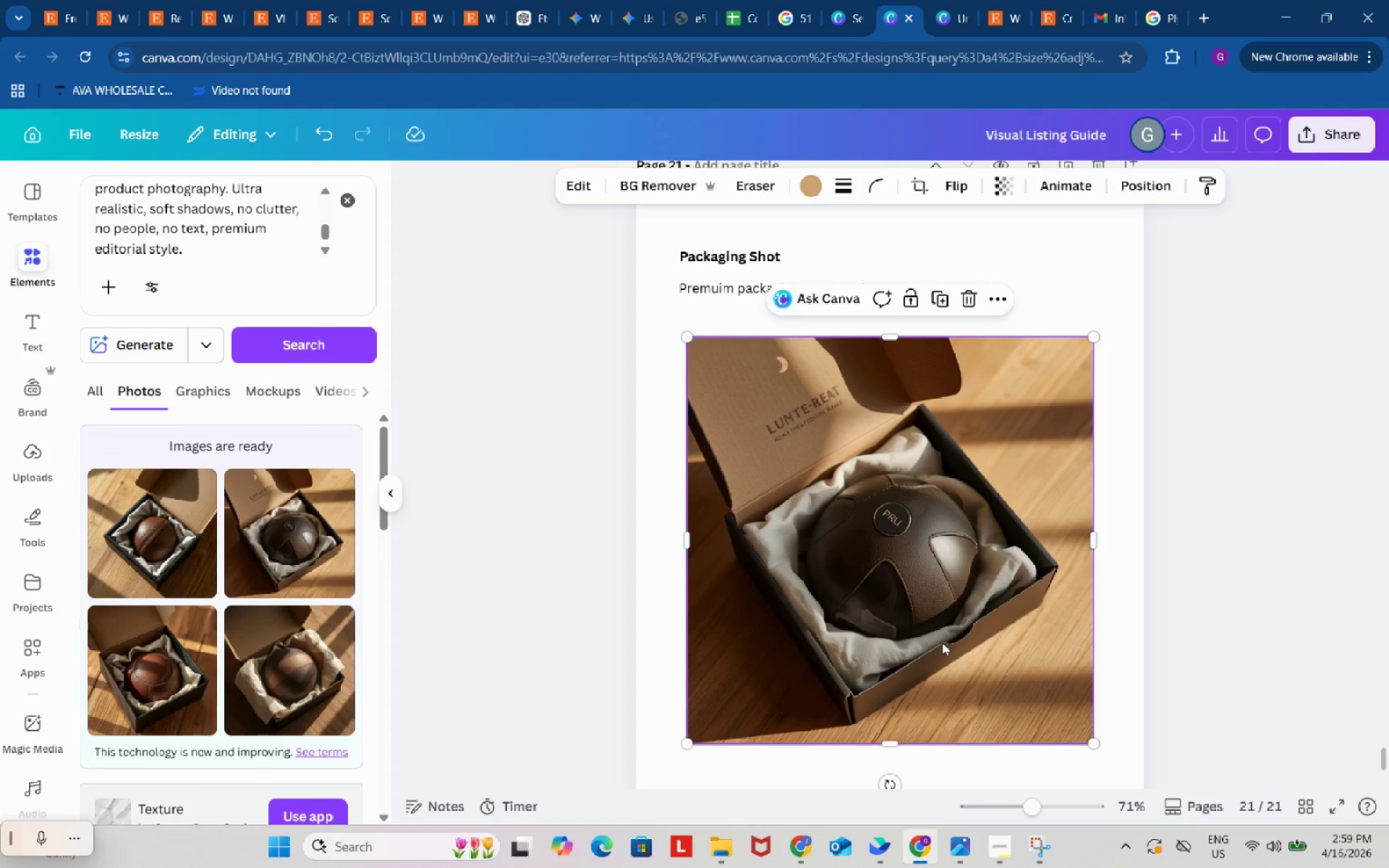 
scroll: coordinate [904, 655], scroll_direction: up, amount: 1.0
 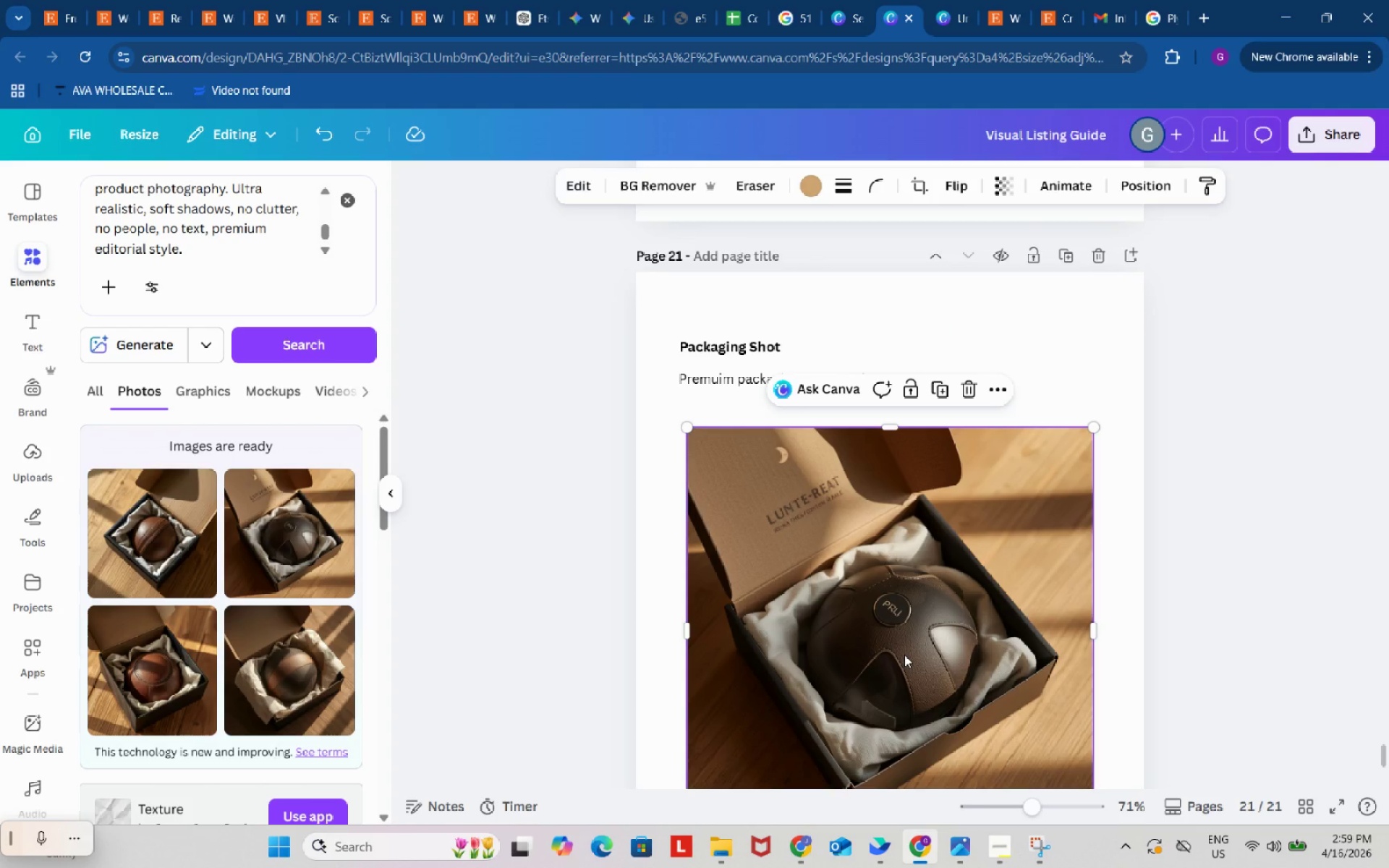 
left_click([904, 655])
 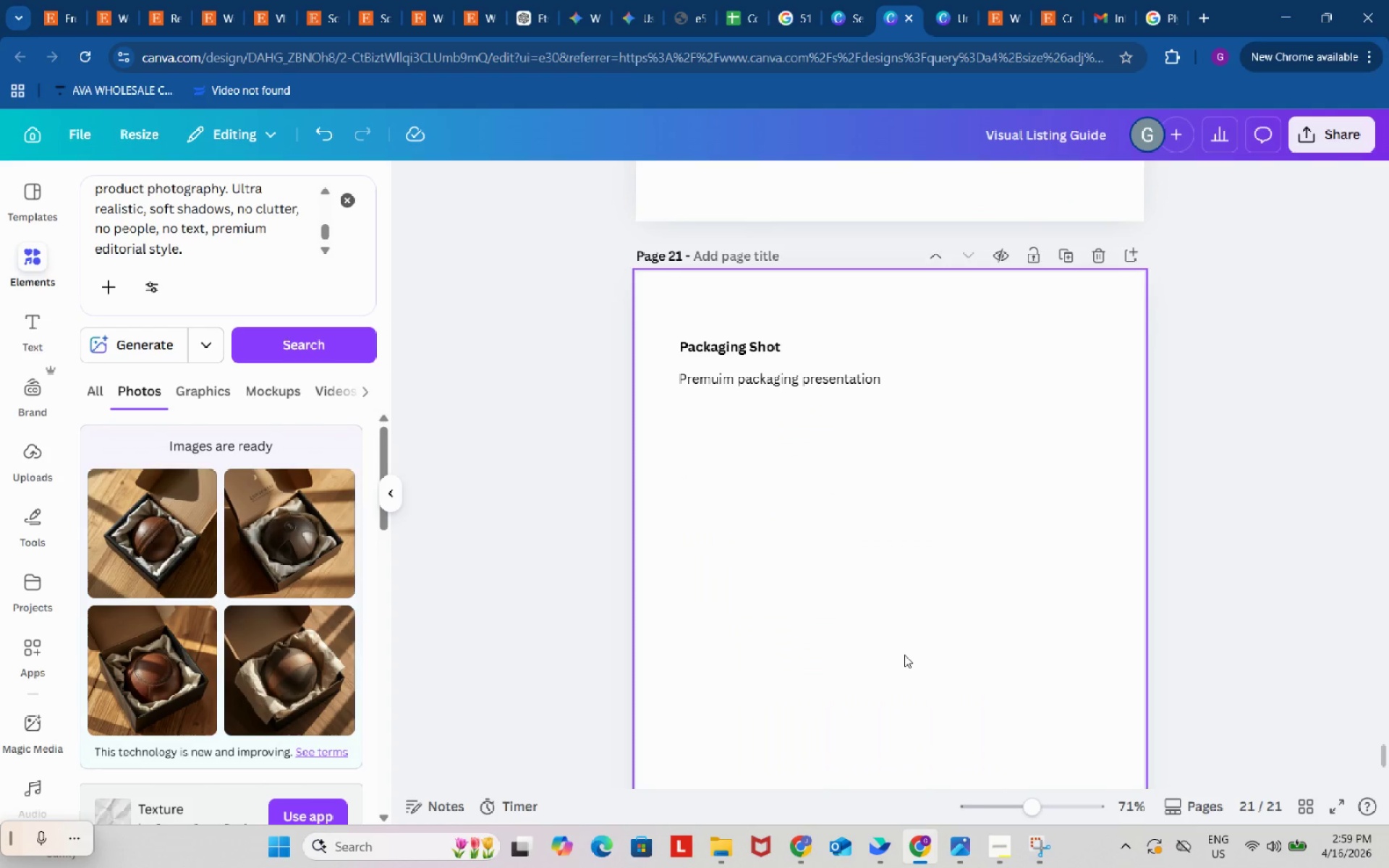 
key(Backspace)
 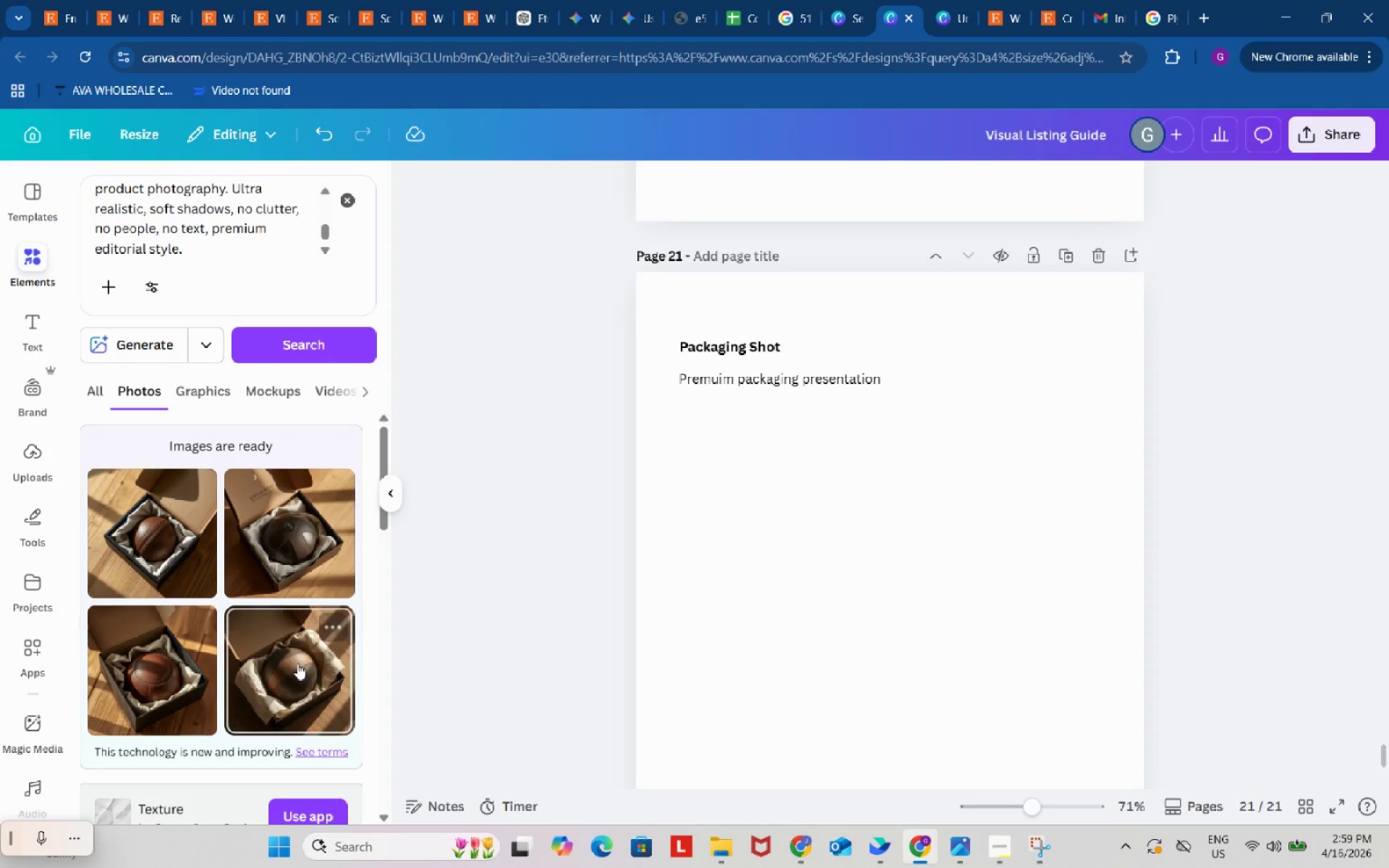 
left_click([286, 660])
 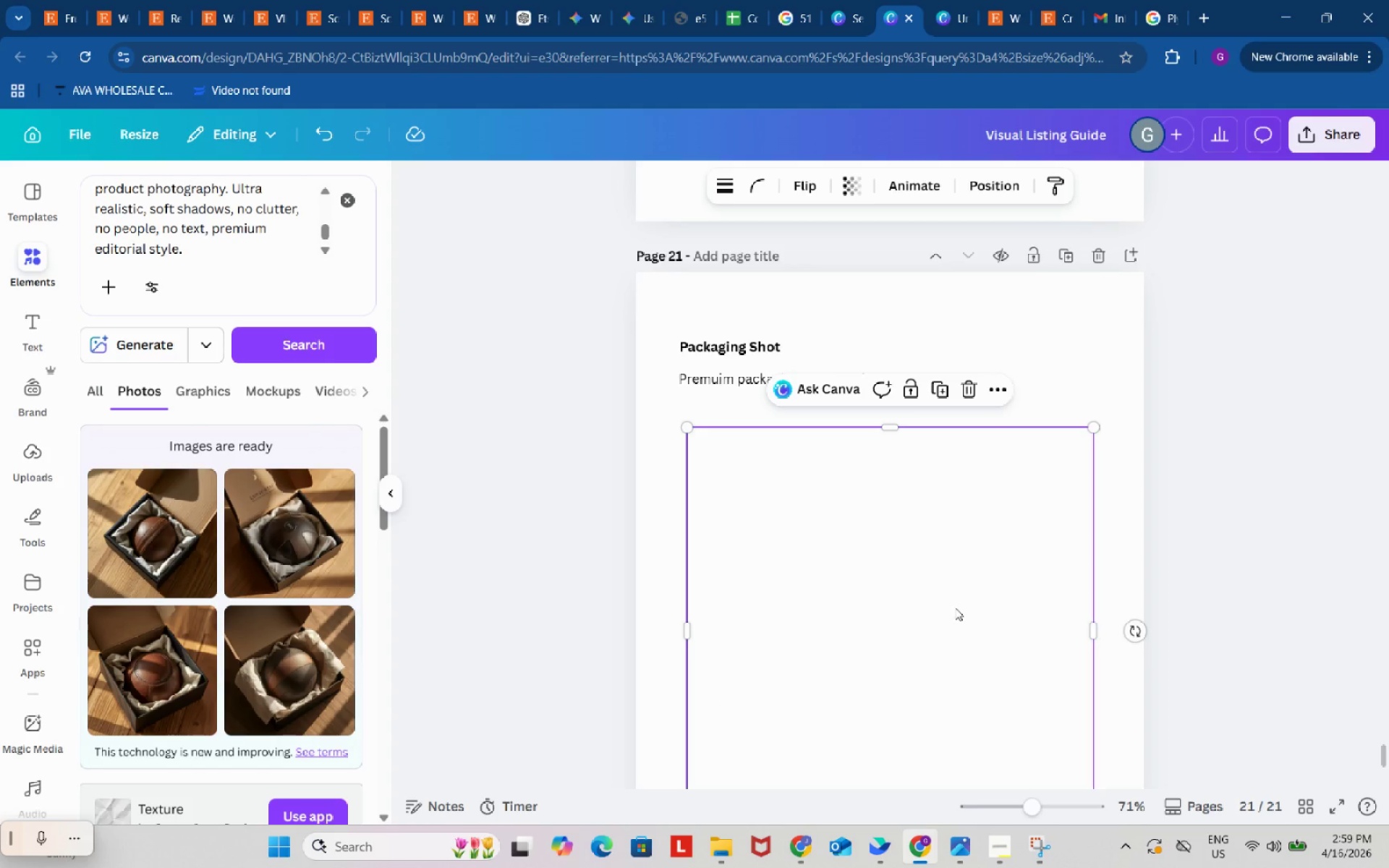 
scroll: coordinate [955, 608], scroll_direction: down, amount: 1.0
 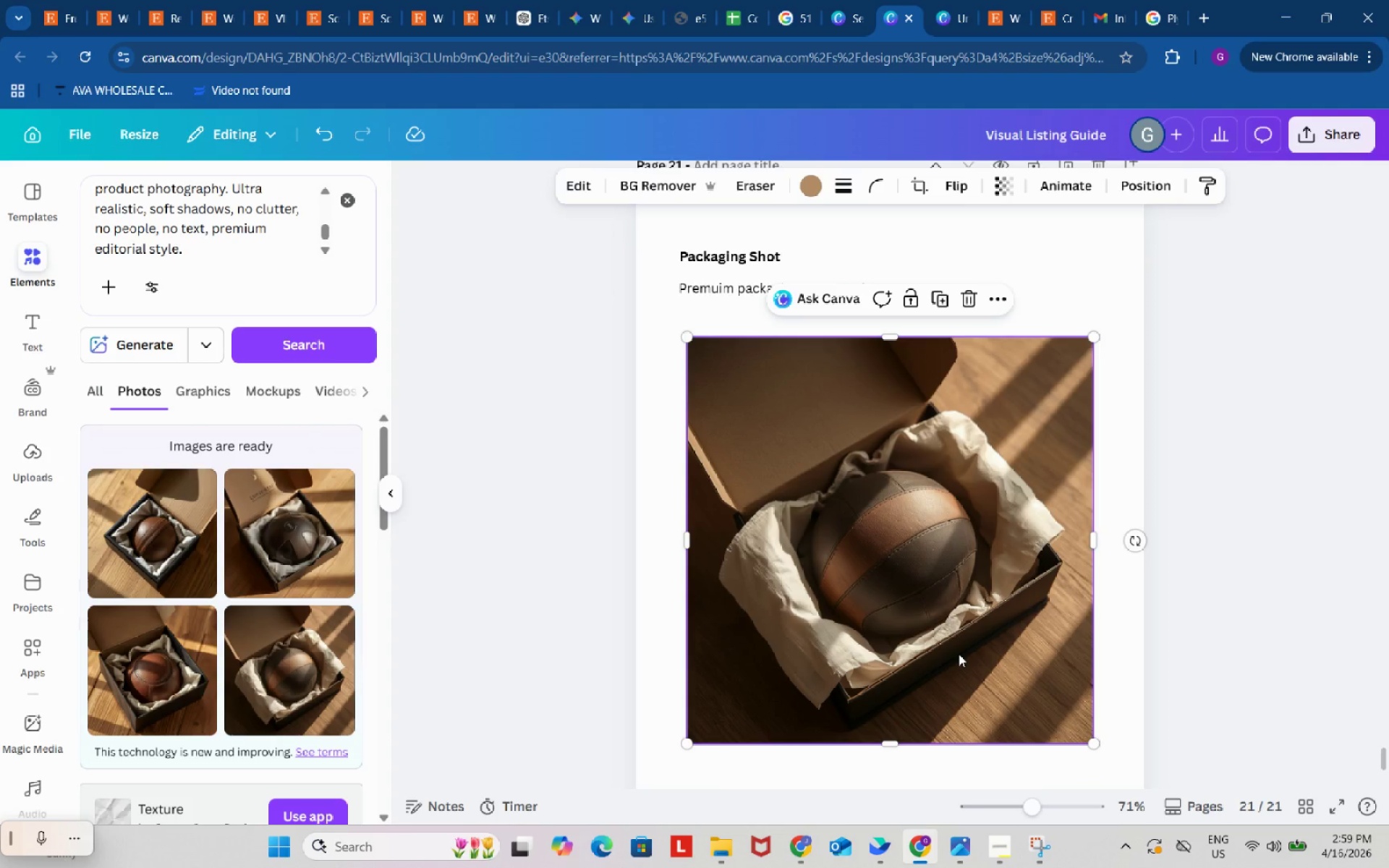 
scroll: coordinate [959, 654], scroll_direction: up, amount: 2.0
 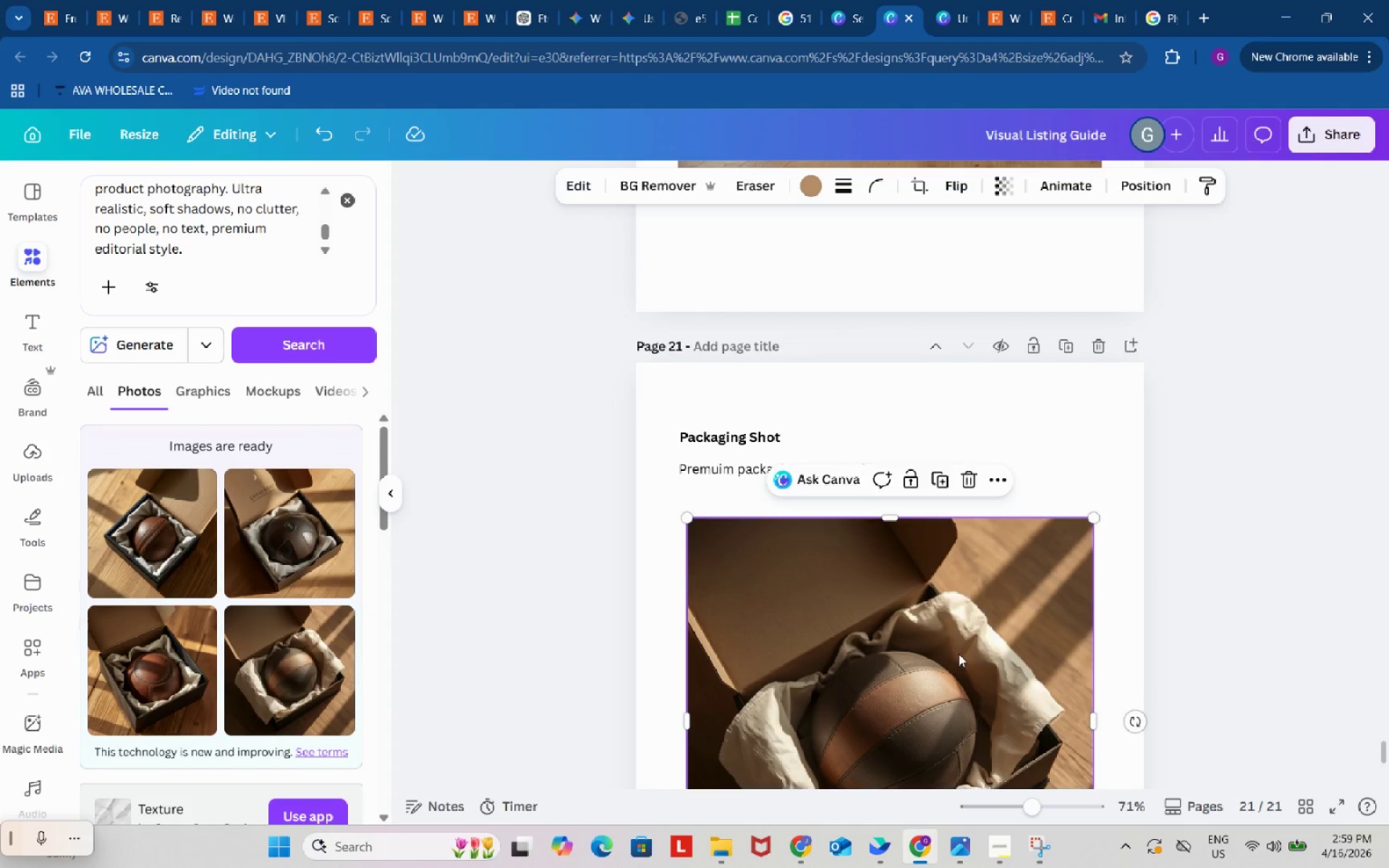 
scroll: coordinate [670, 624], scroll_direction: down, amount: 6.0
 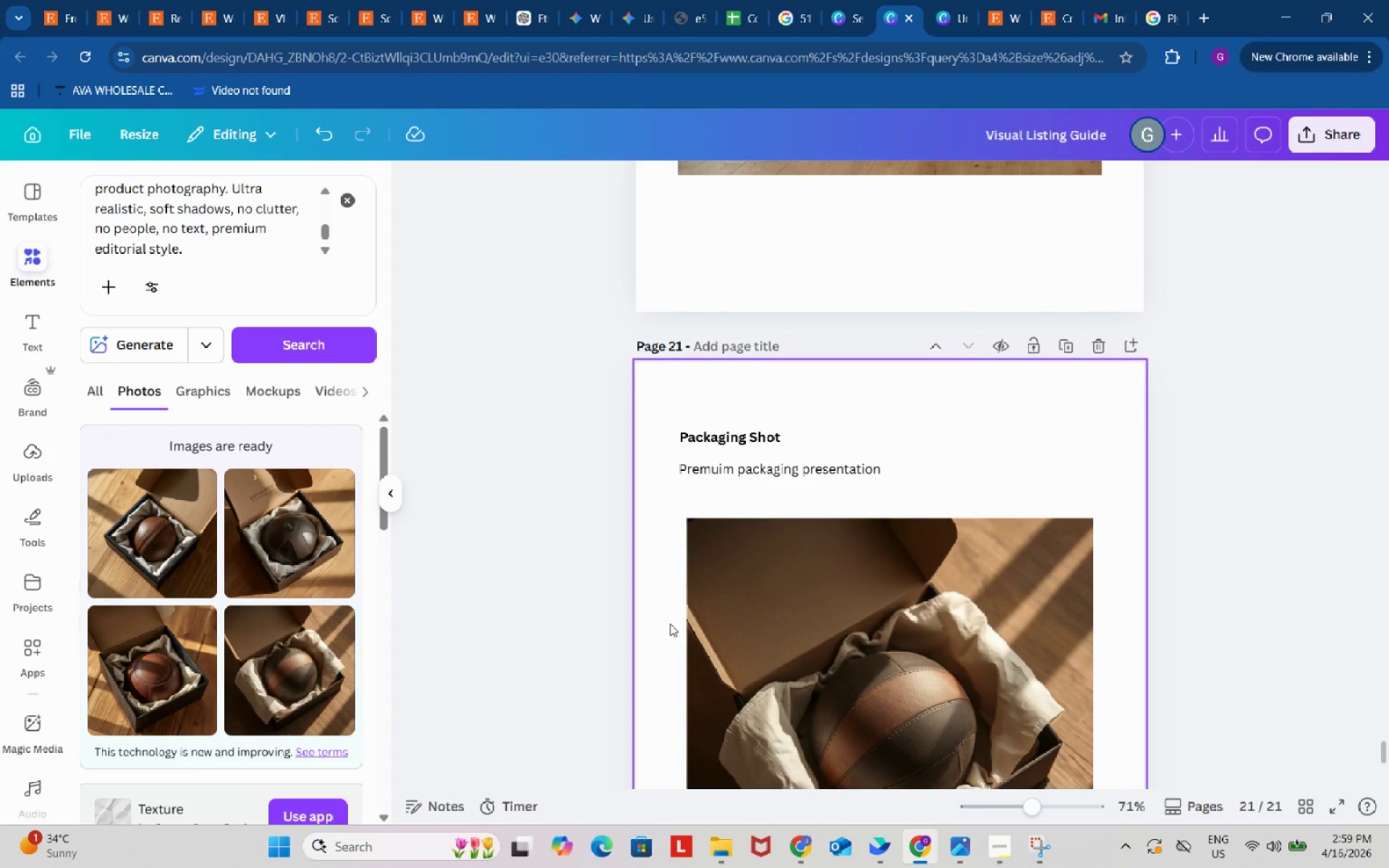 
scroll: coordinate [668, 621], scroll_direction: up, amount: 152.0
 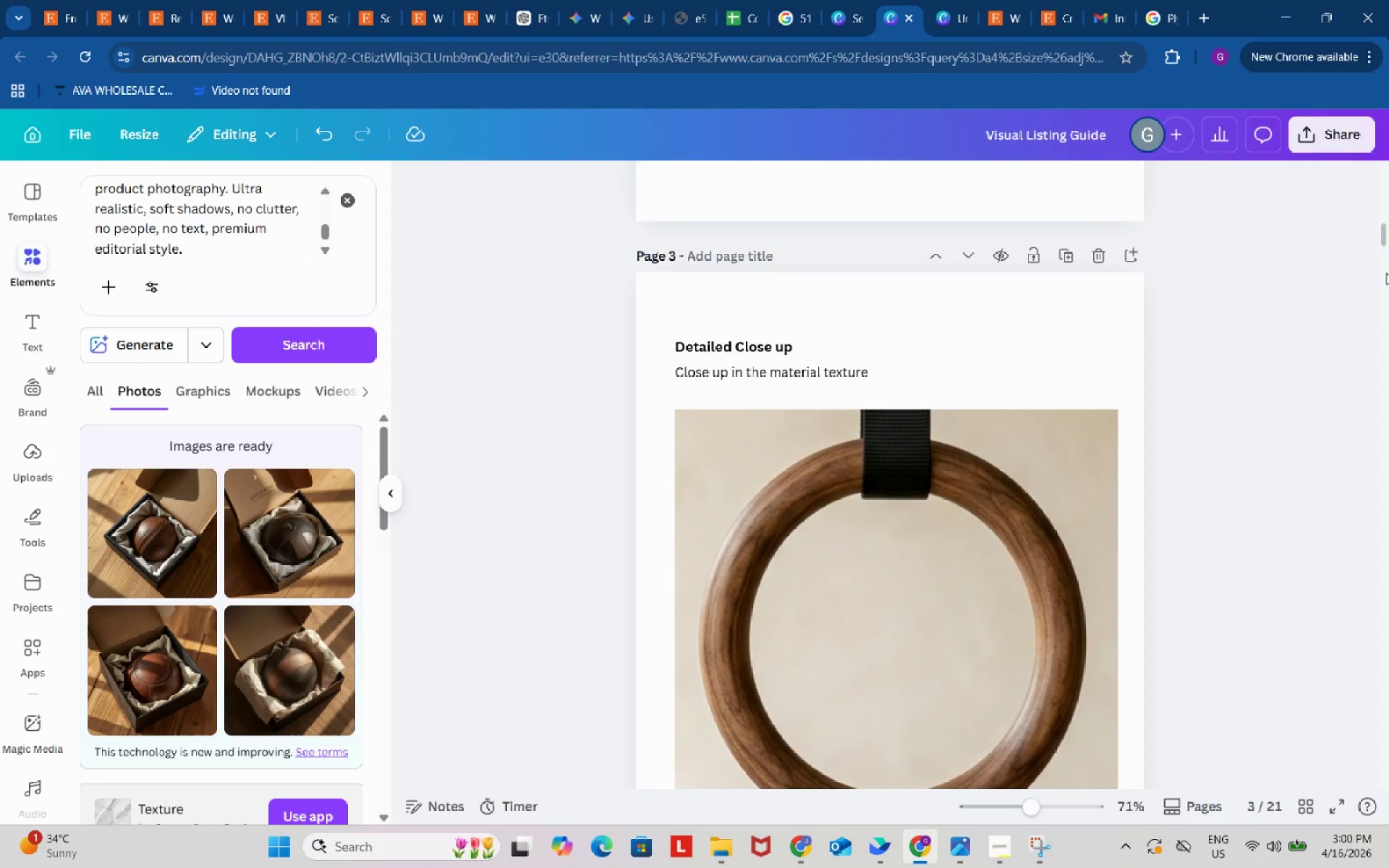 
left_click_drag(start_coordinate=[1384, 240], to_coordinate=[1348, 792])
 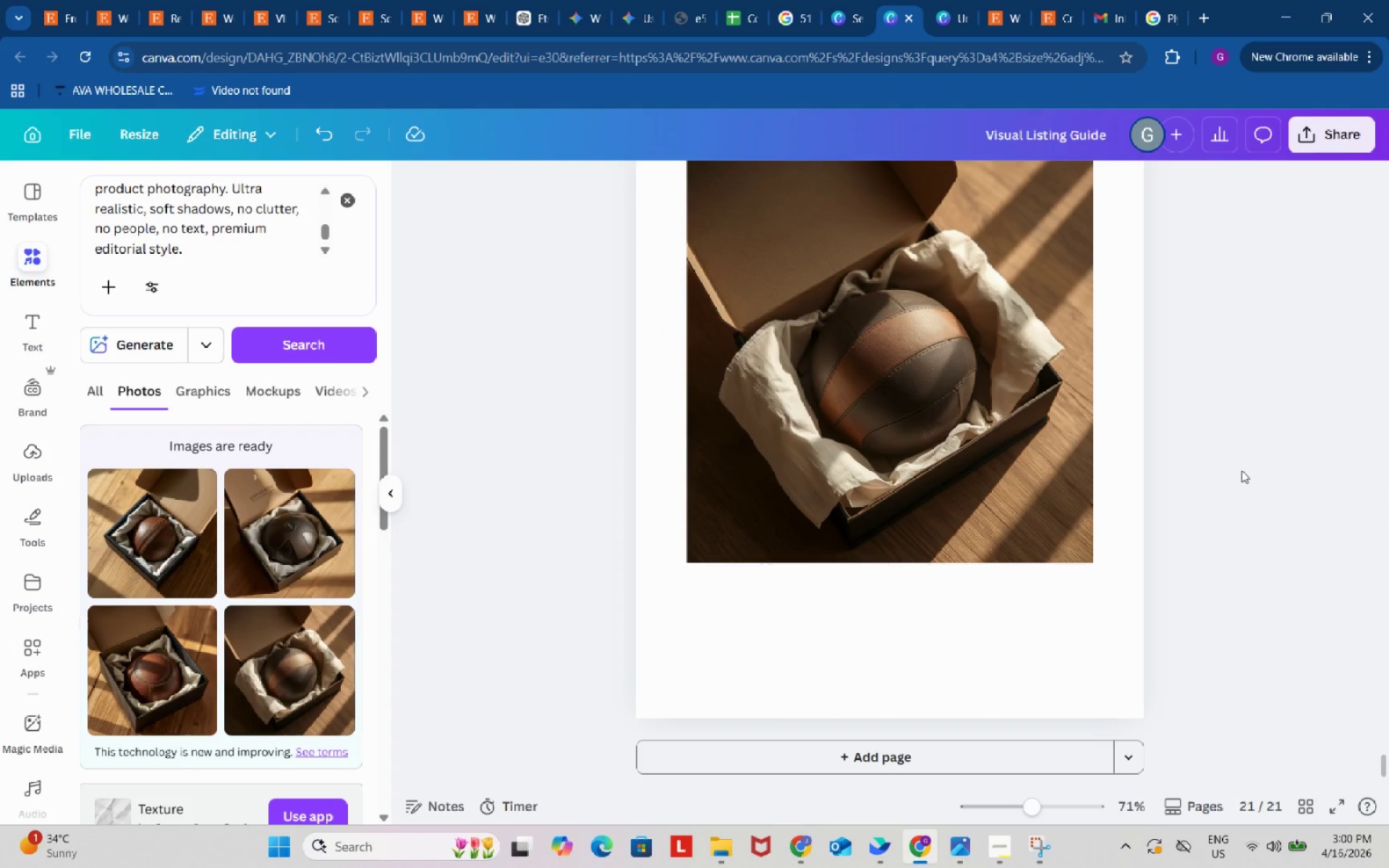 
wait(6.45)
 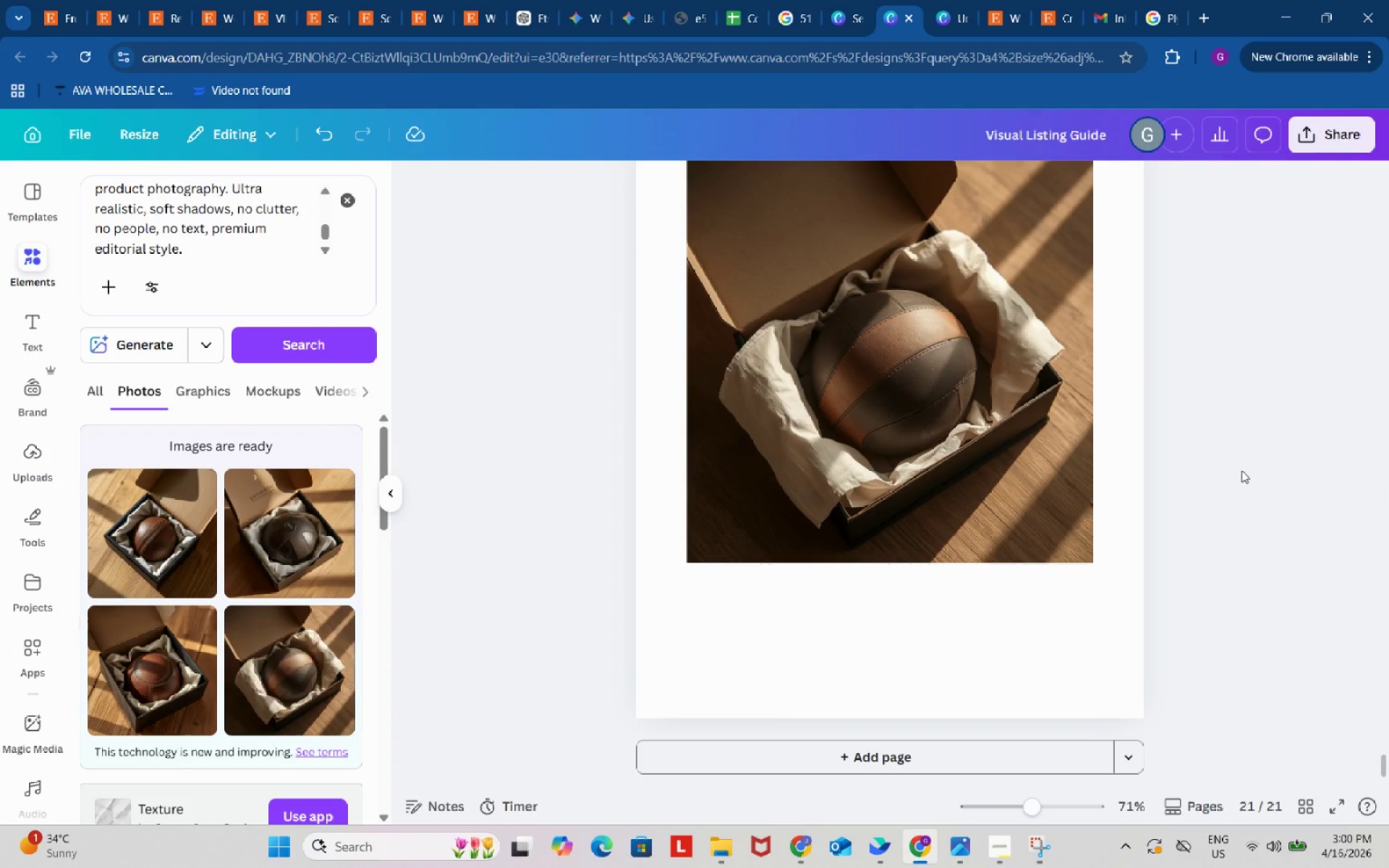 
left_click([953, 0])
 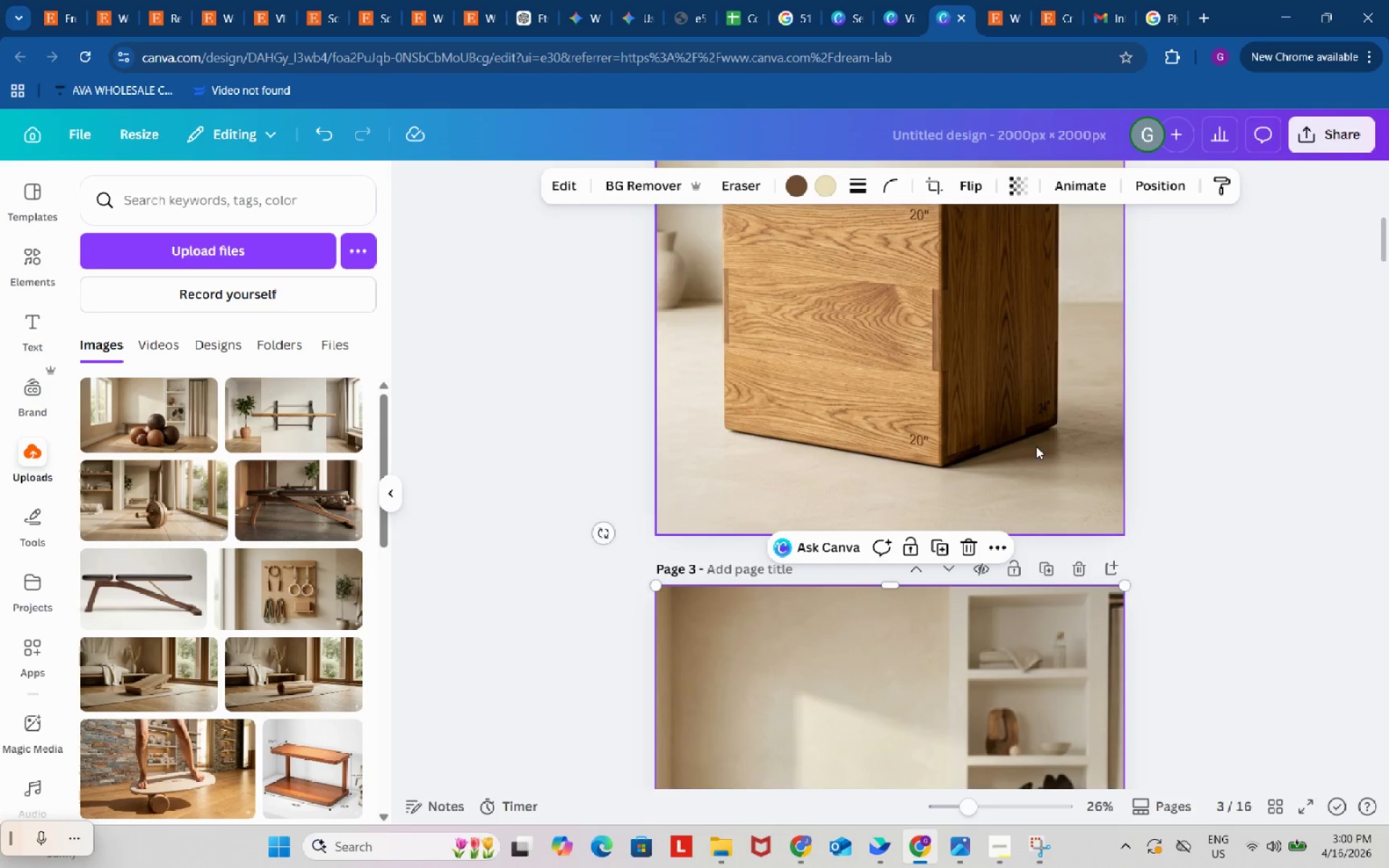 
scroll: coordinate [1280, 618], scroll_direction: down, amount: 41.0
 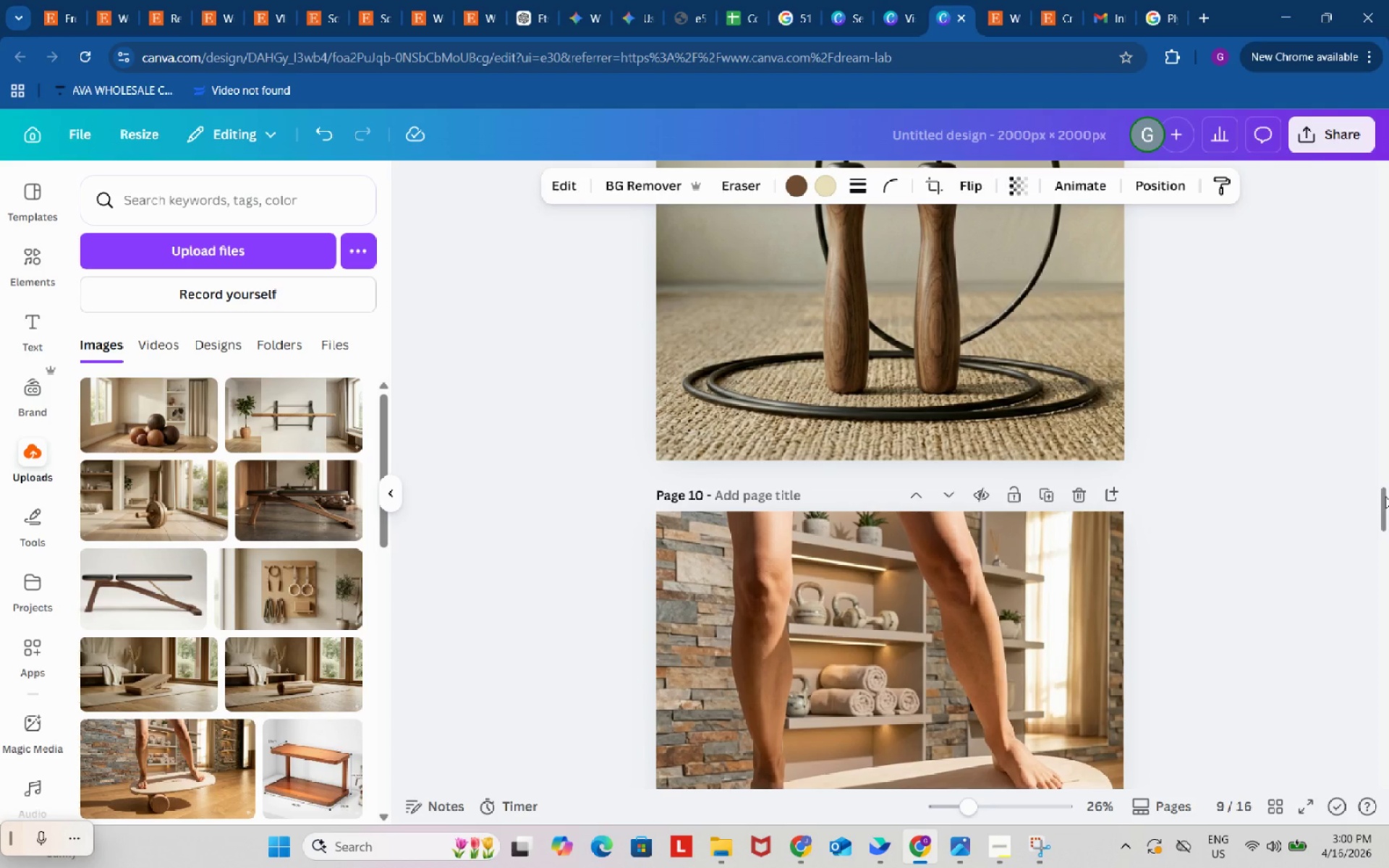 
left_click_drag(start_coordinate=[1385, 496], to_coordinate=[1359, 848])
 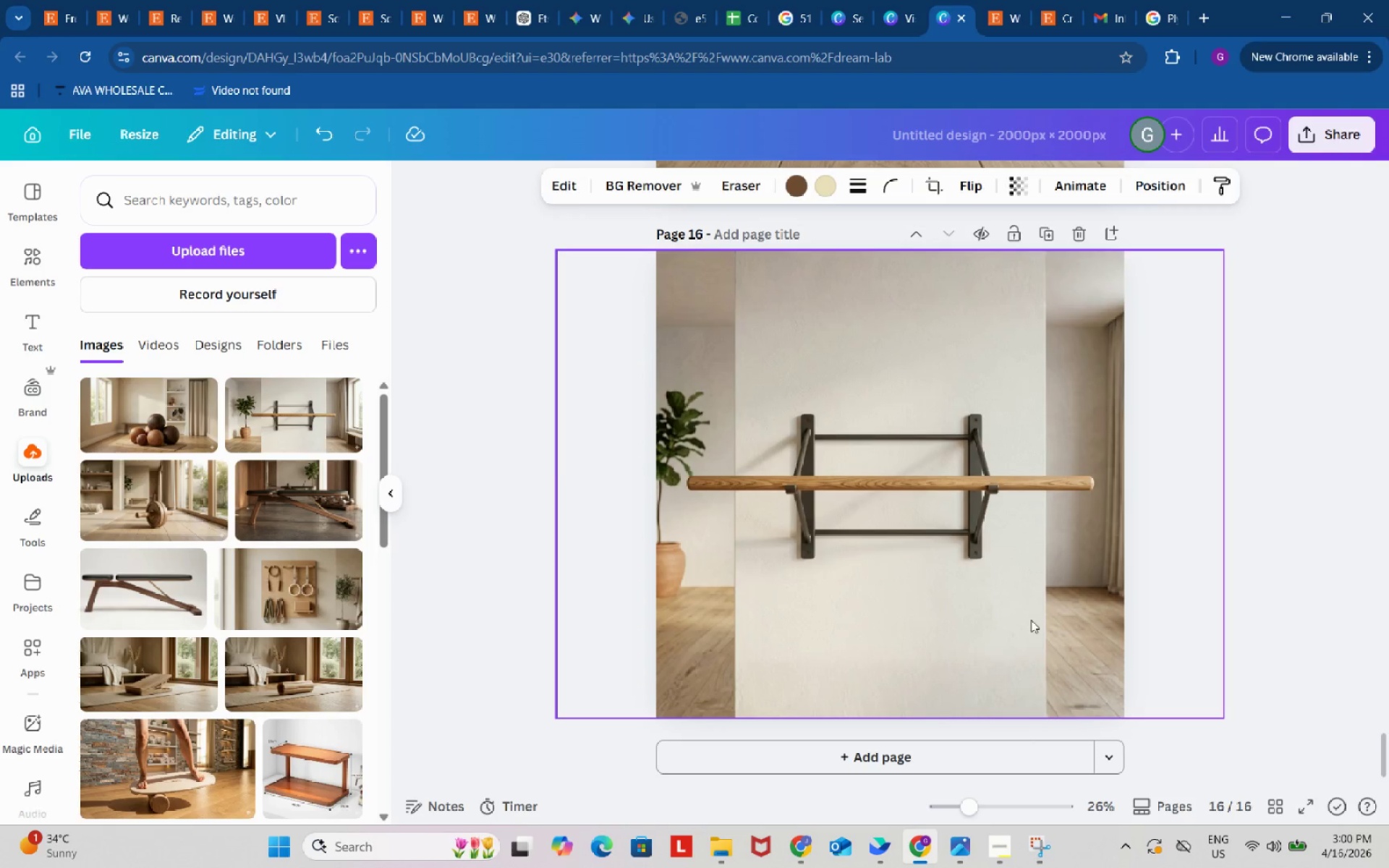 
left_click([1031, 620])
 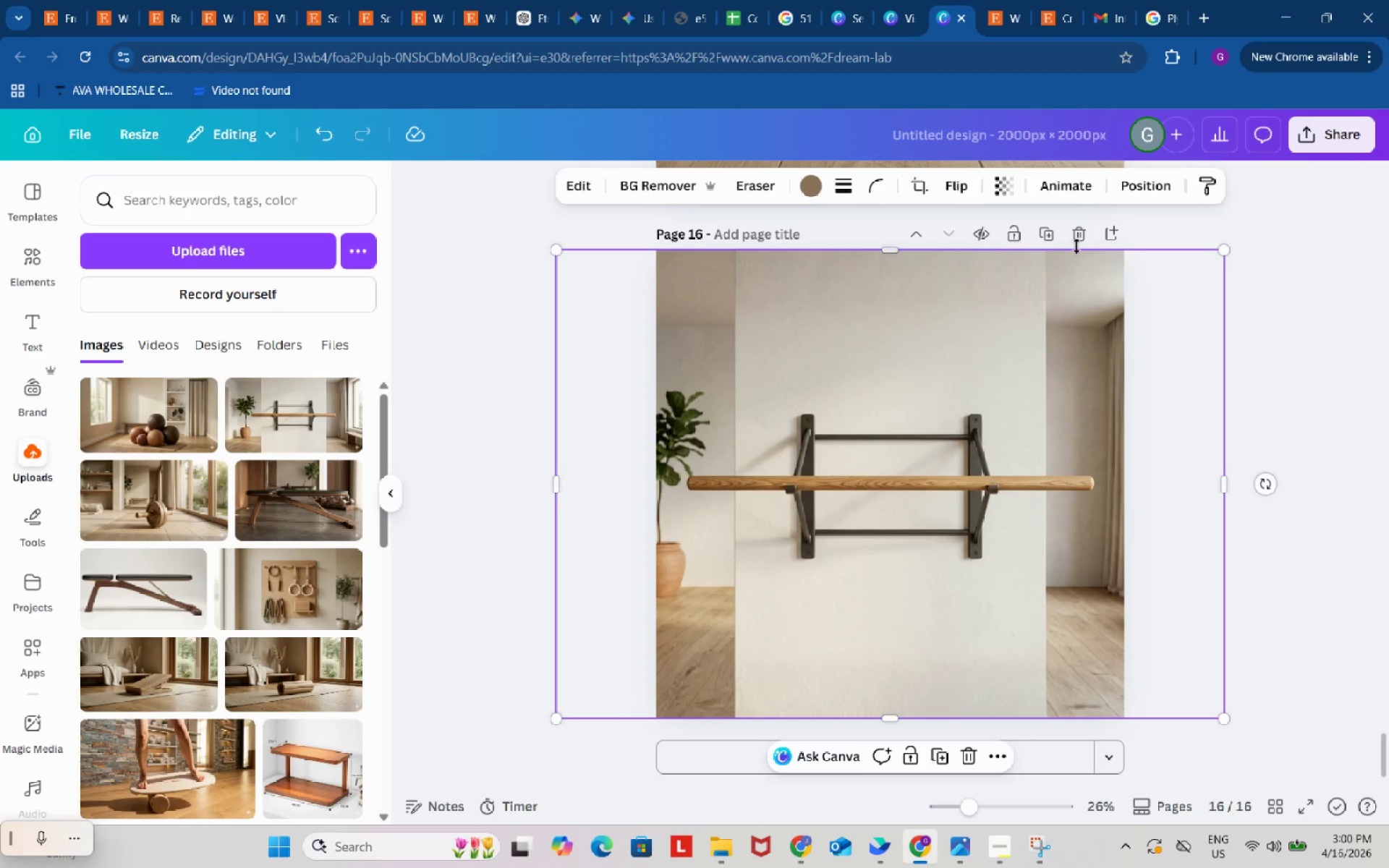 
left_click([1082, 230])
 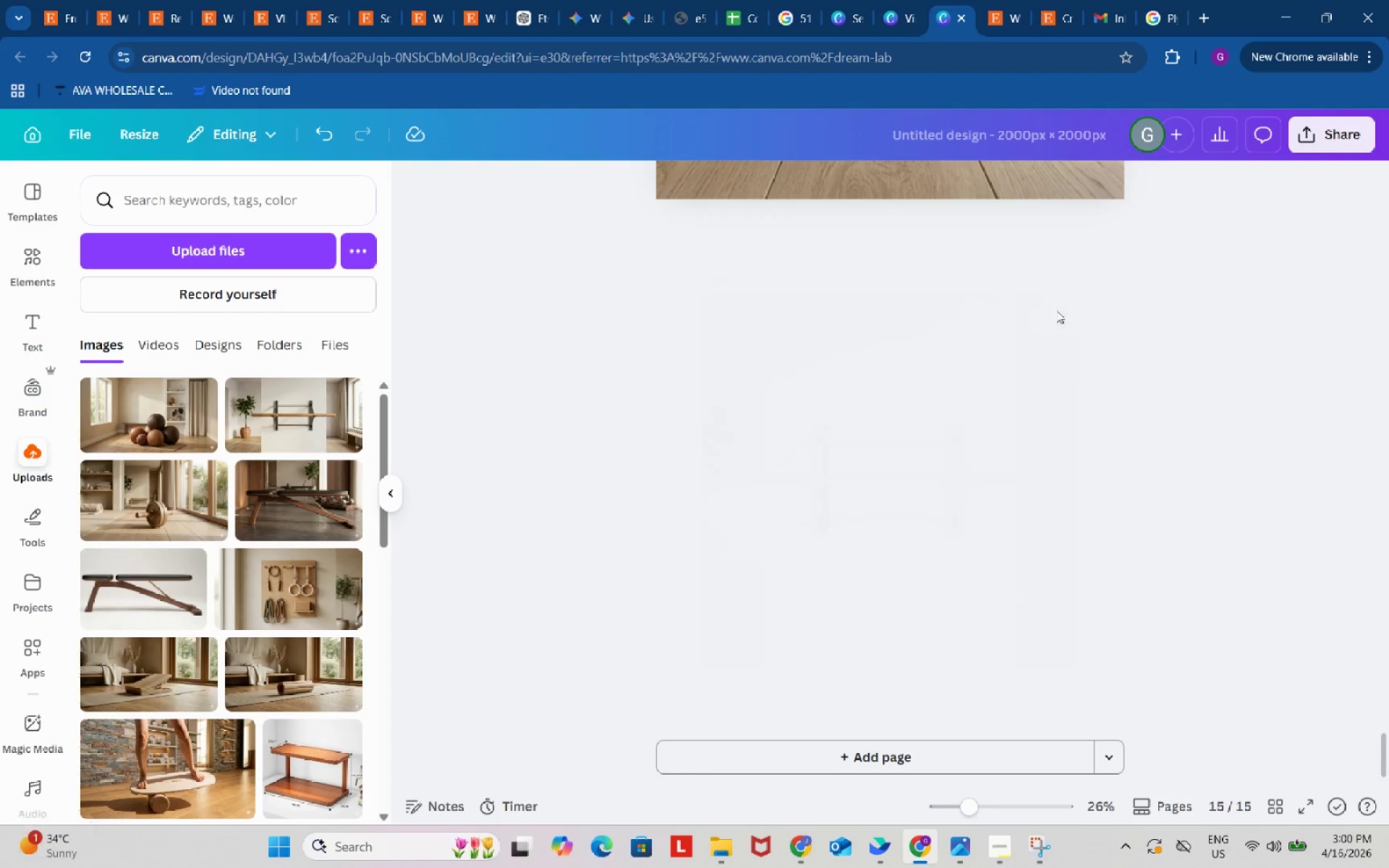 
mouse_move([1066, 328])
 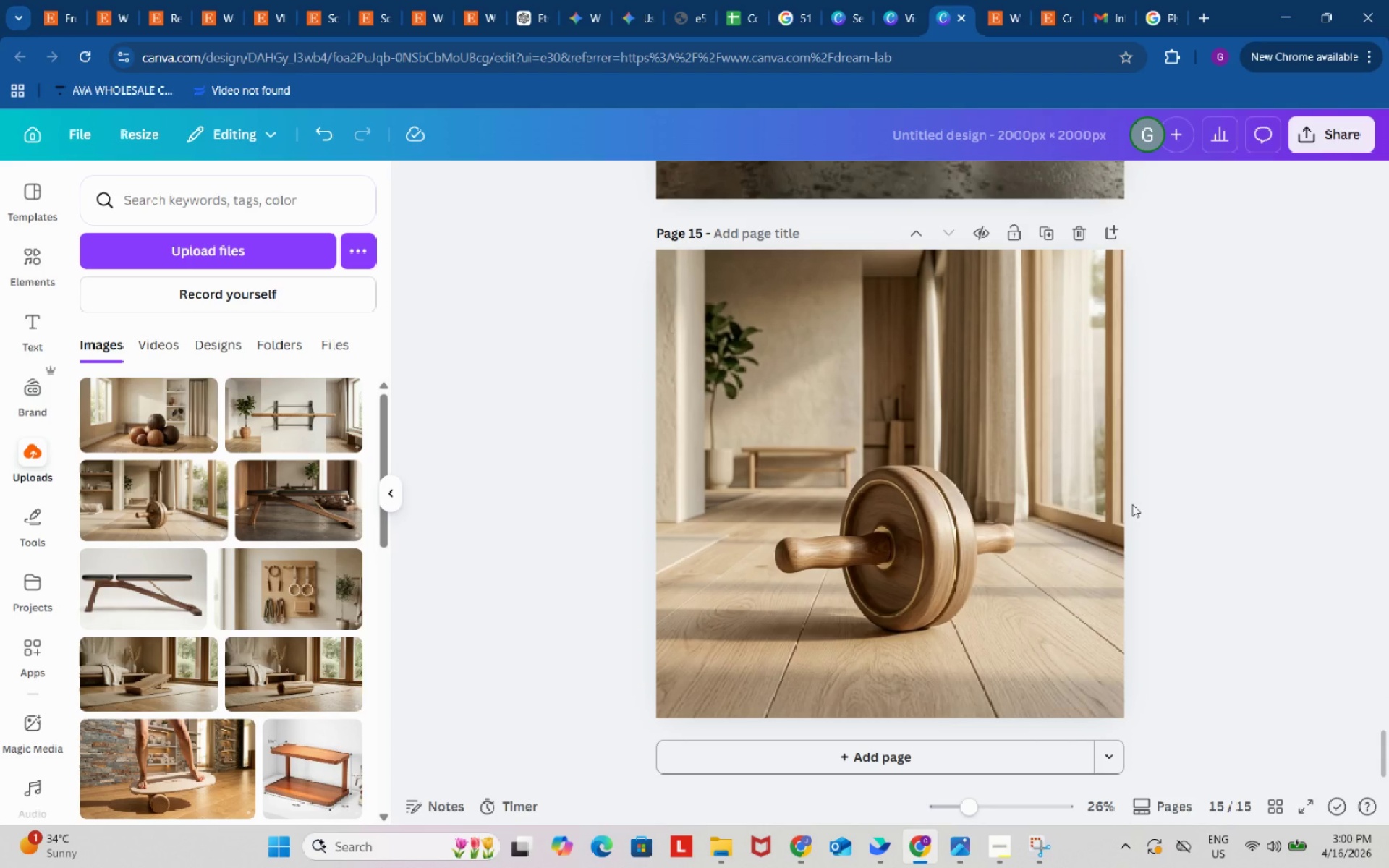 
scroll: coordinate [1000, 584], scroll_direction: down, amount: 20.0
 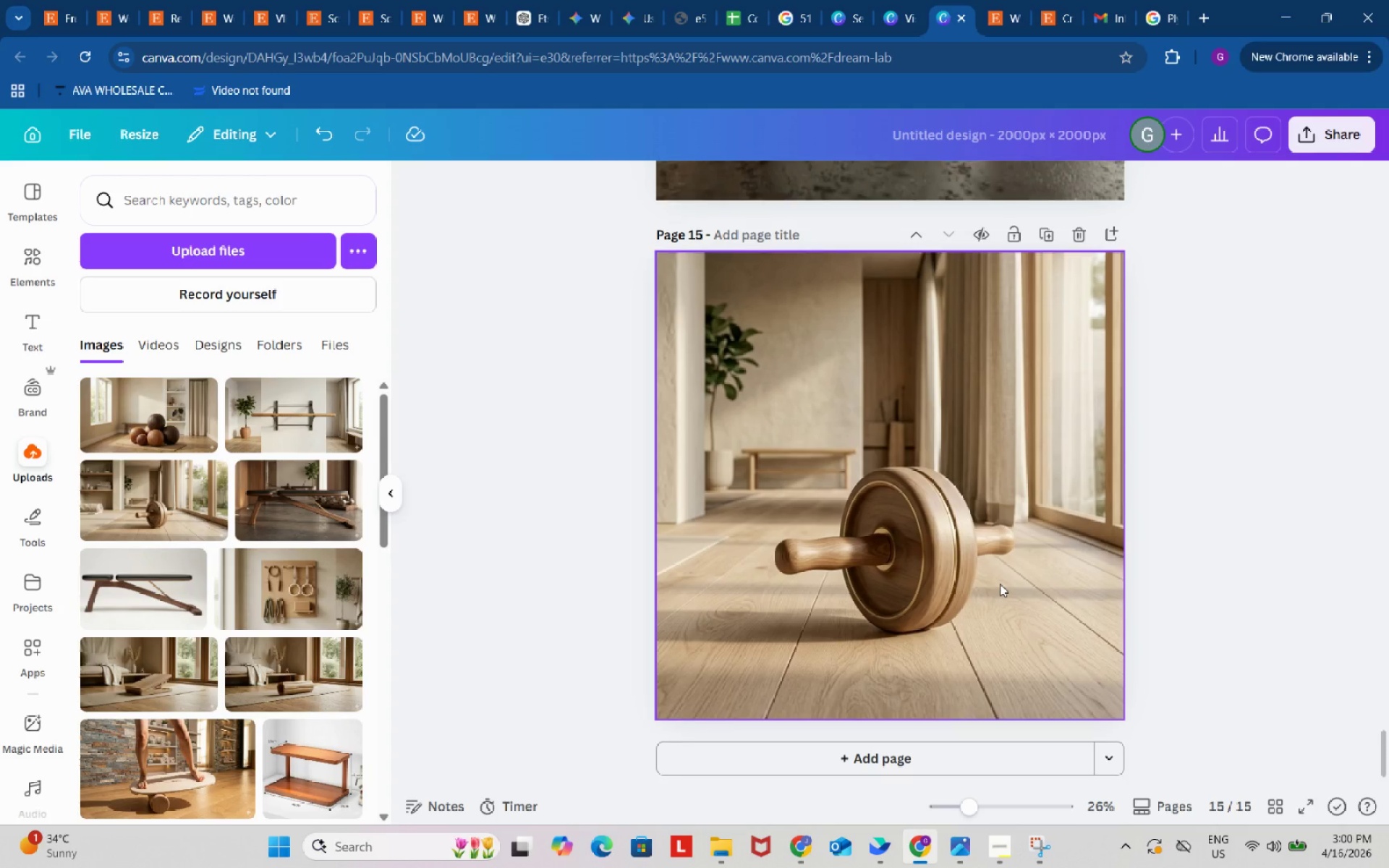 
scroll: coordinate [1000, 584], scroll_direction: up, amount: 5.0
 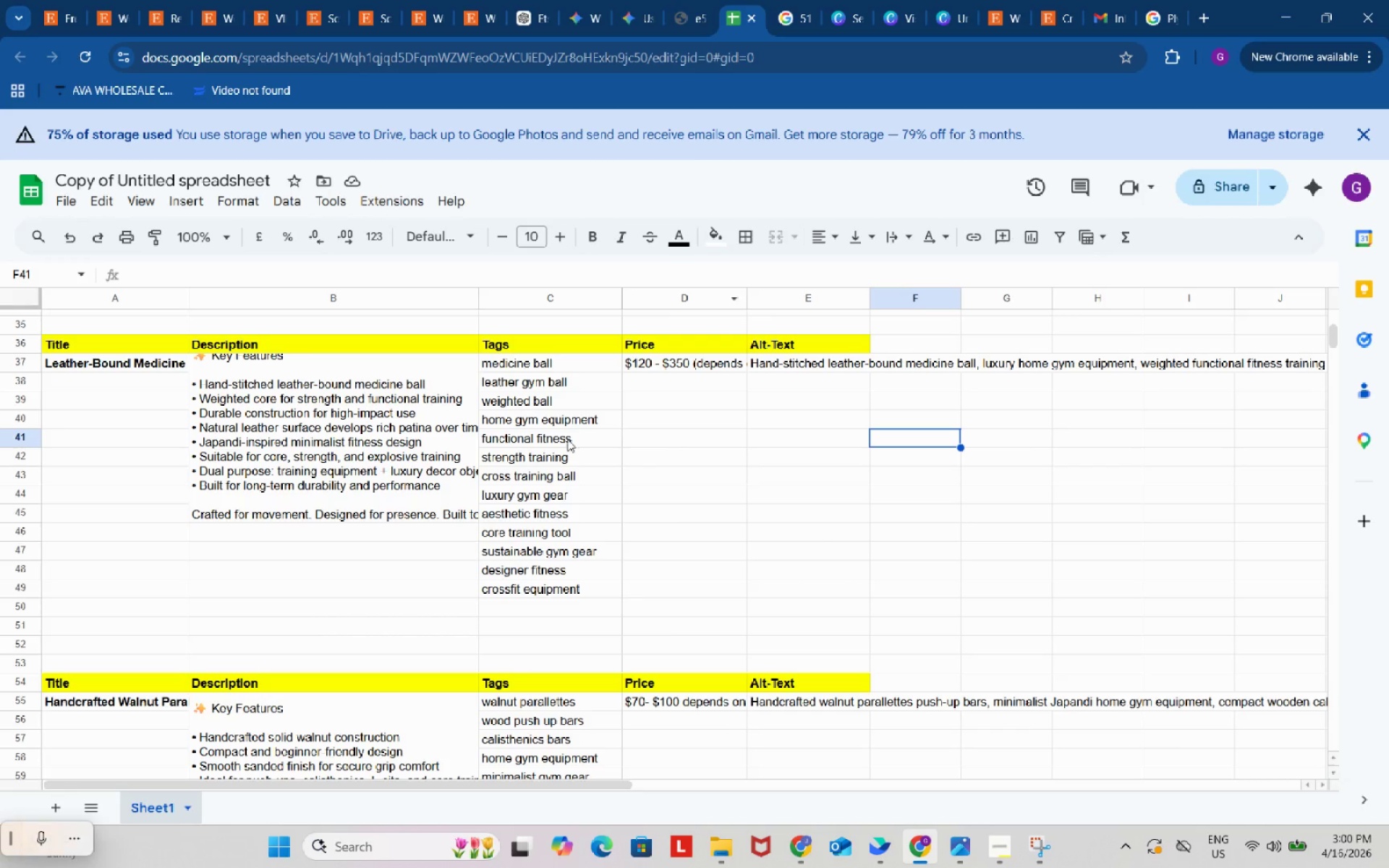 
scroll: coordinate [562, 578], scroll_direction: down, amount: 50.0
 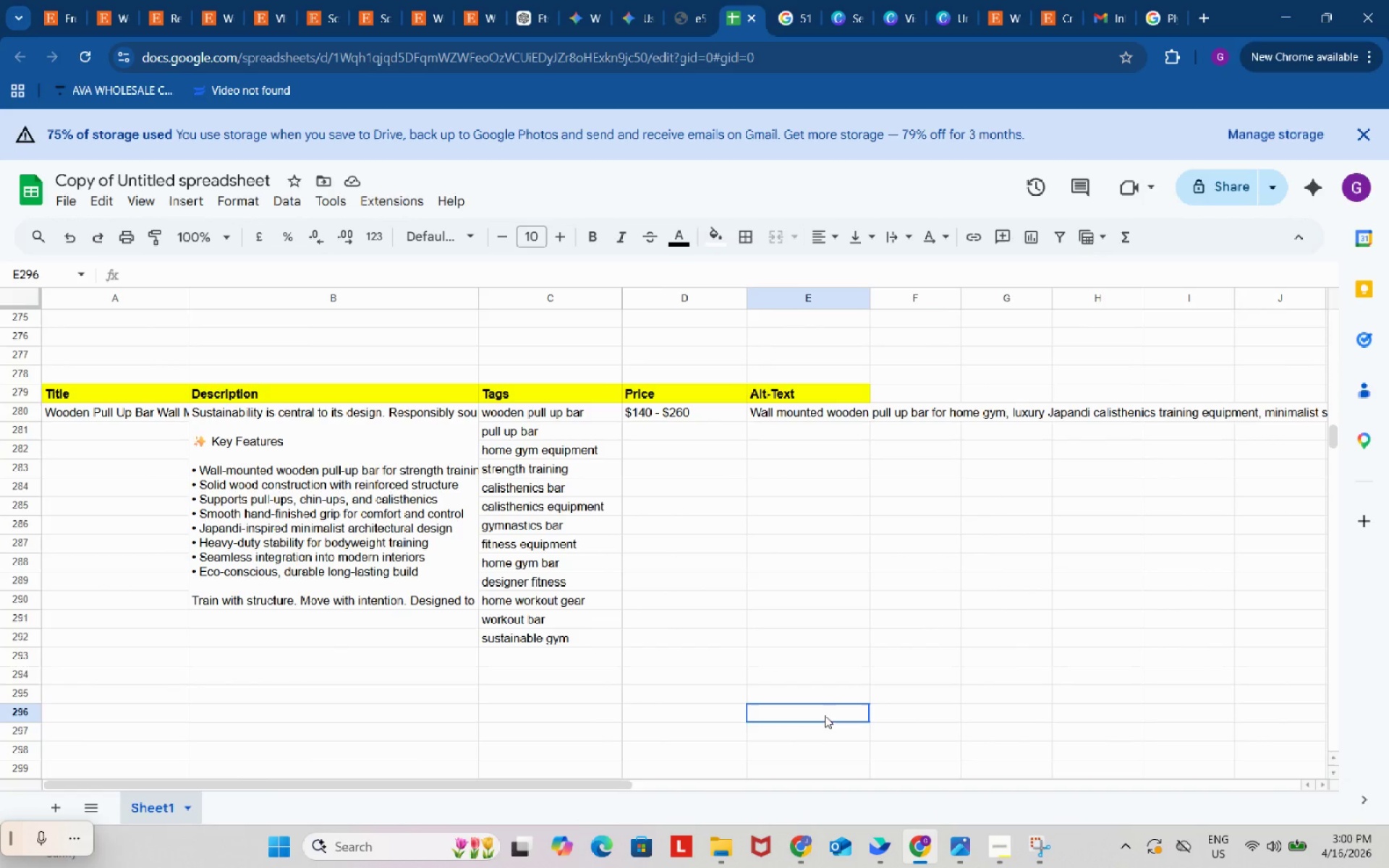 
left_click_drag(start_coordinate=[825, 715], to_coordinate=[98, 374])
 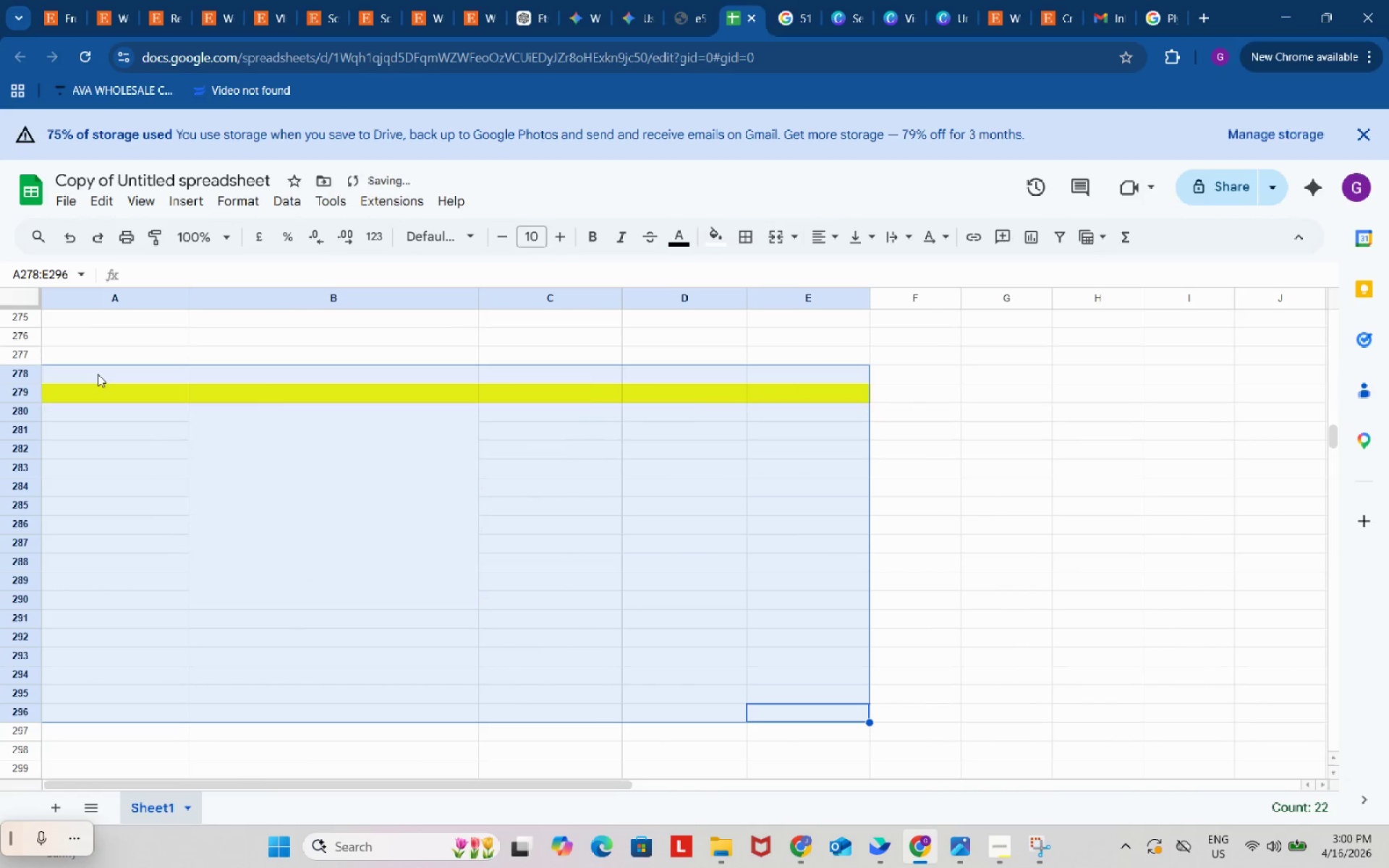 
key(Backspace)
 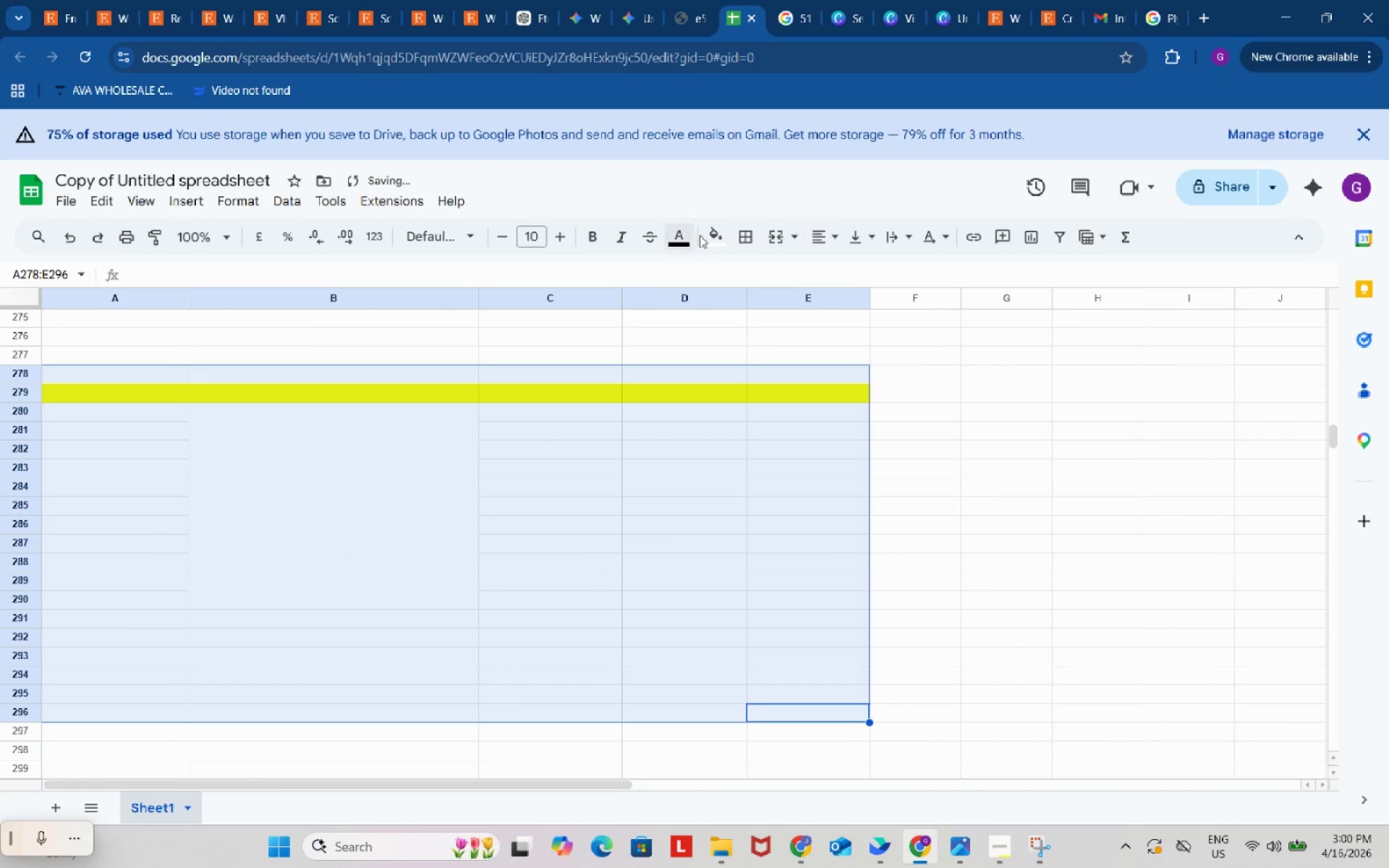 
left_click([714, 244])
 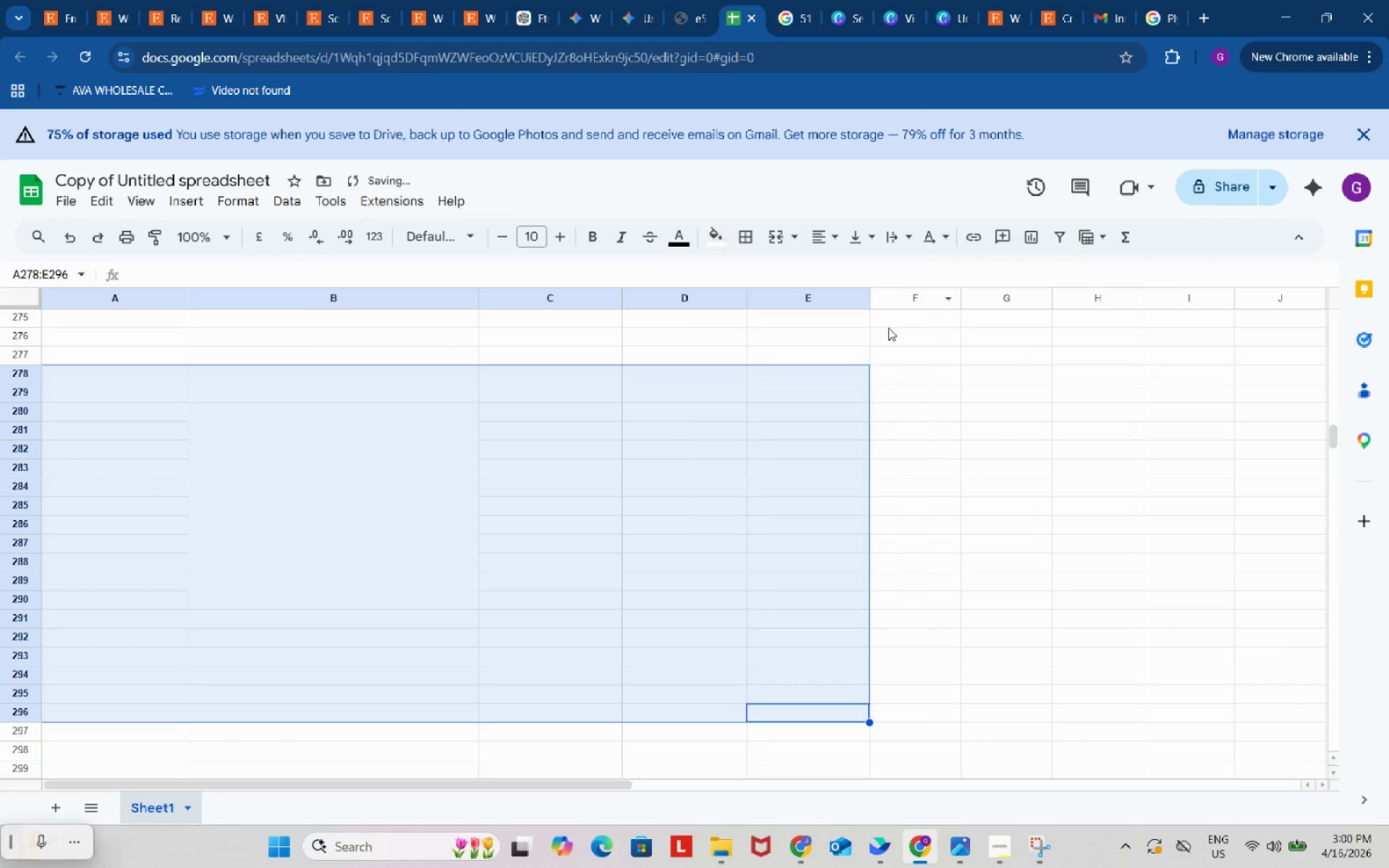 
double_click([943, 477])
 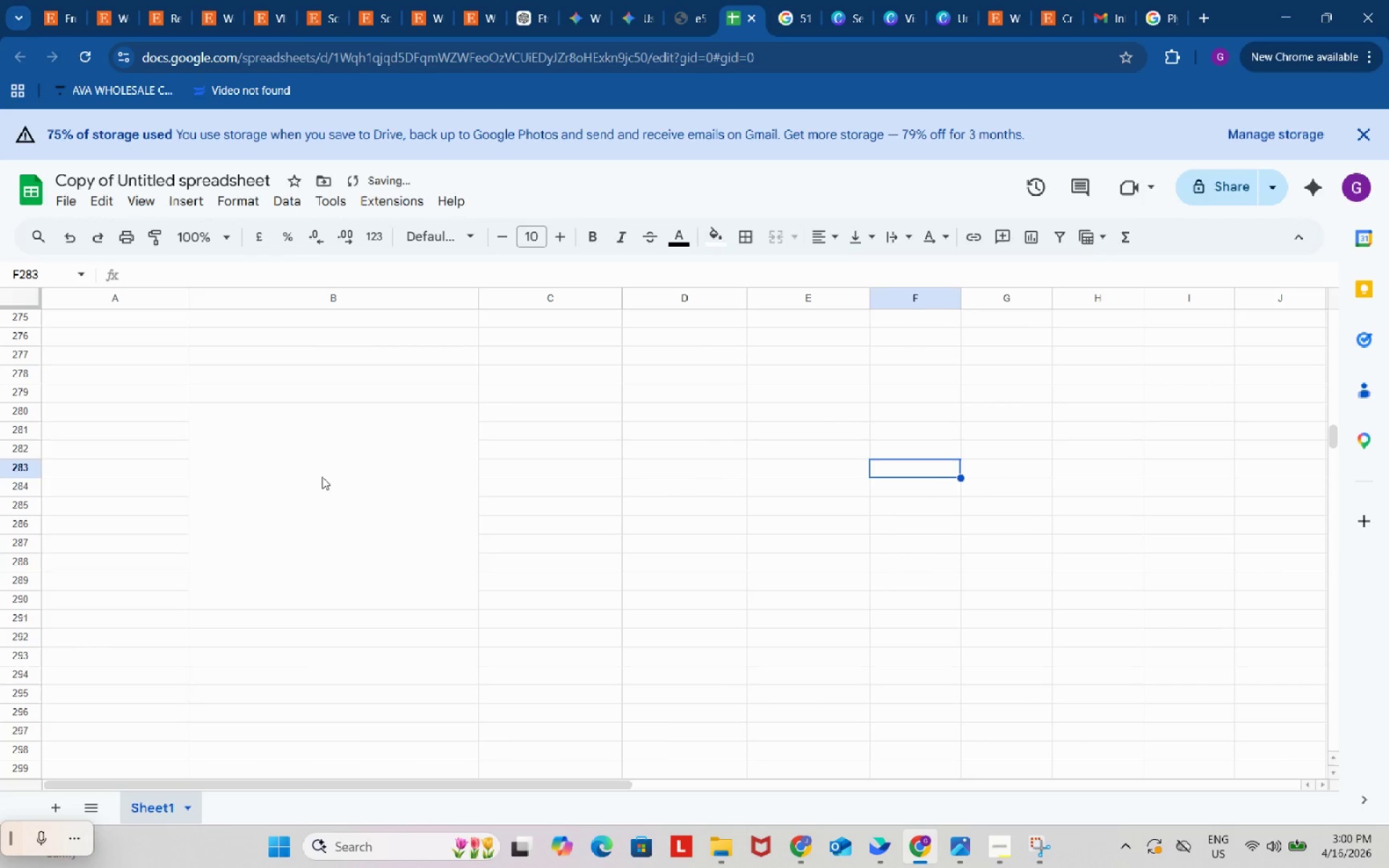 
left_click([321, 477])
 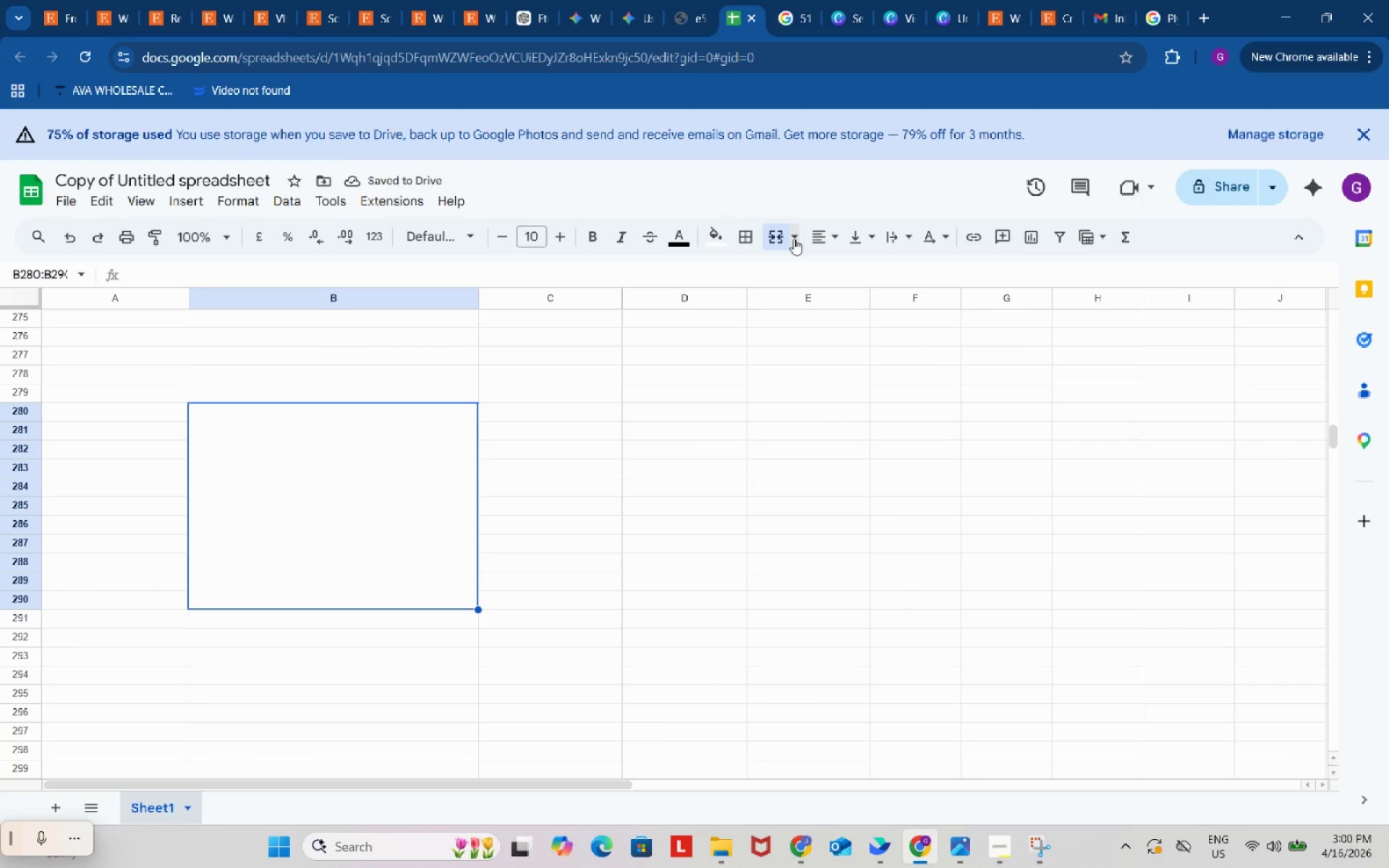 
left_click([779, 235])
 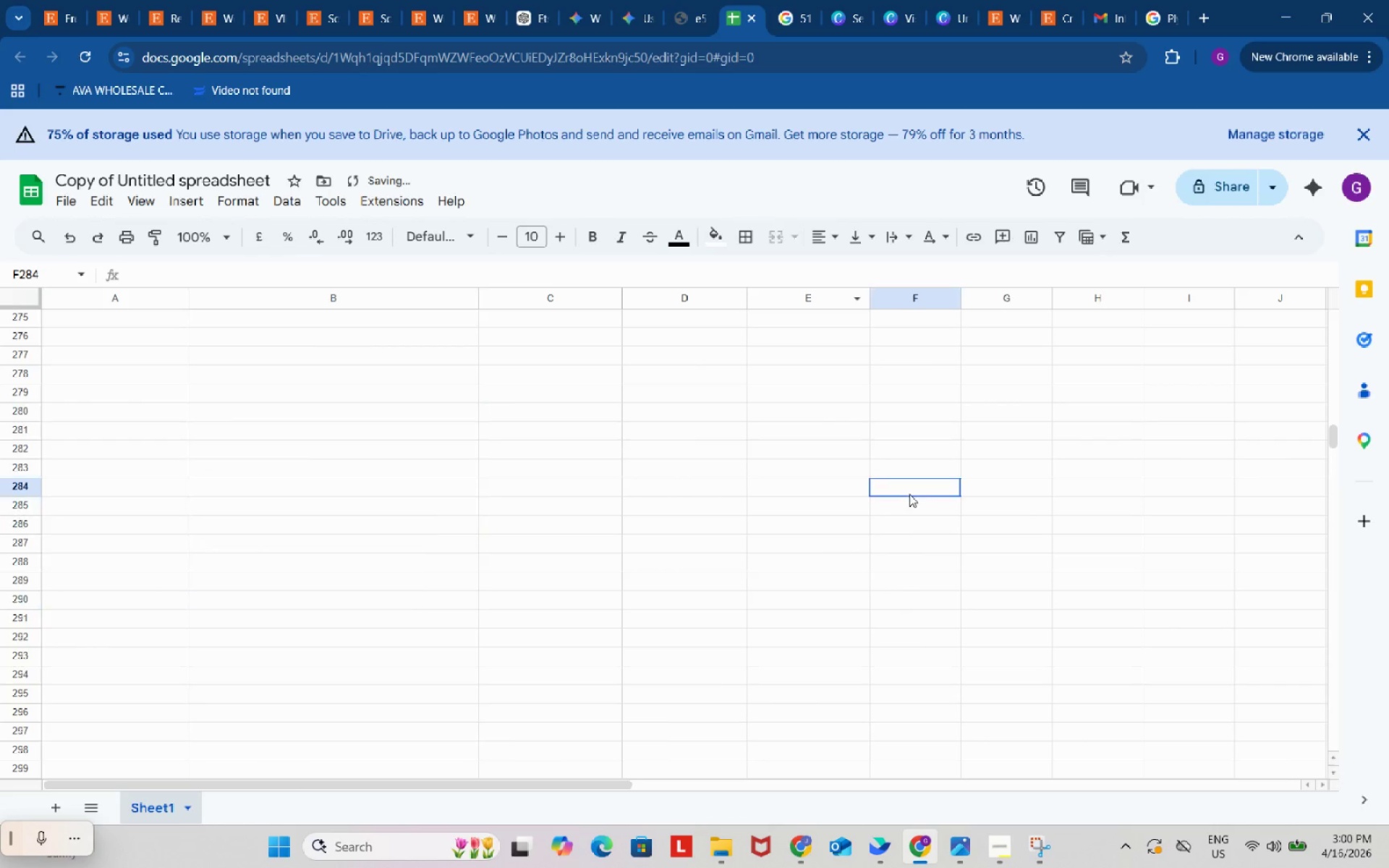 
left_click([909, 494])
 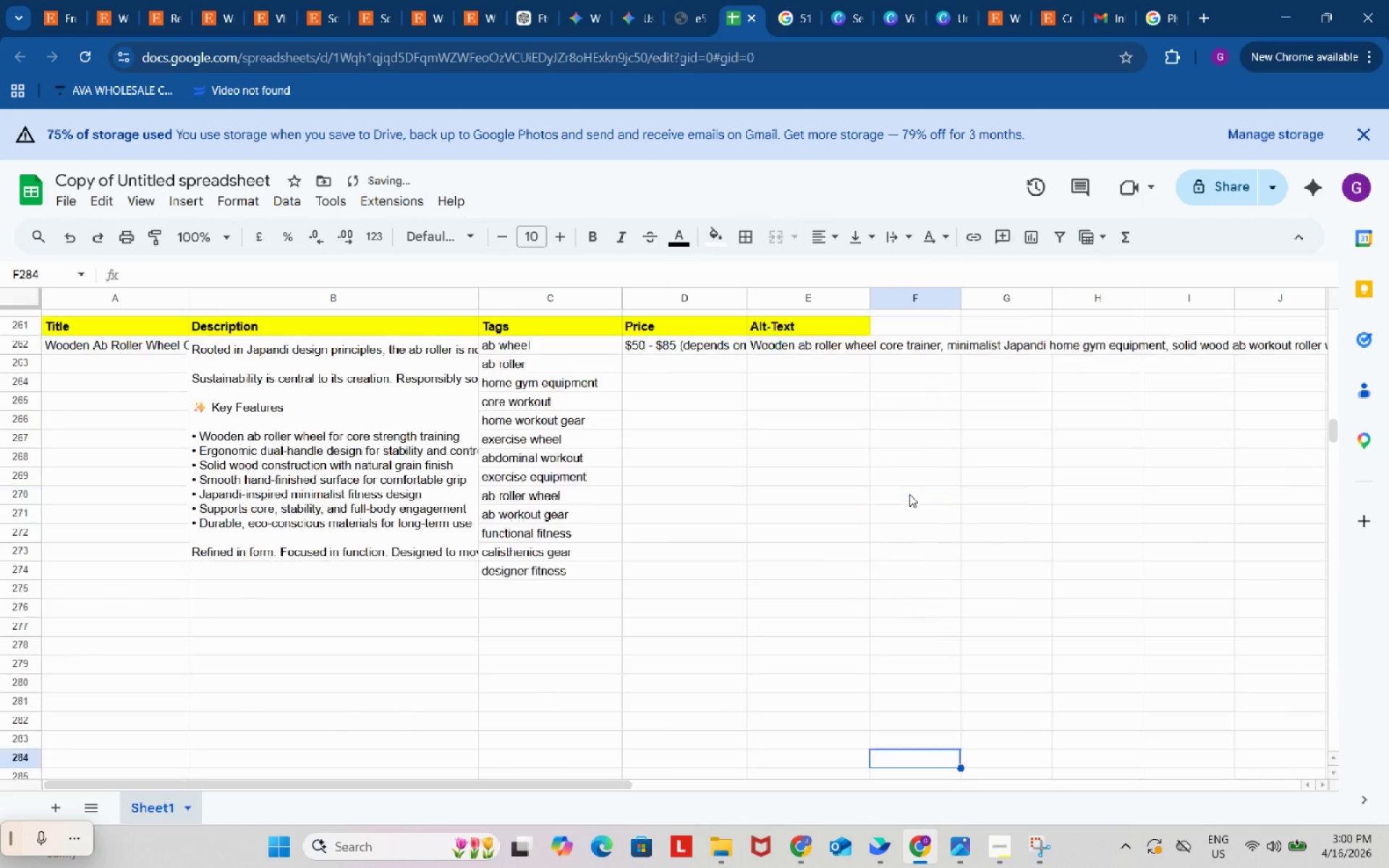 
scroll: coordinate [909, 494], scroll_direction: up, amount: 12.0
 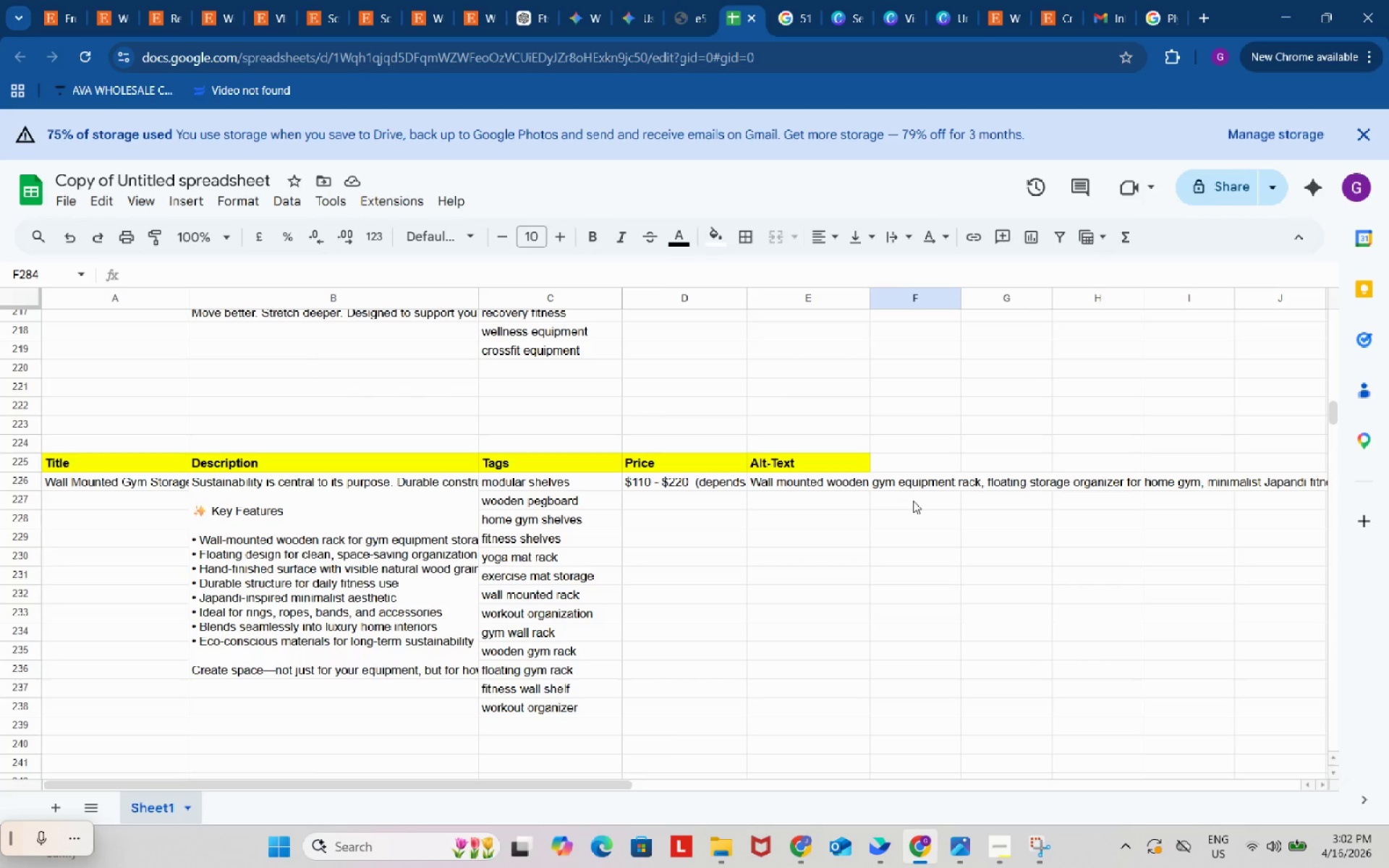 
wait(88.28)
 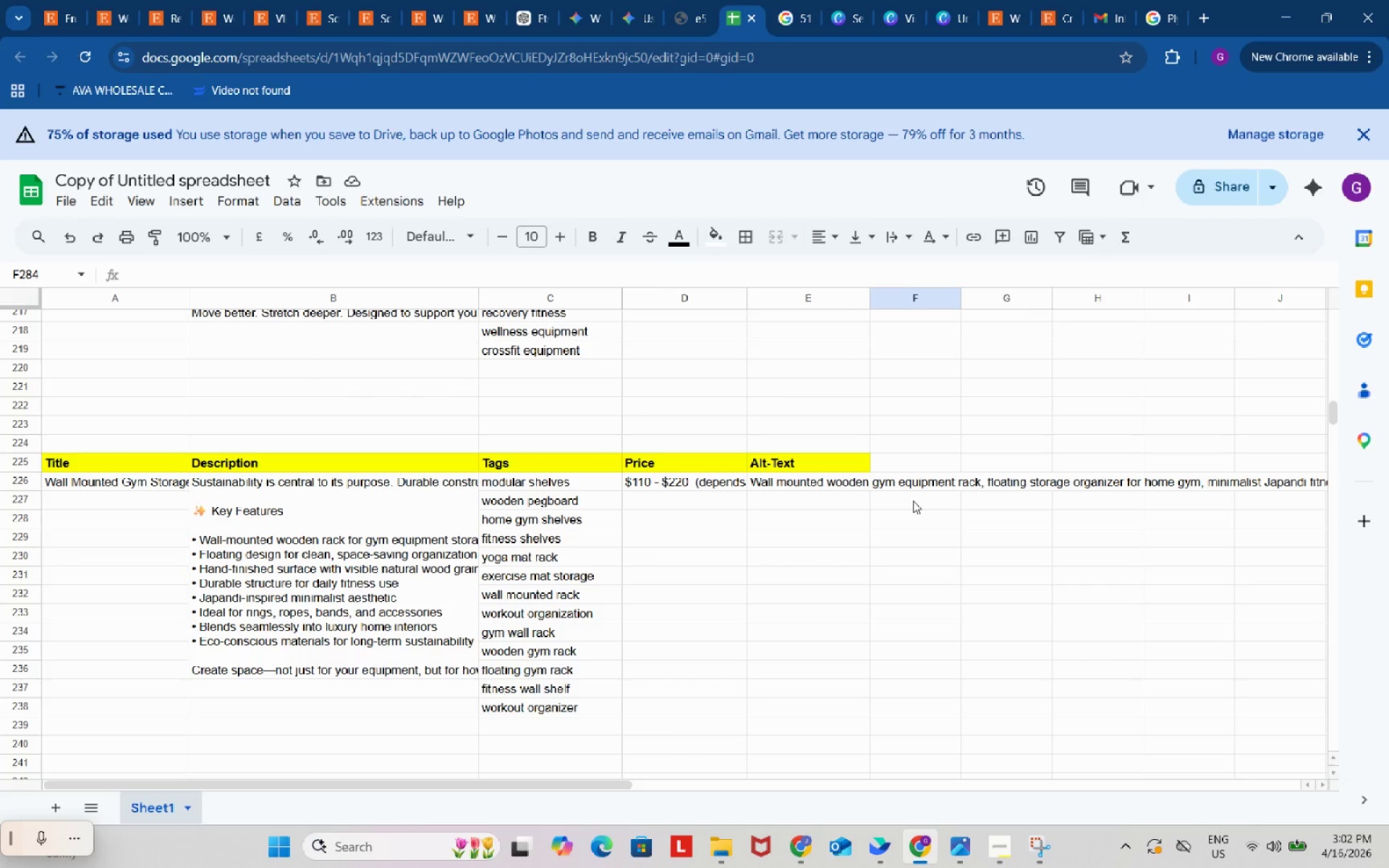 
left_click([323, 0])
 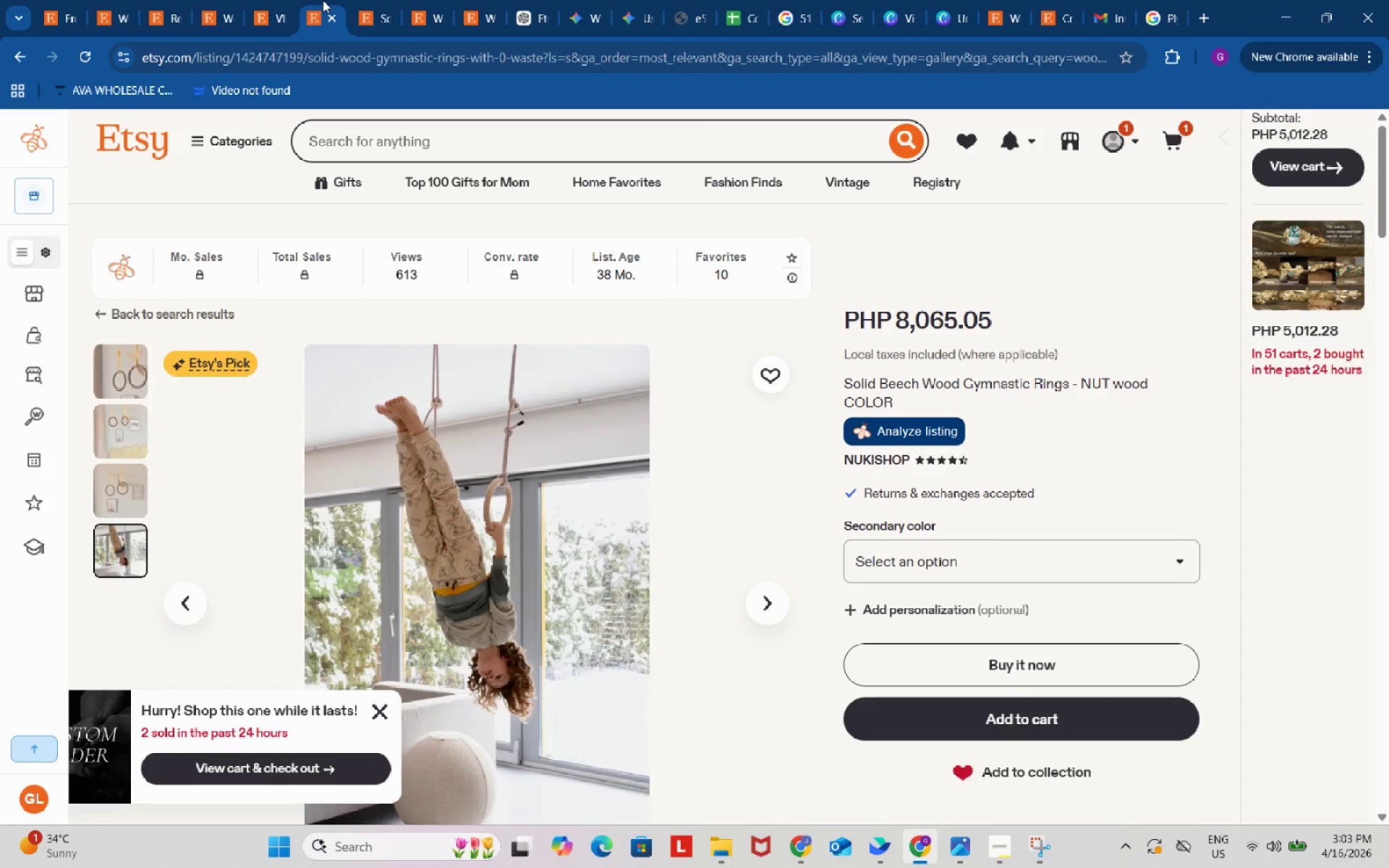 
wait(57.19)
 